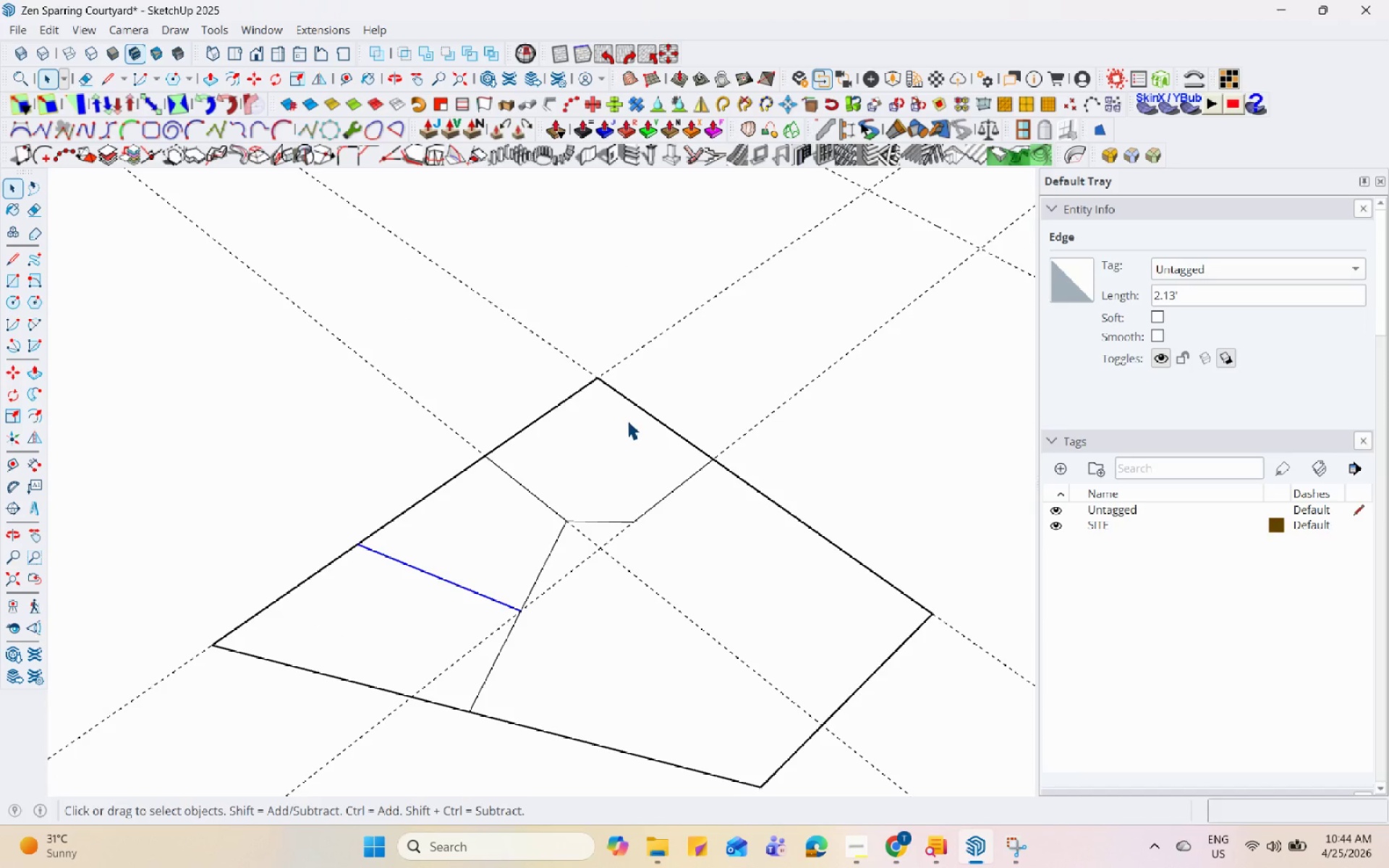 
left_click([593, 370])
 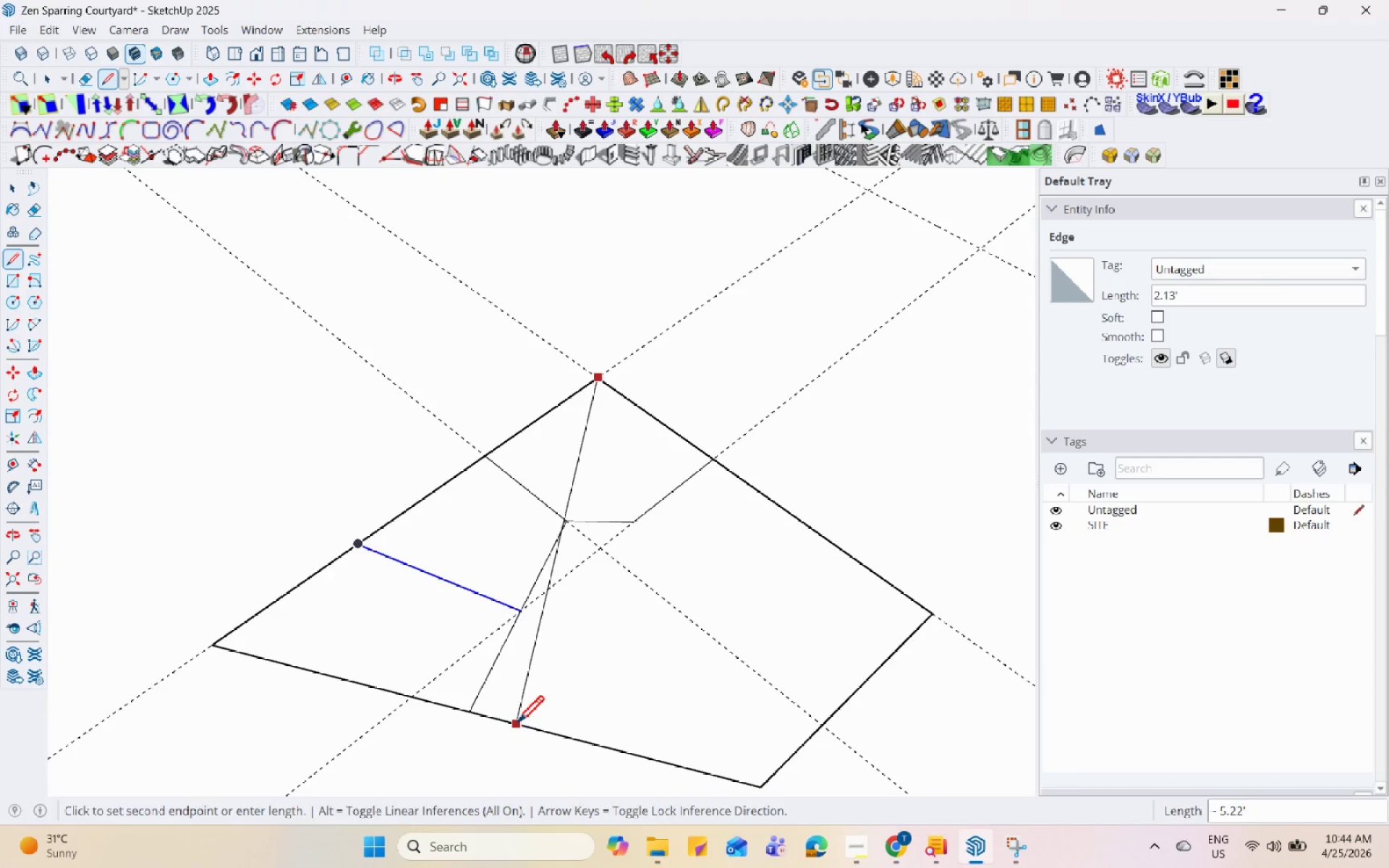 
mouse_move([577, 717])
 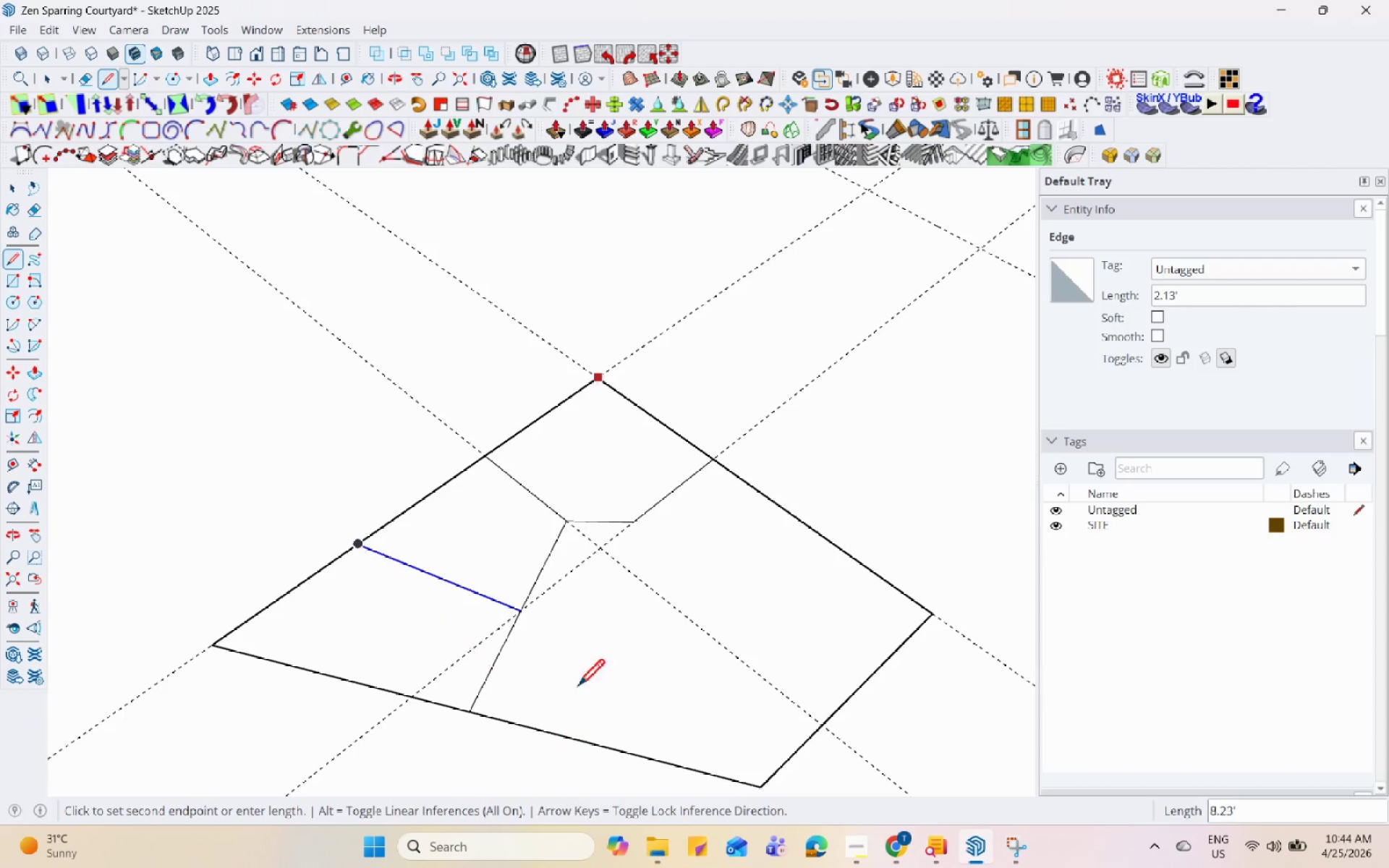 
key(Space)
 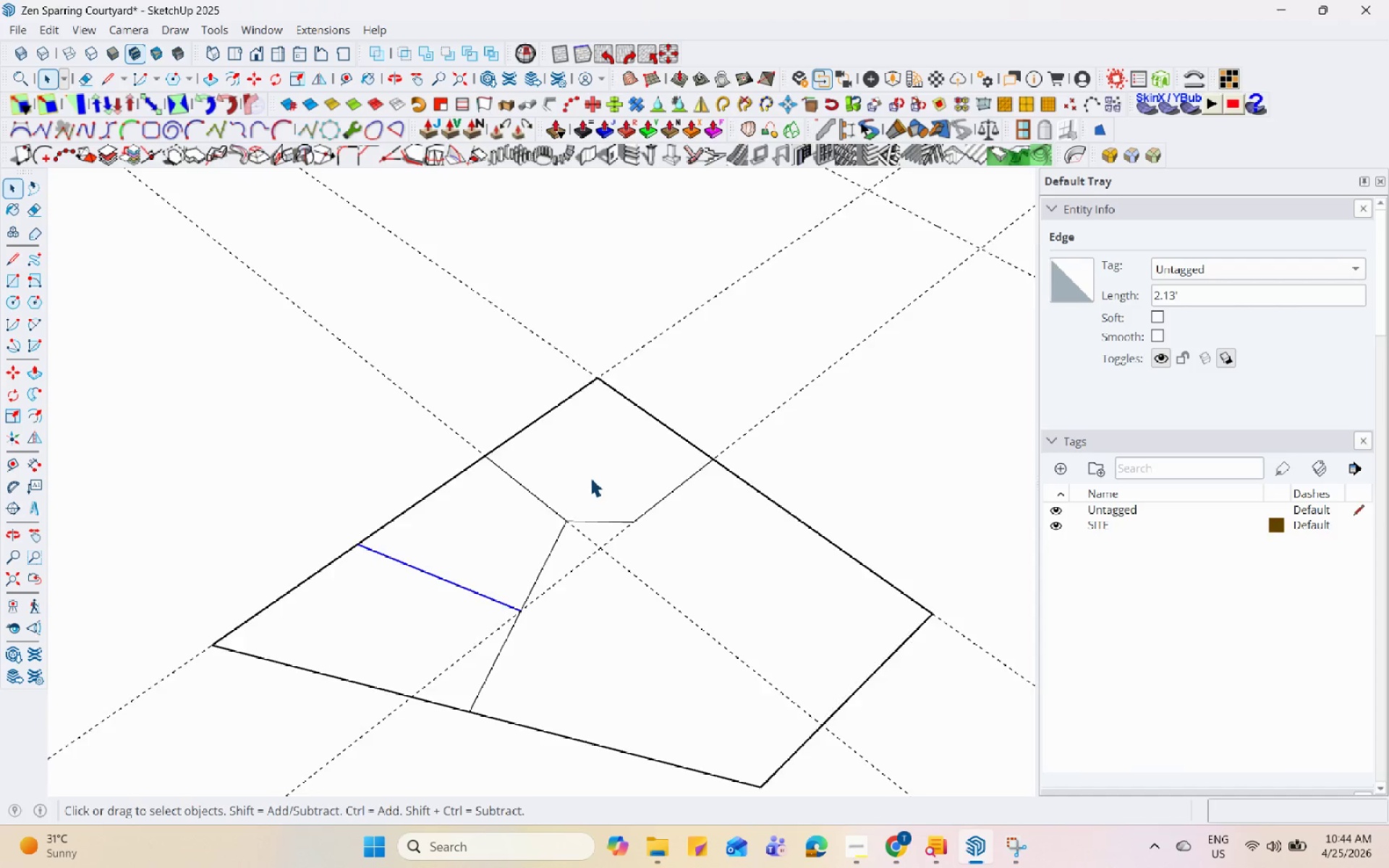 
scroll: coordinate [590, 477], scroll_direction: down, amount: 4.0
 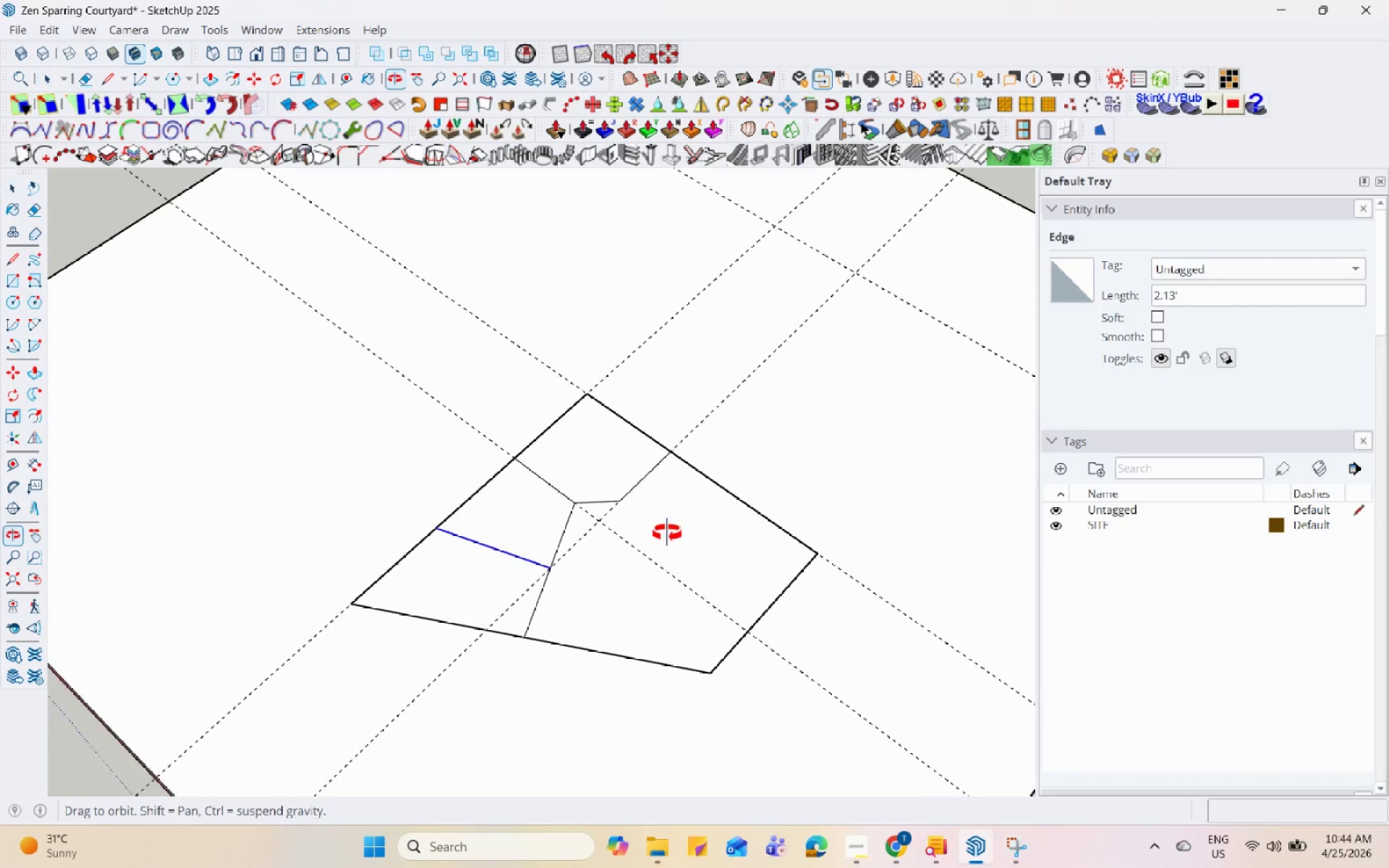 
key(L)
 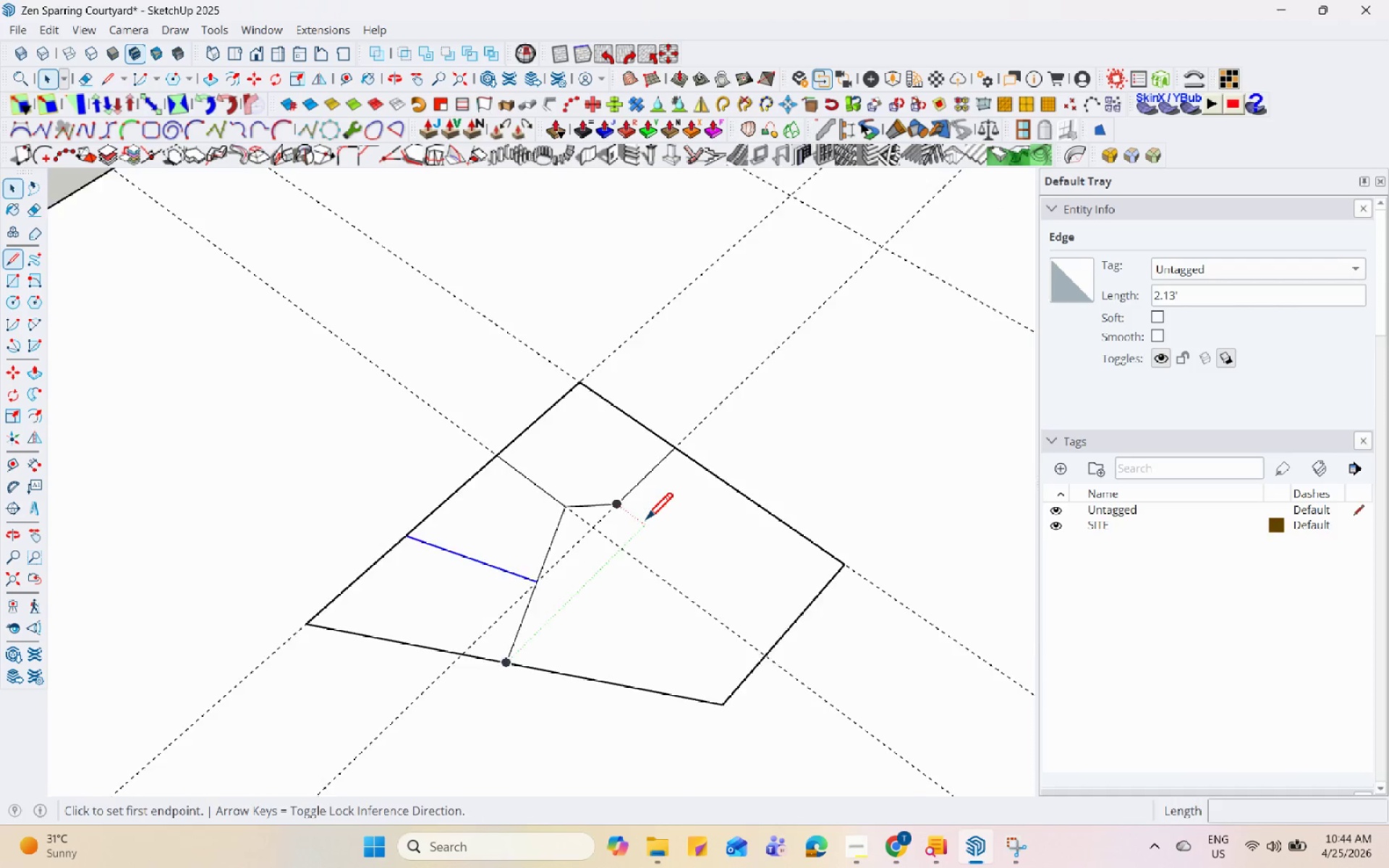 
scroll: coordinate [645, 521], scroll_direction: up, amount: 4.0
 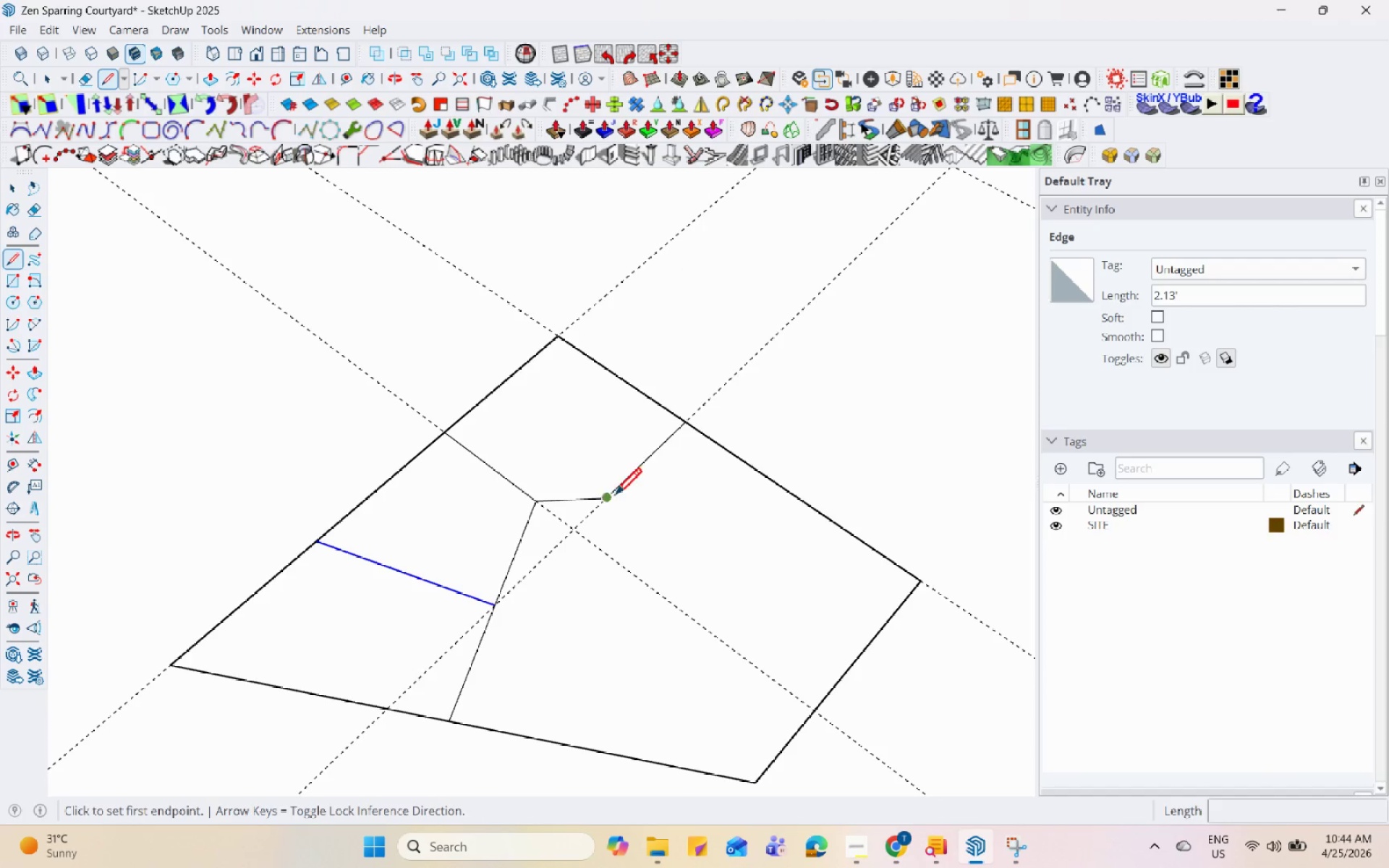 
left_click([614, 497])
 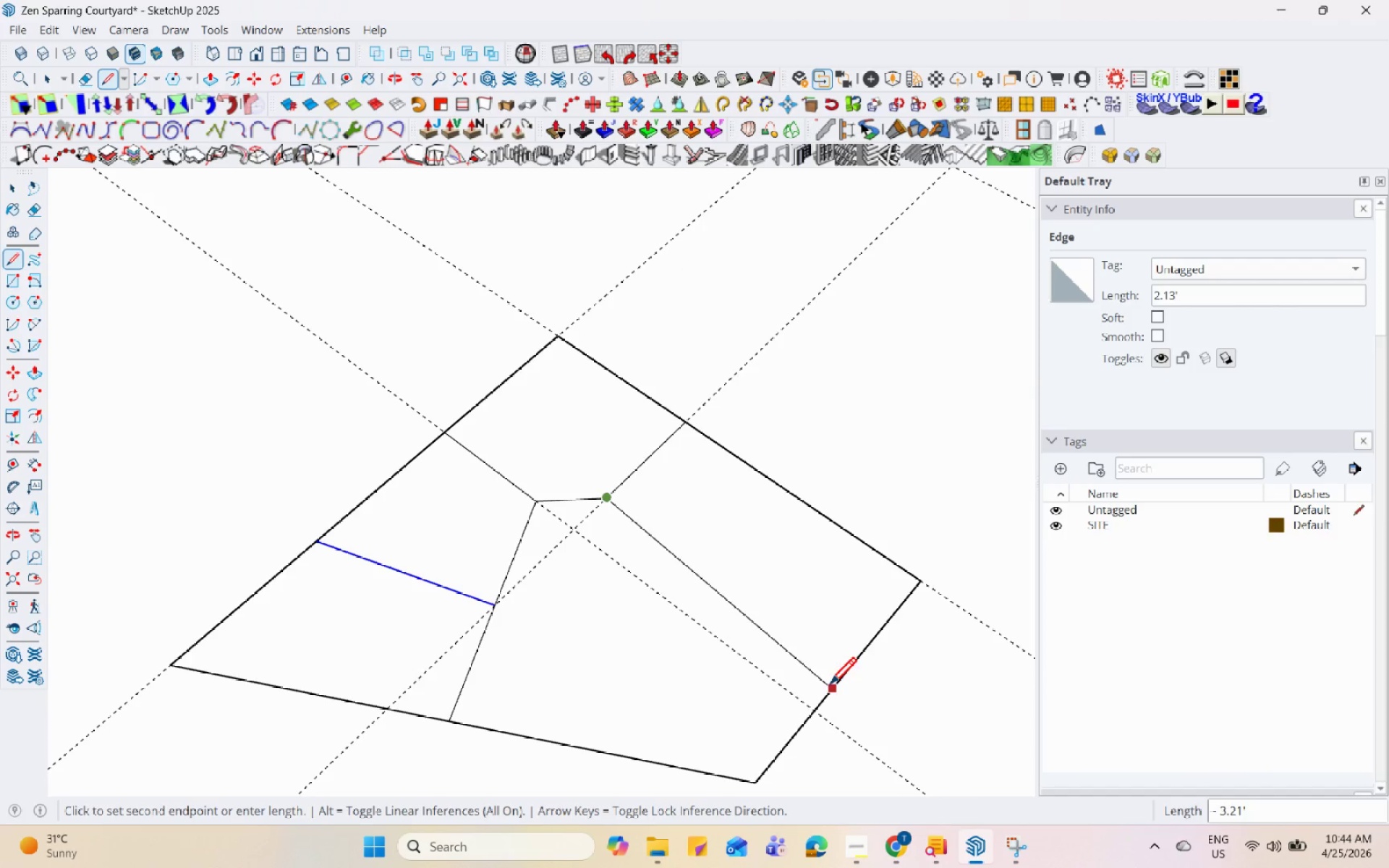 
left_click([818, 703])
 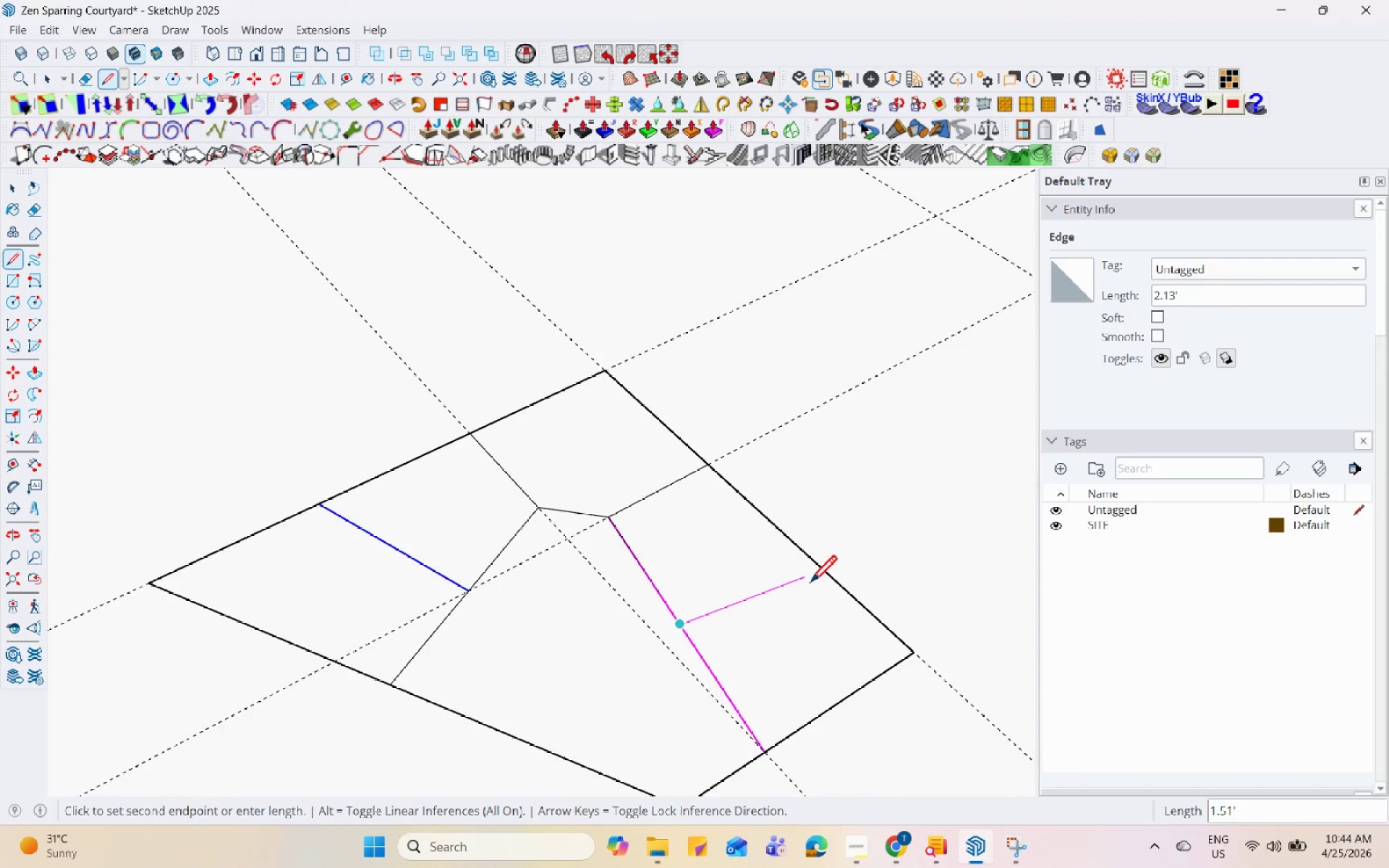 
left_click([830, 575])
 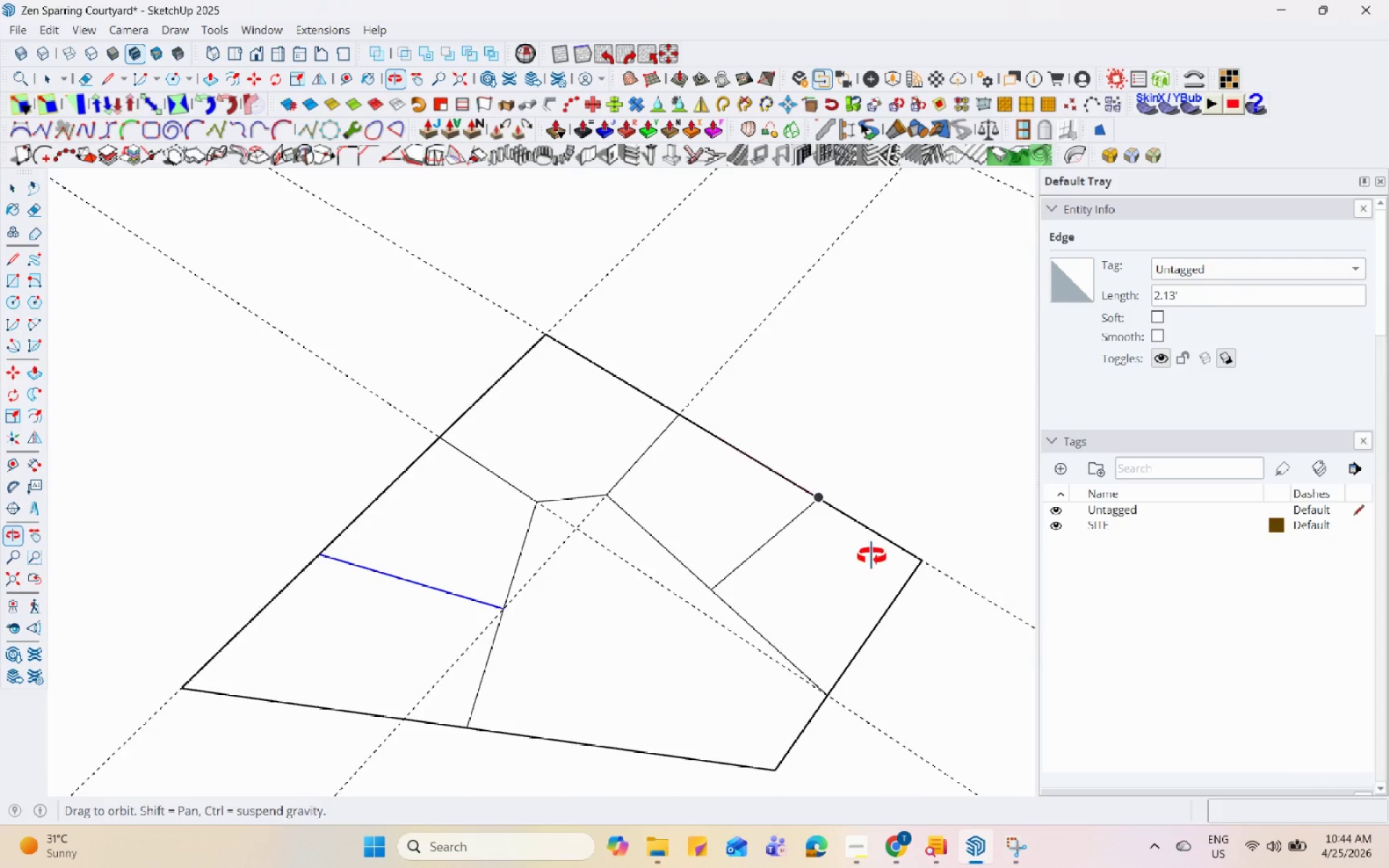 
key(Space)
 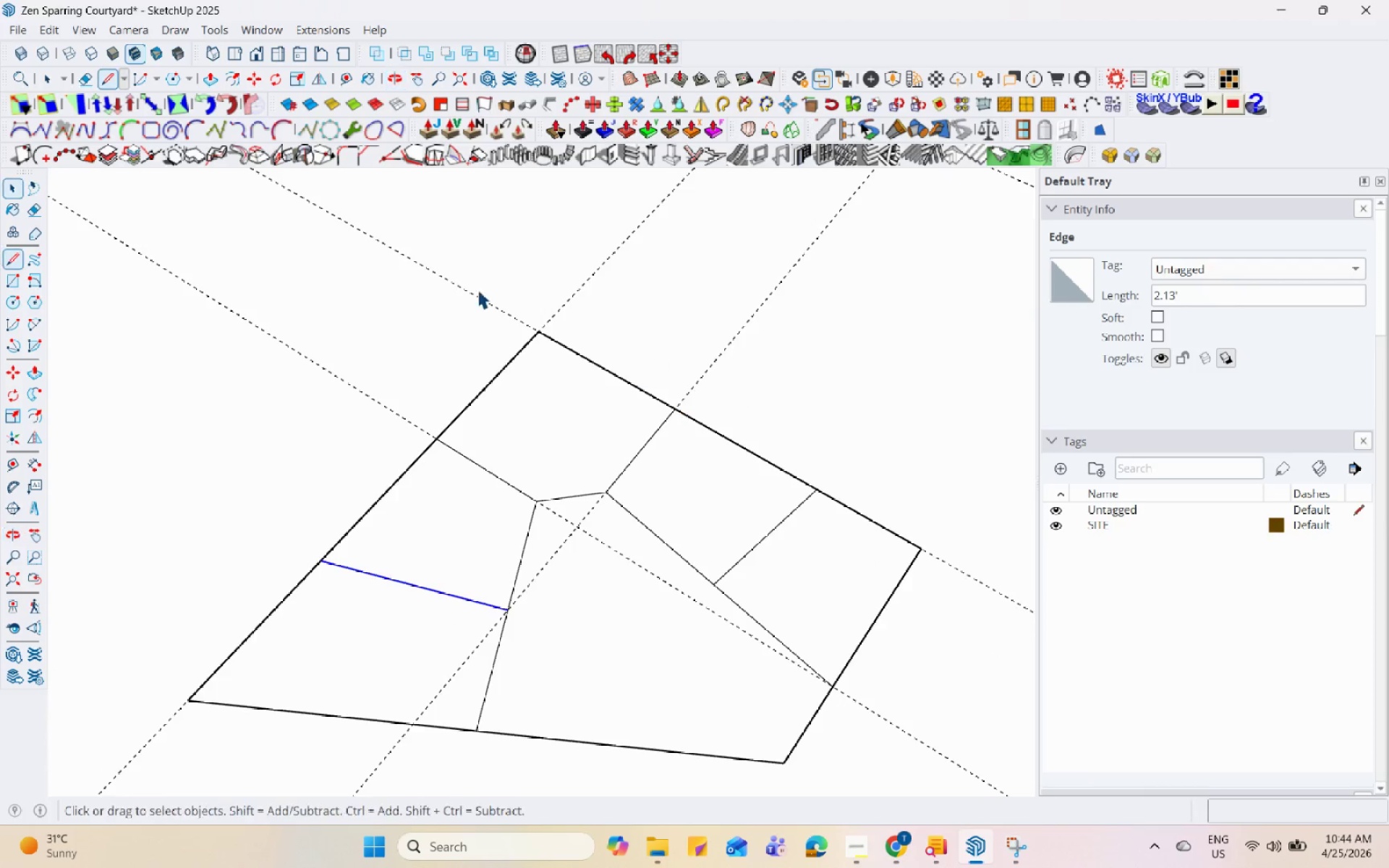 
scroll: coordinate [422, 523], scroll_direction: up, amount: 1.0
 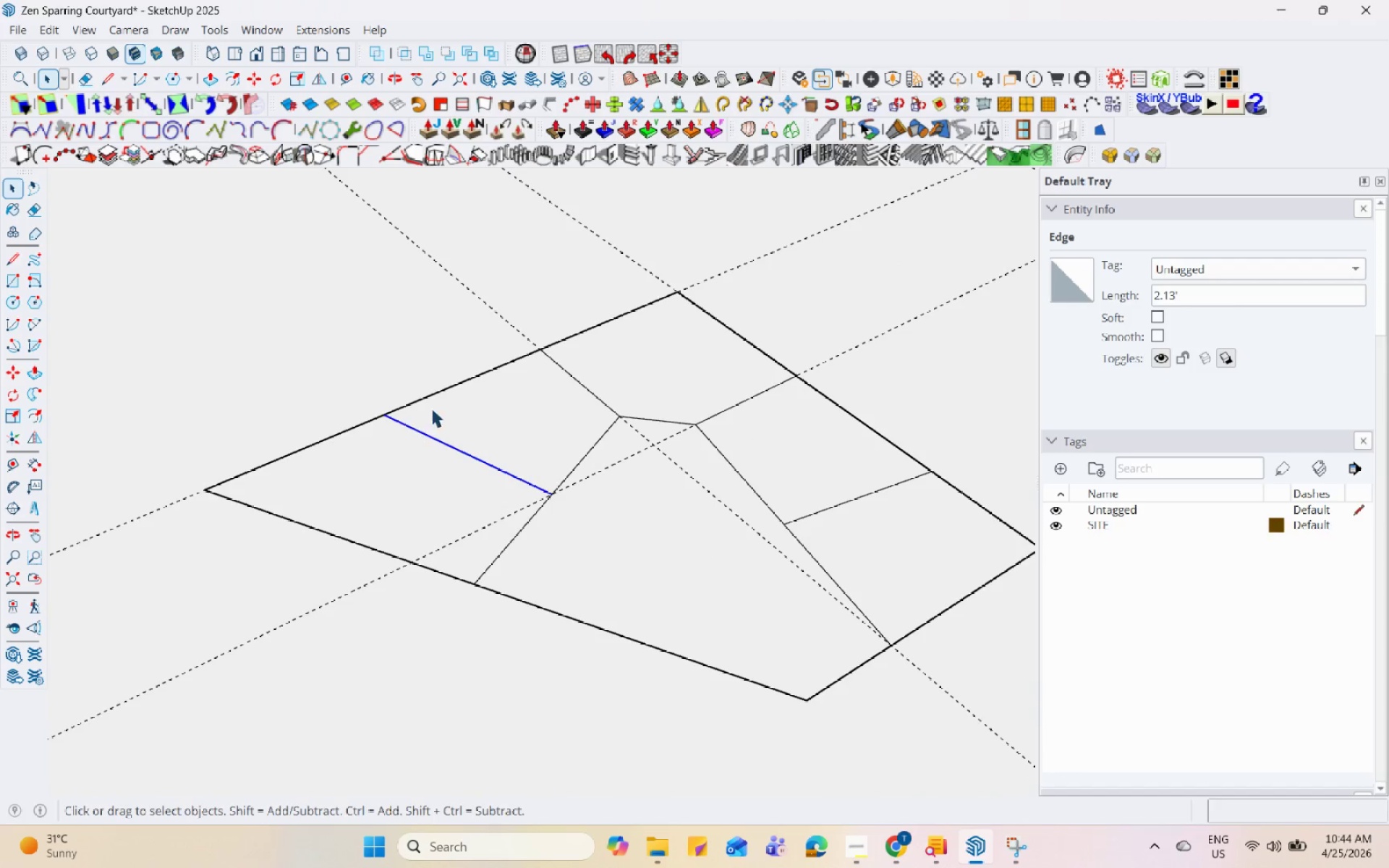 
scroll: coordinate [608, 650], scroll_direction: down, amount: 4.0
 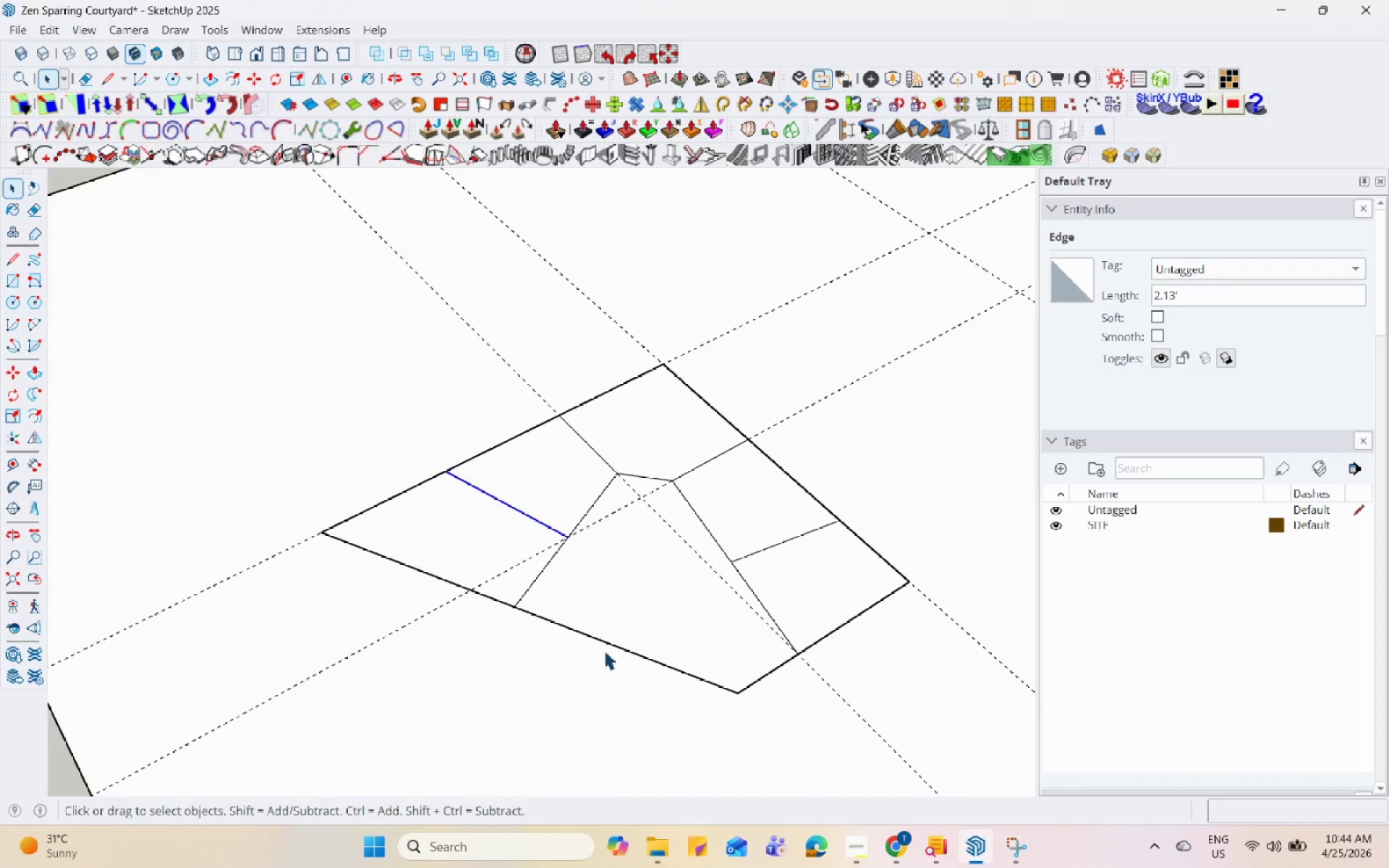 
left_click([606, 644])
 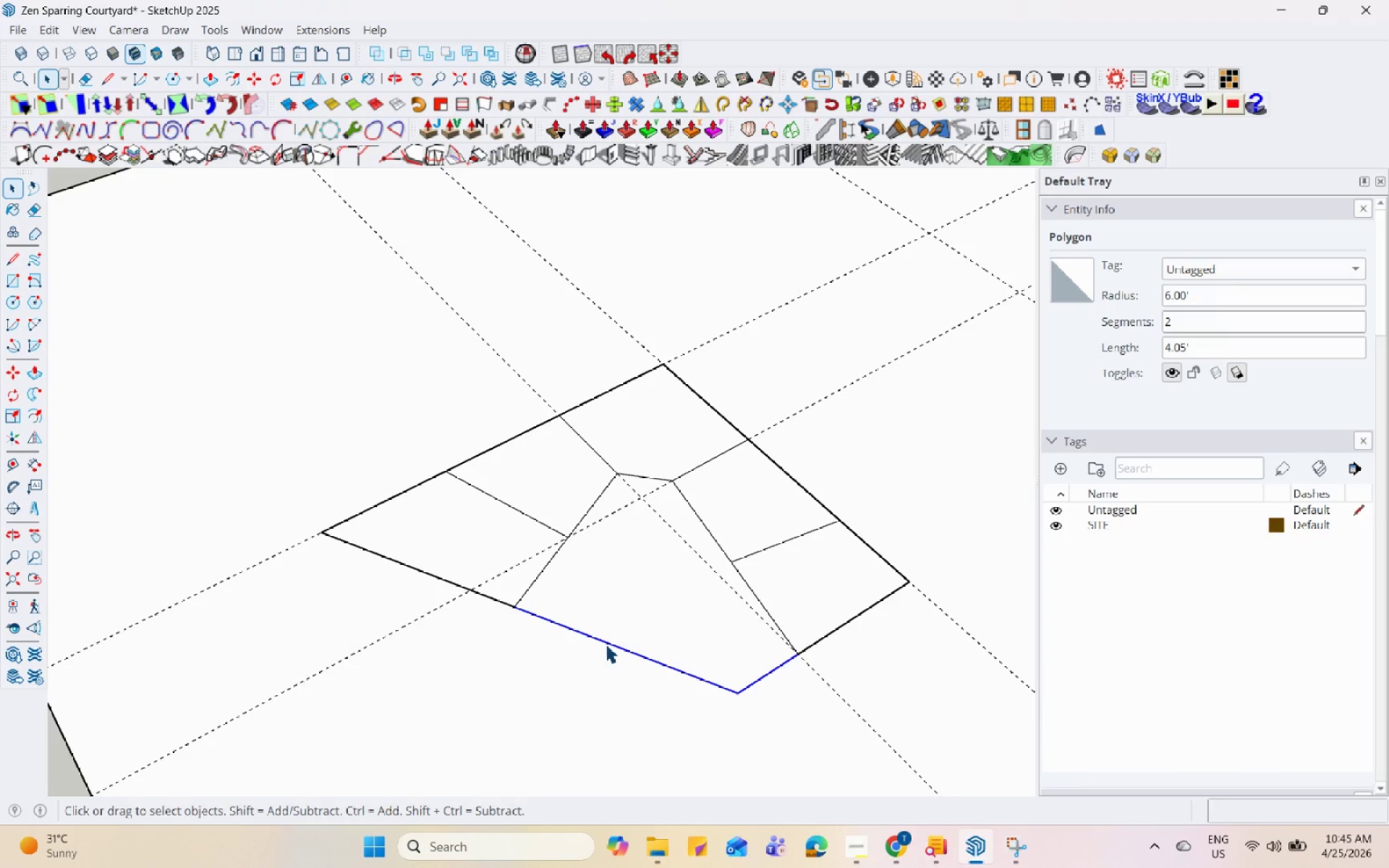 
scroll: coordinate [606, 644], scroll_direction: down, amount: 1.0
 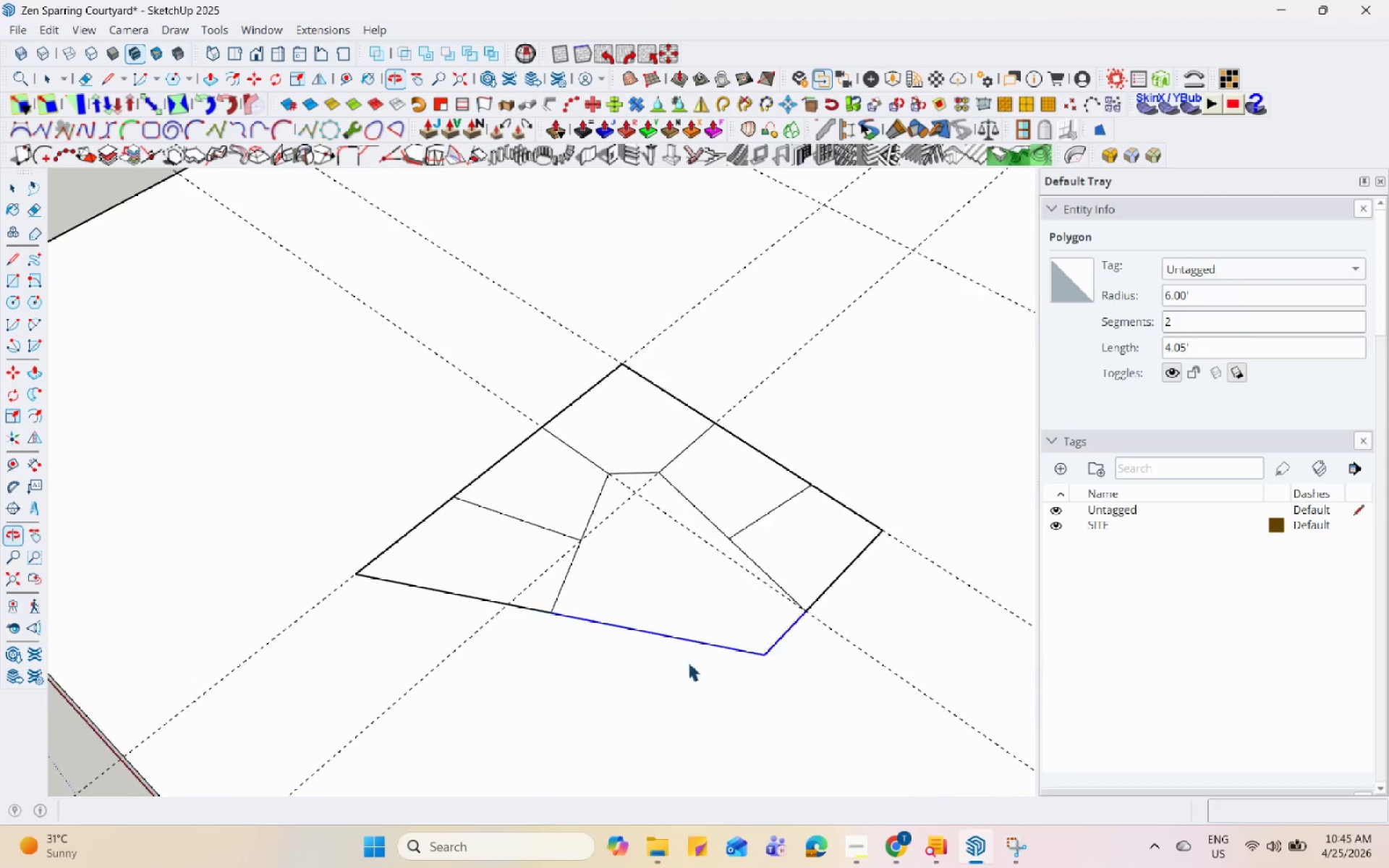 
scroll: coordinate [804, 581], scroll_direction: none, amount: 0.0
 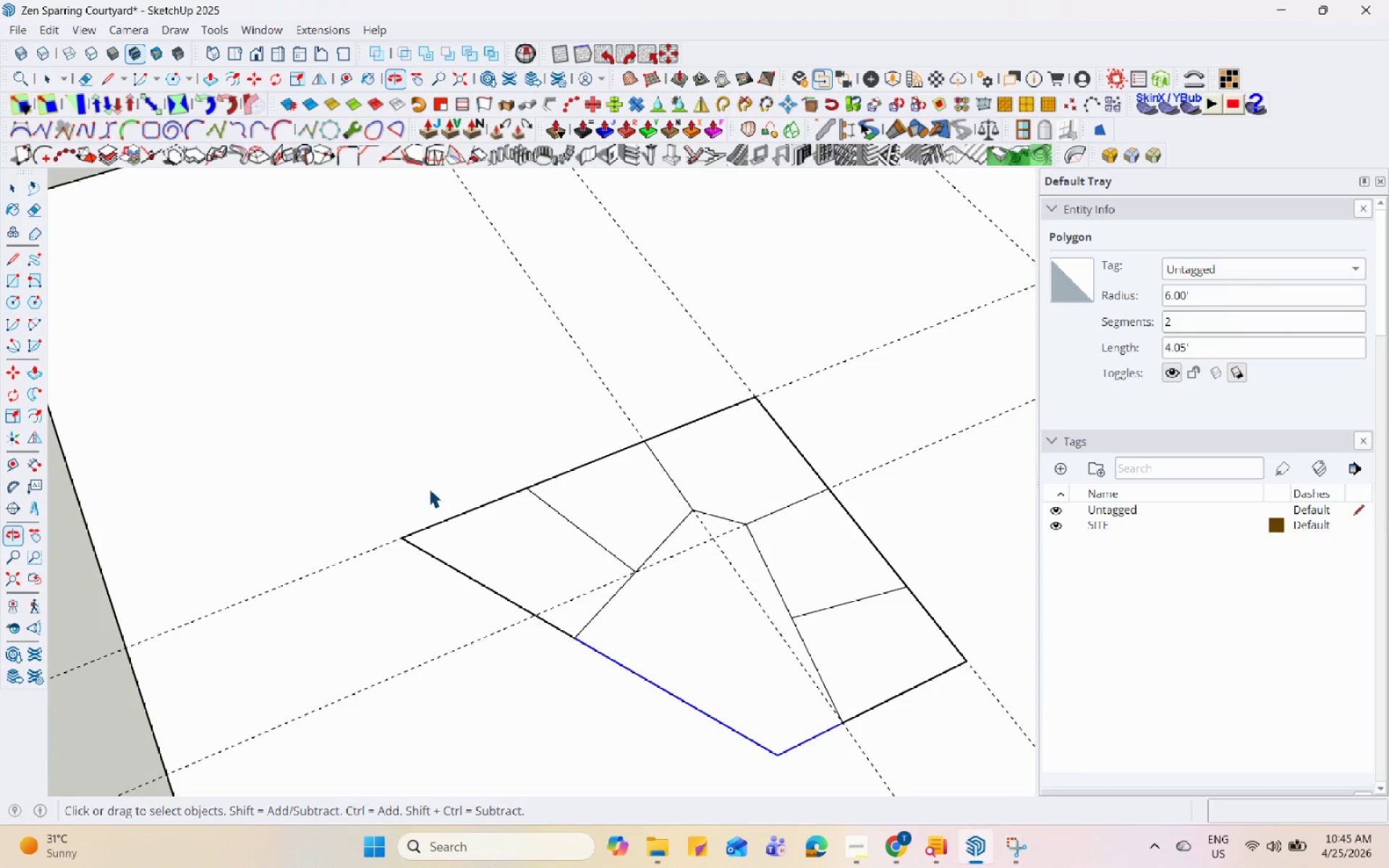 
scroll: coordinate [416, 569], scroll_direction: up, amount: 1.0
 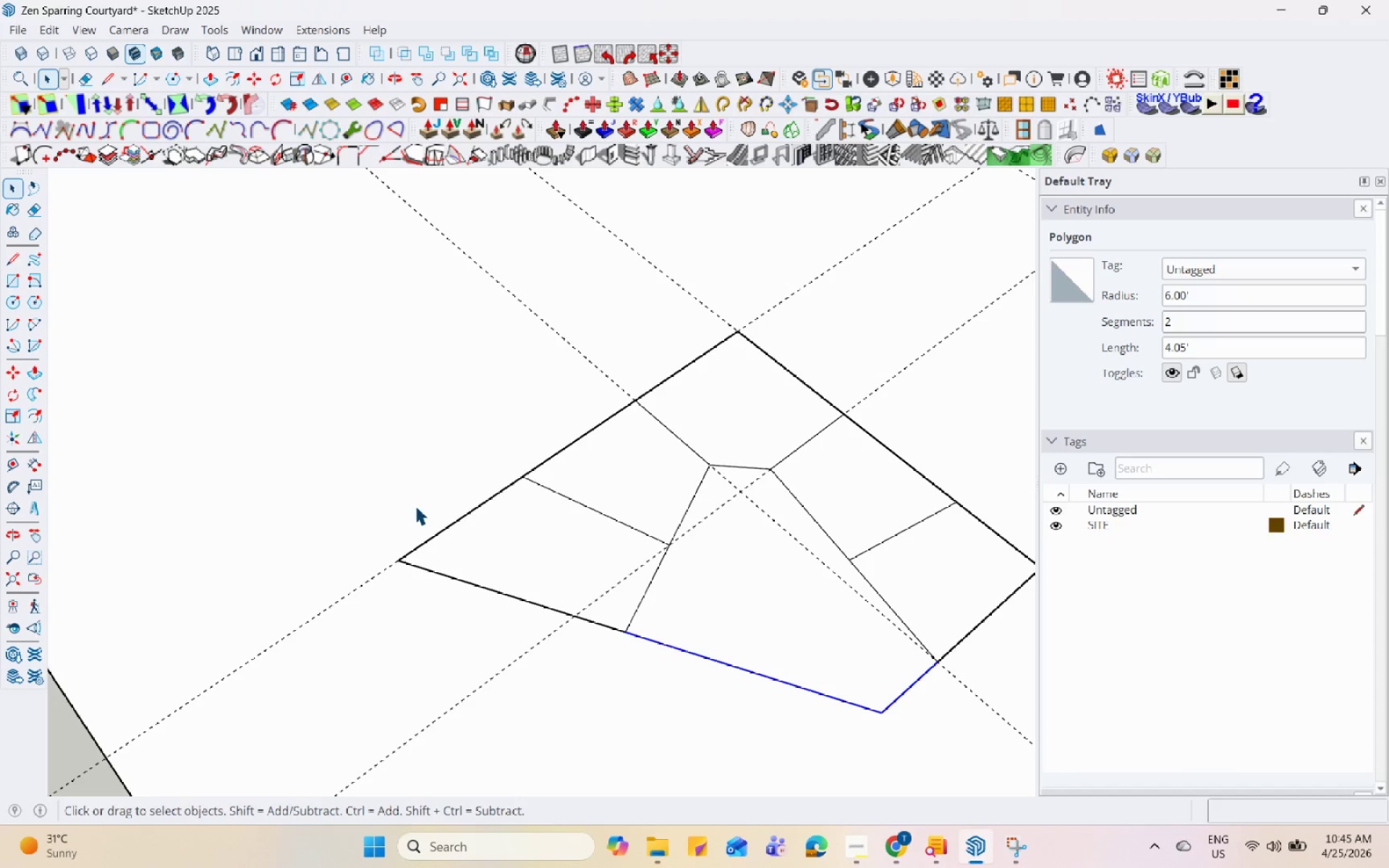 
key(L)
 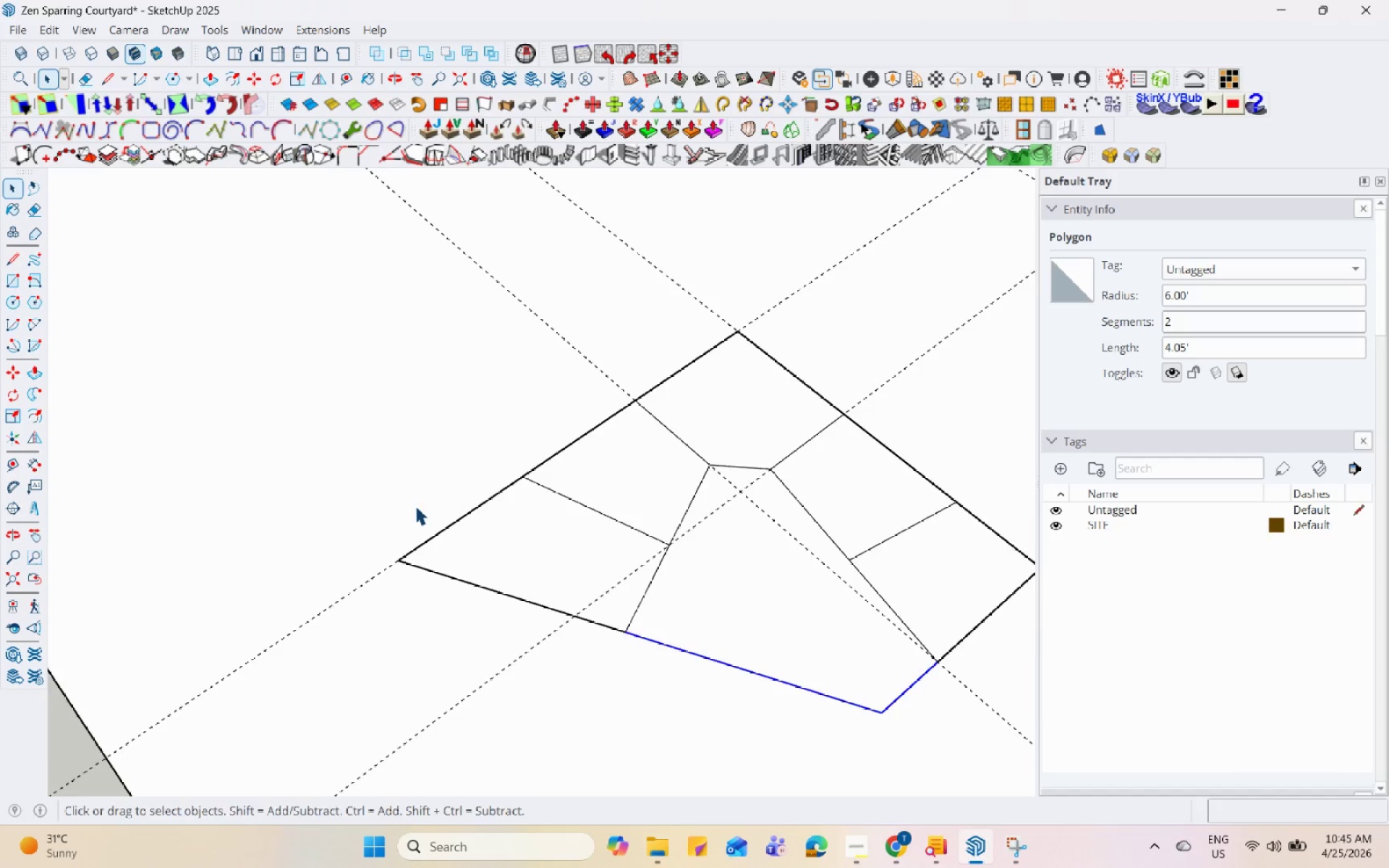 
scroll: coordinate [415, 506], scroll_direction: up, amount: 4.0
 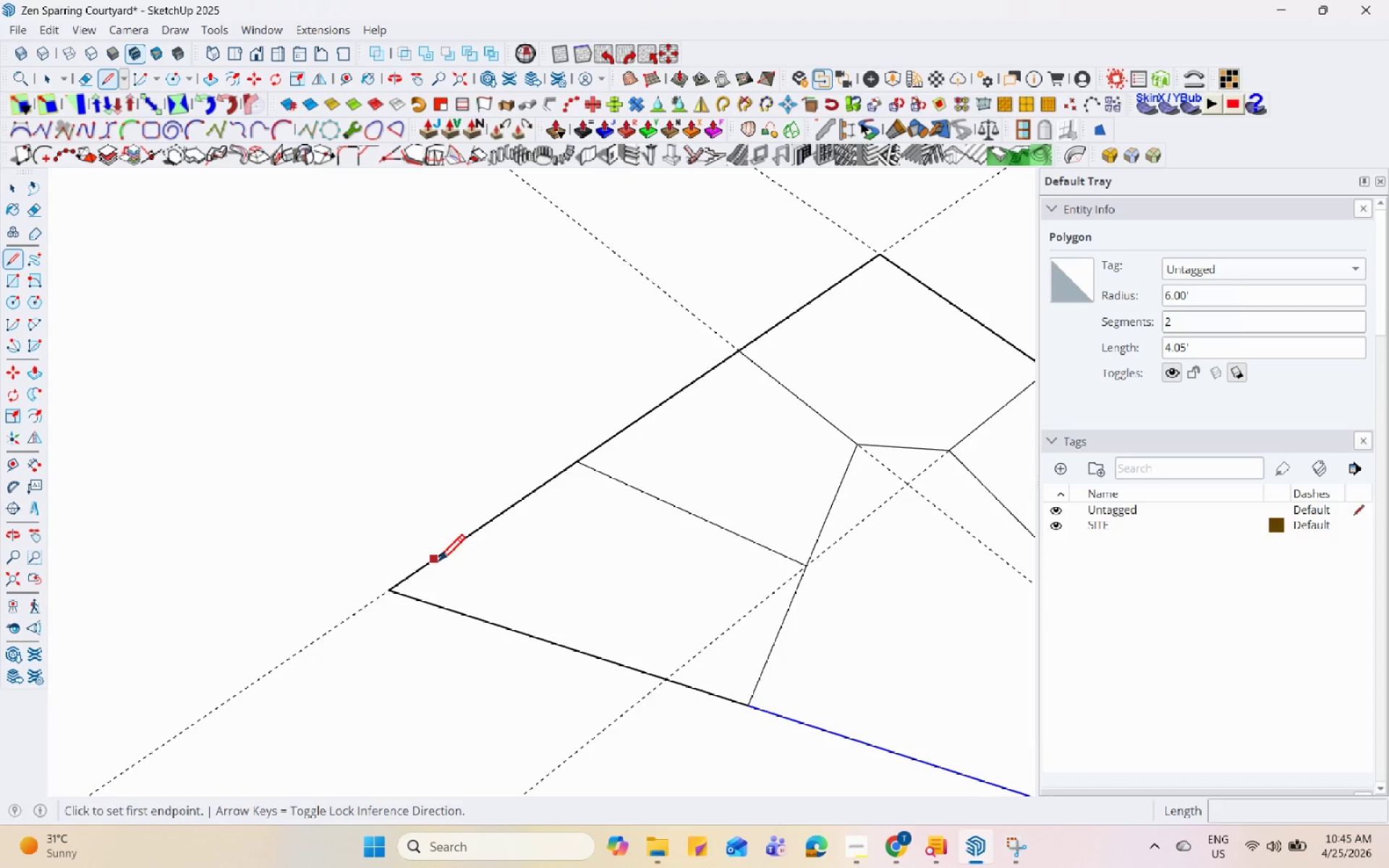 
left_click([437, 556])
 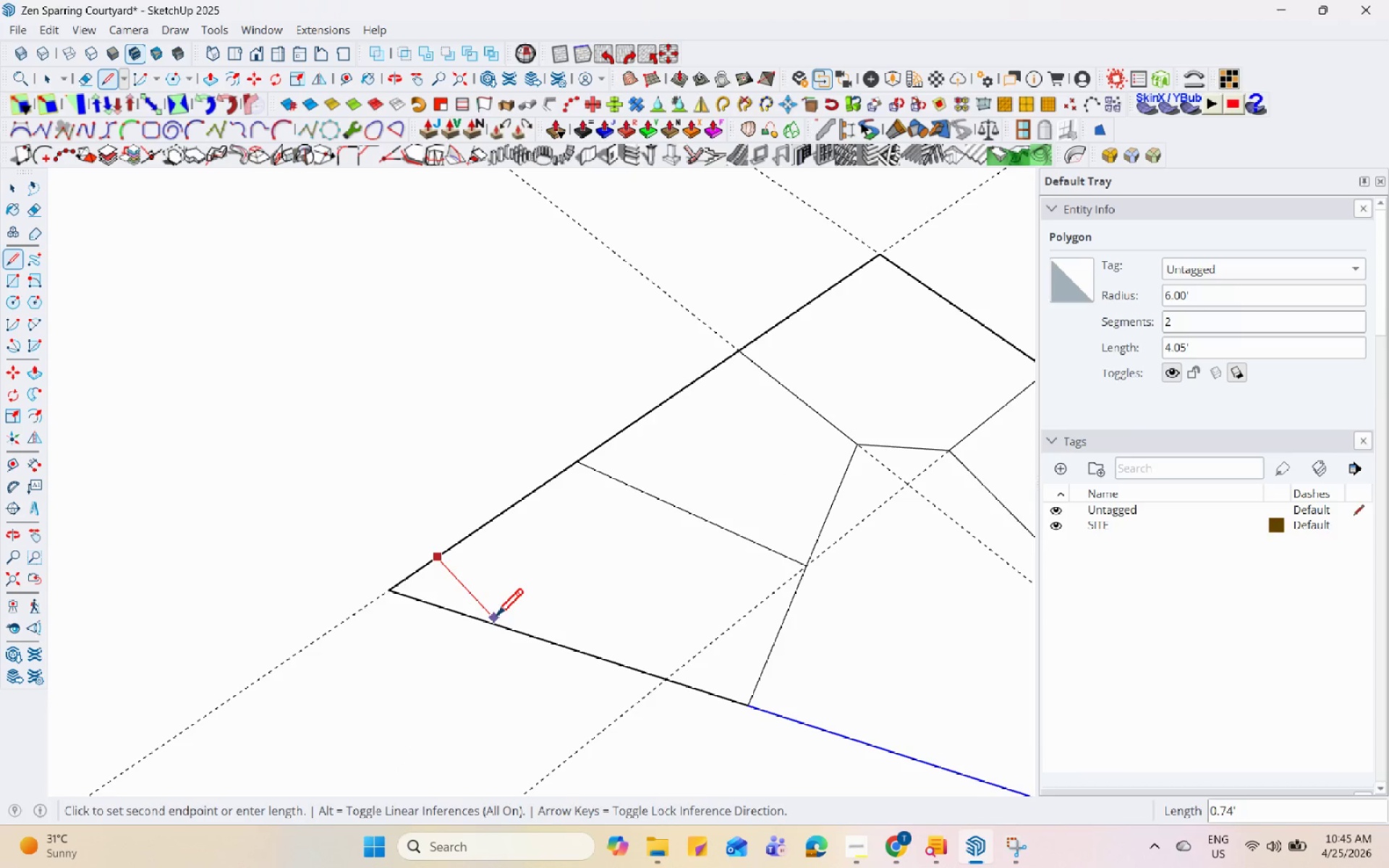 
left_click([506, 627])
 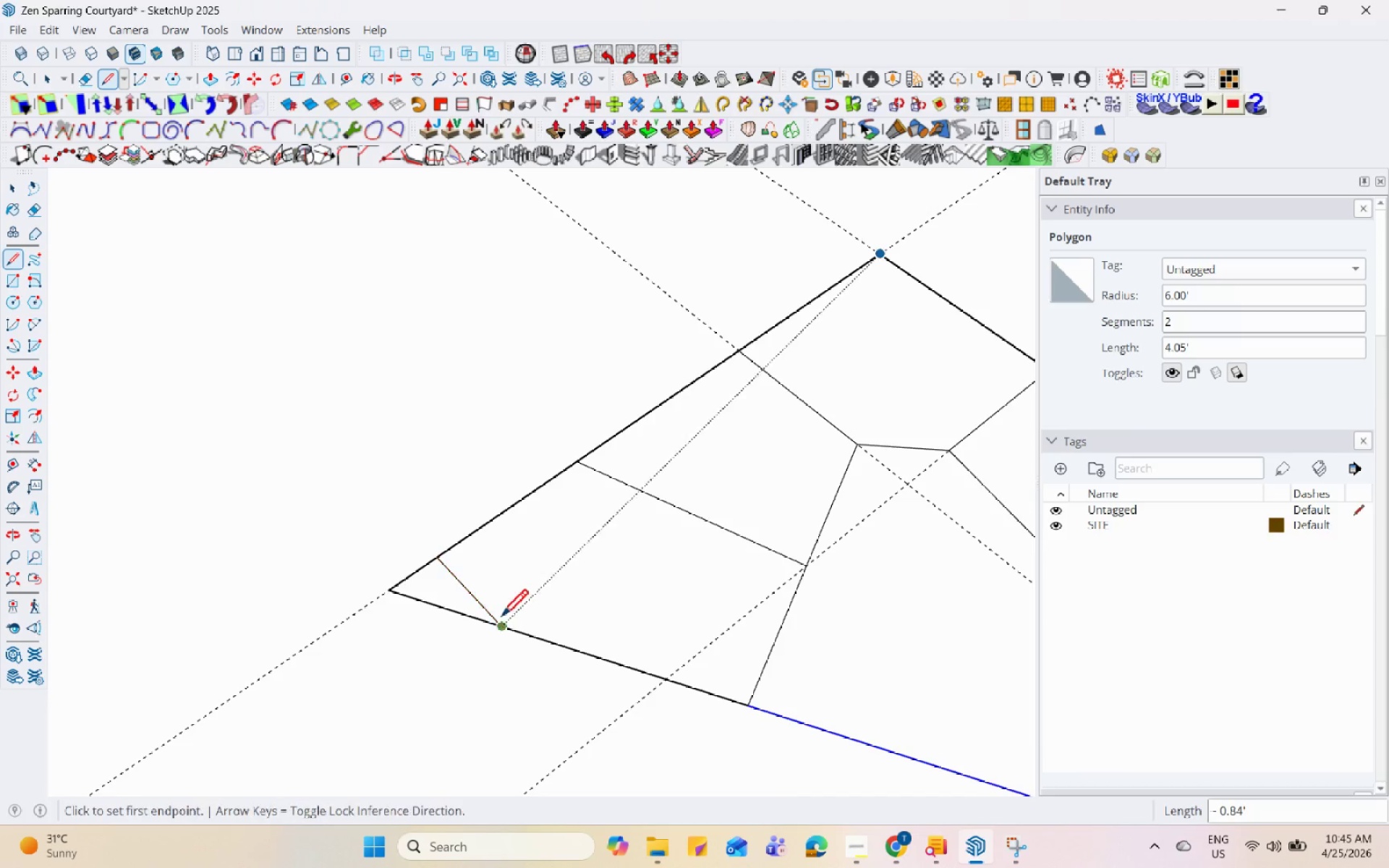 
key(Space)
 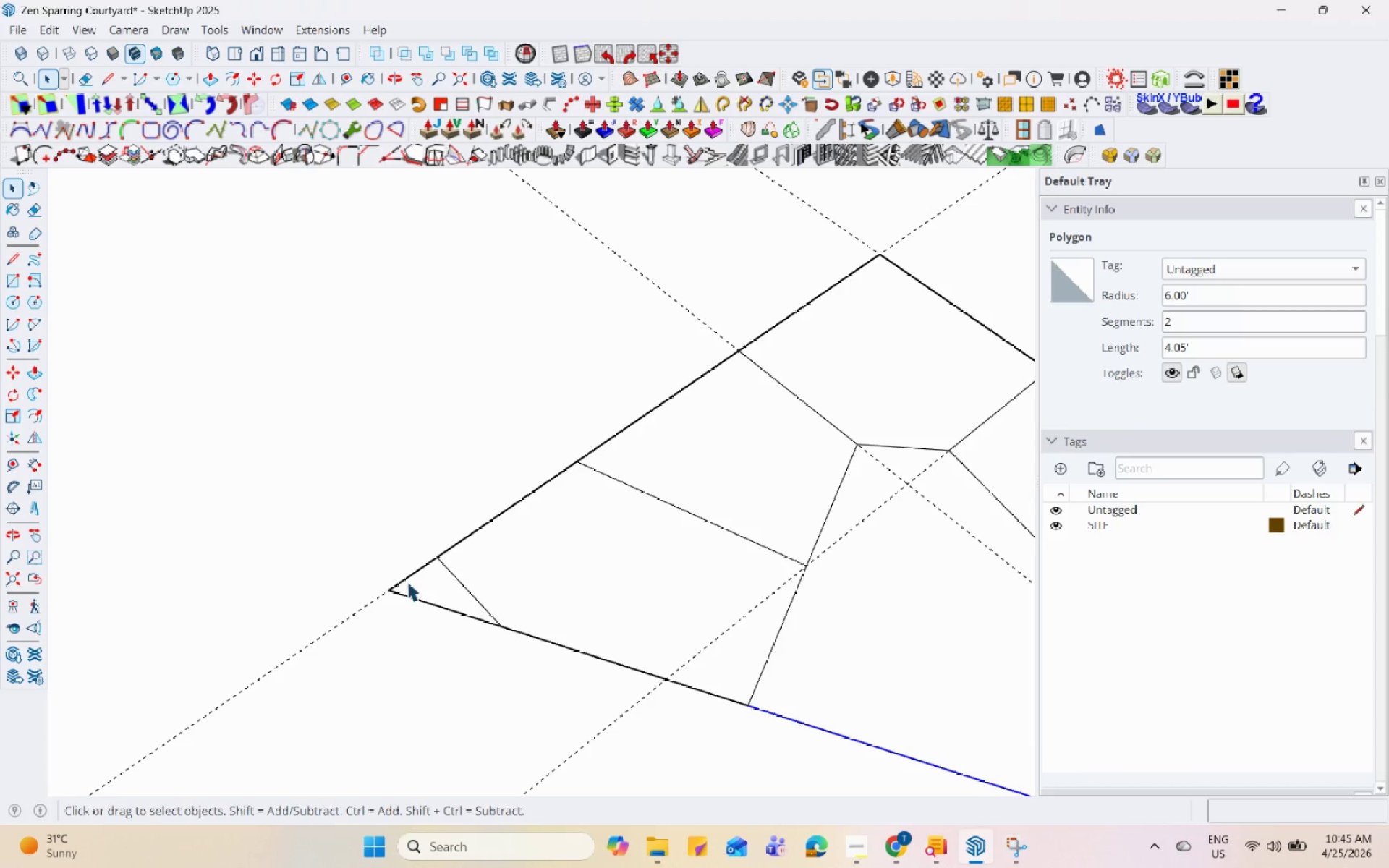 
left_click([407, 575])
 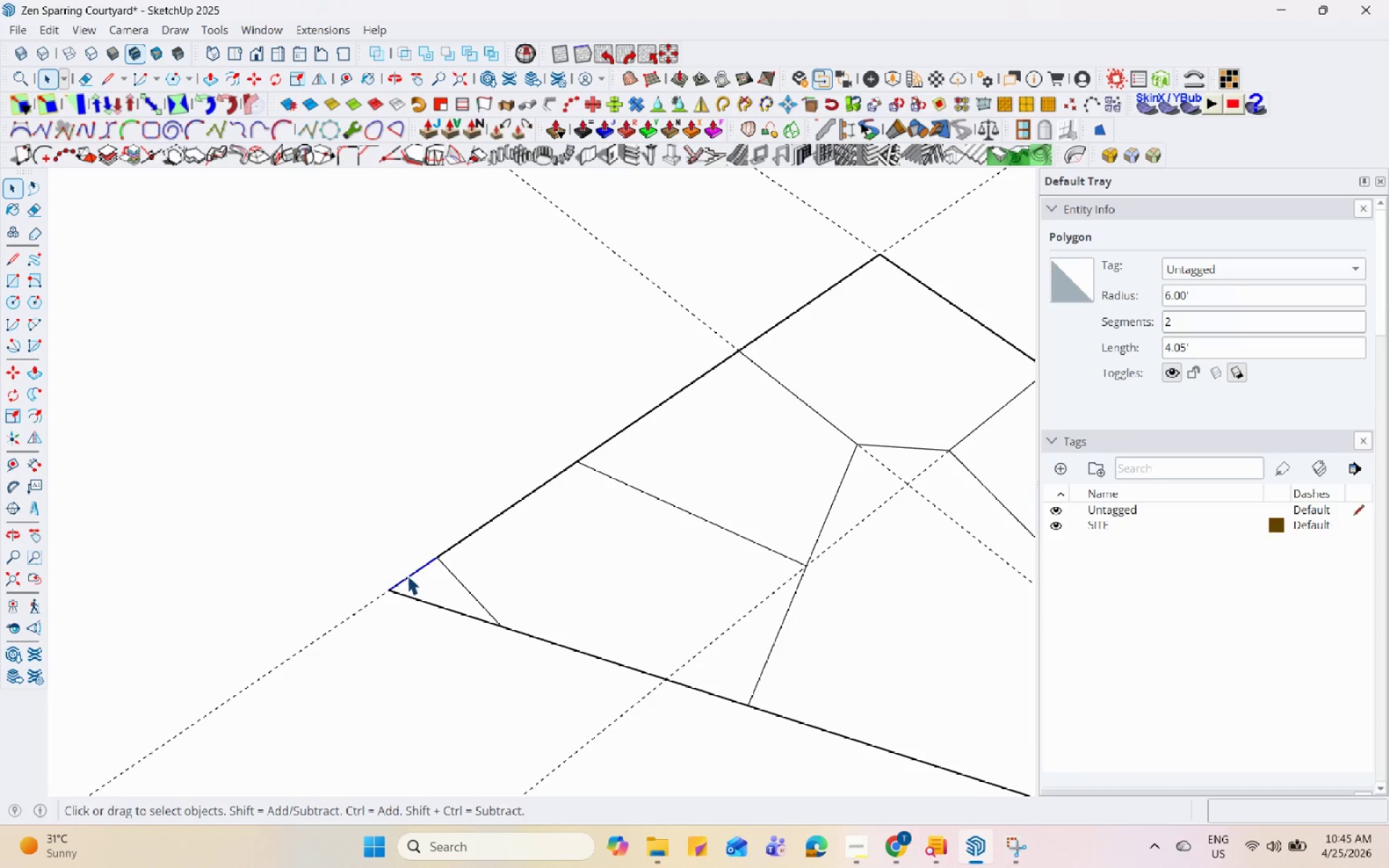 
right_click([406, 575])
 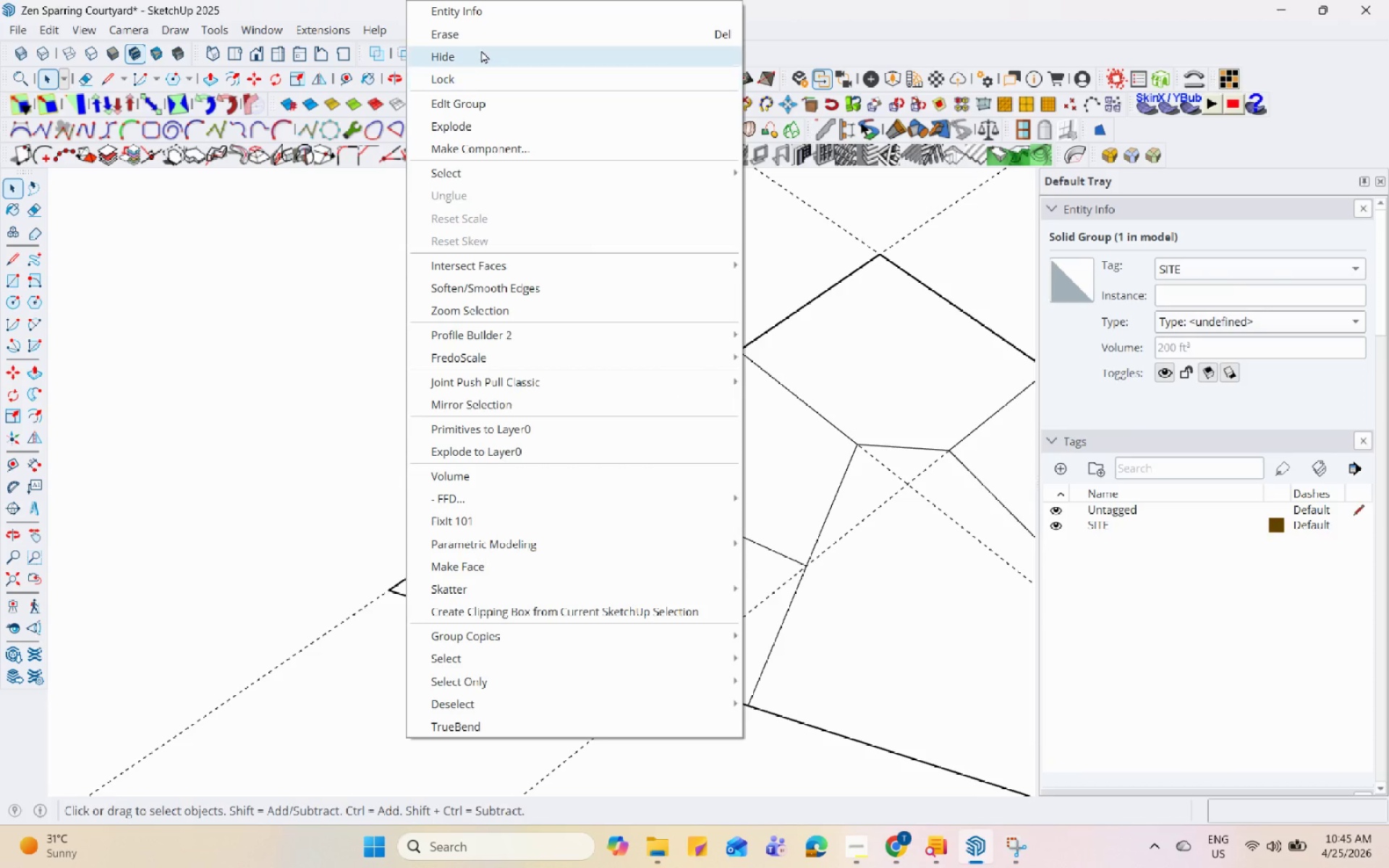 
left_click([482, 30])
 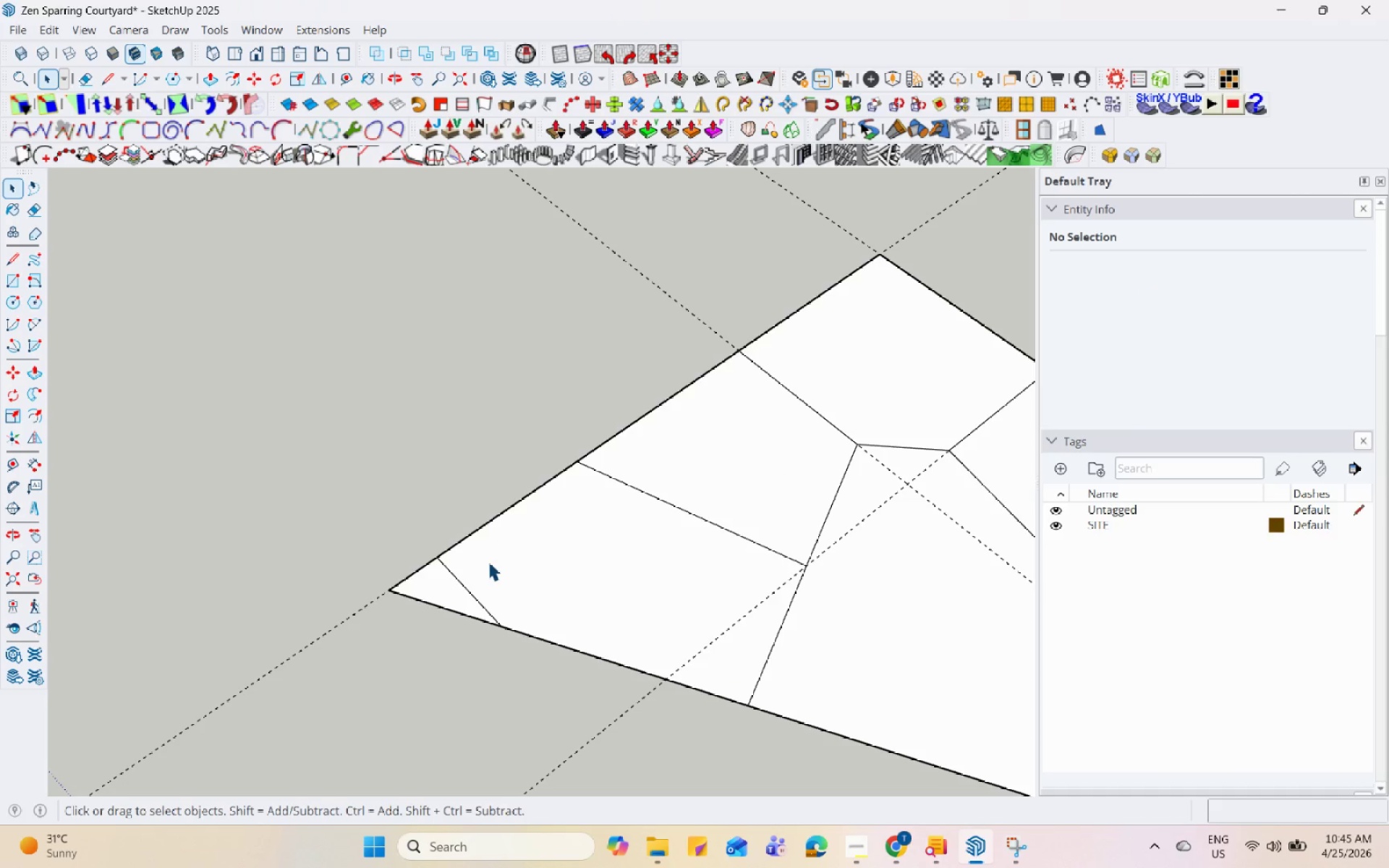 
key(Control+Z)
 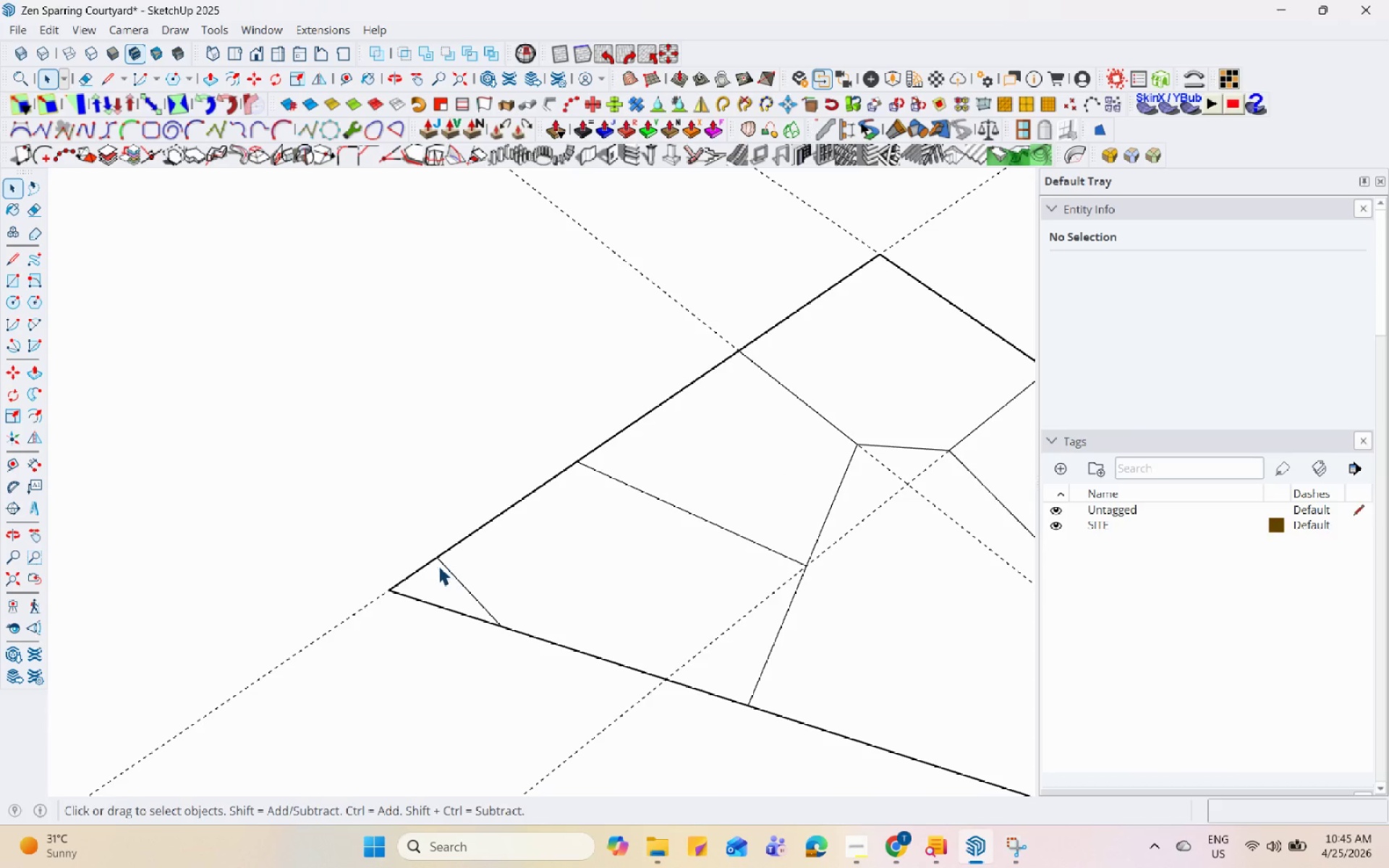 
left_click([431, 566])
 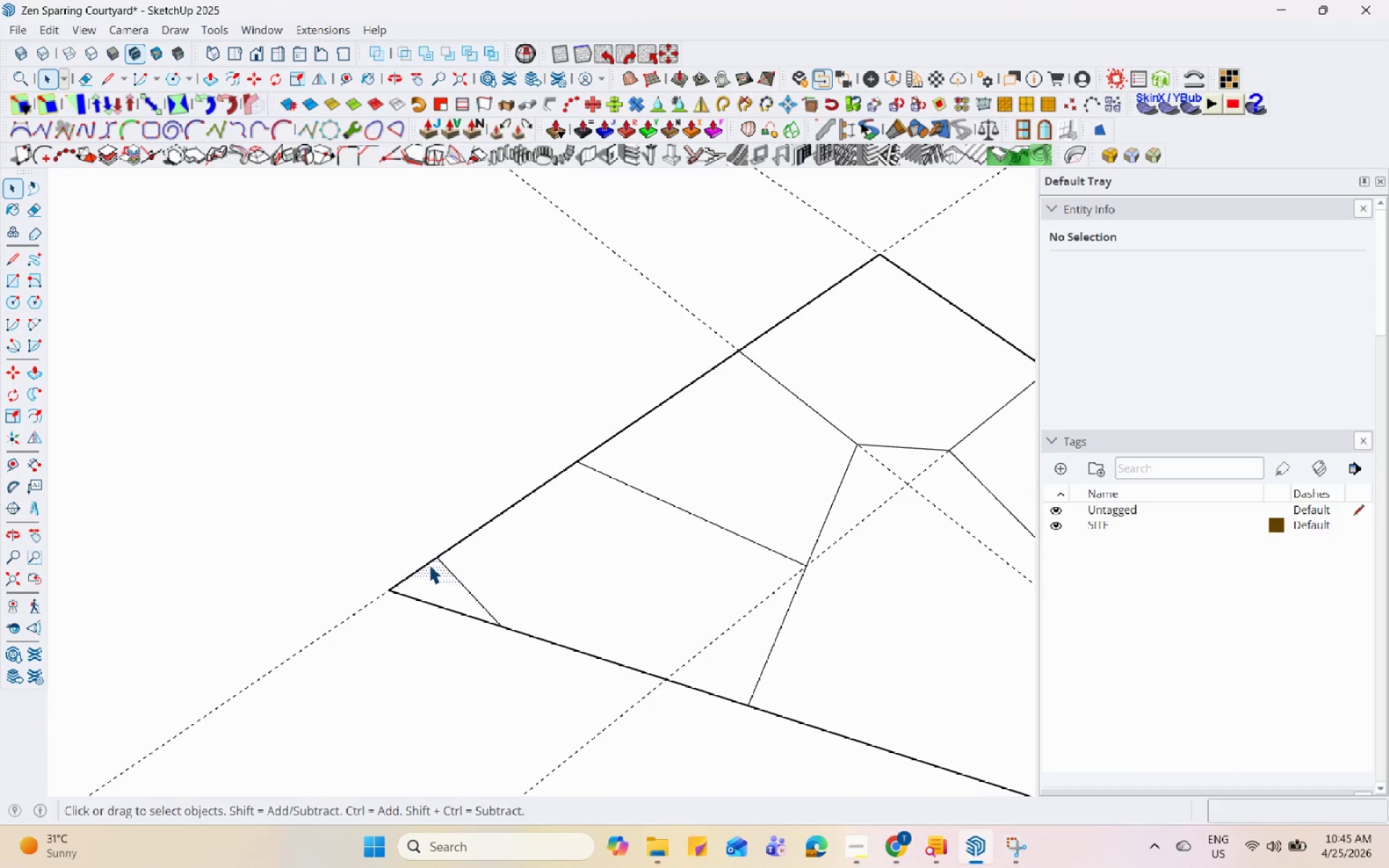 
left_click([428, 564])
 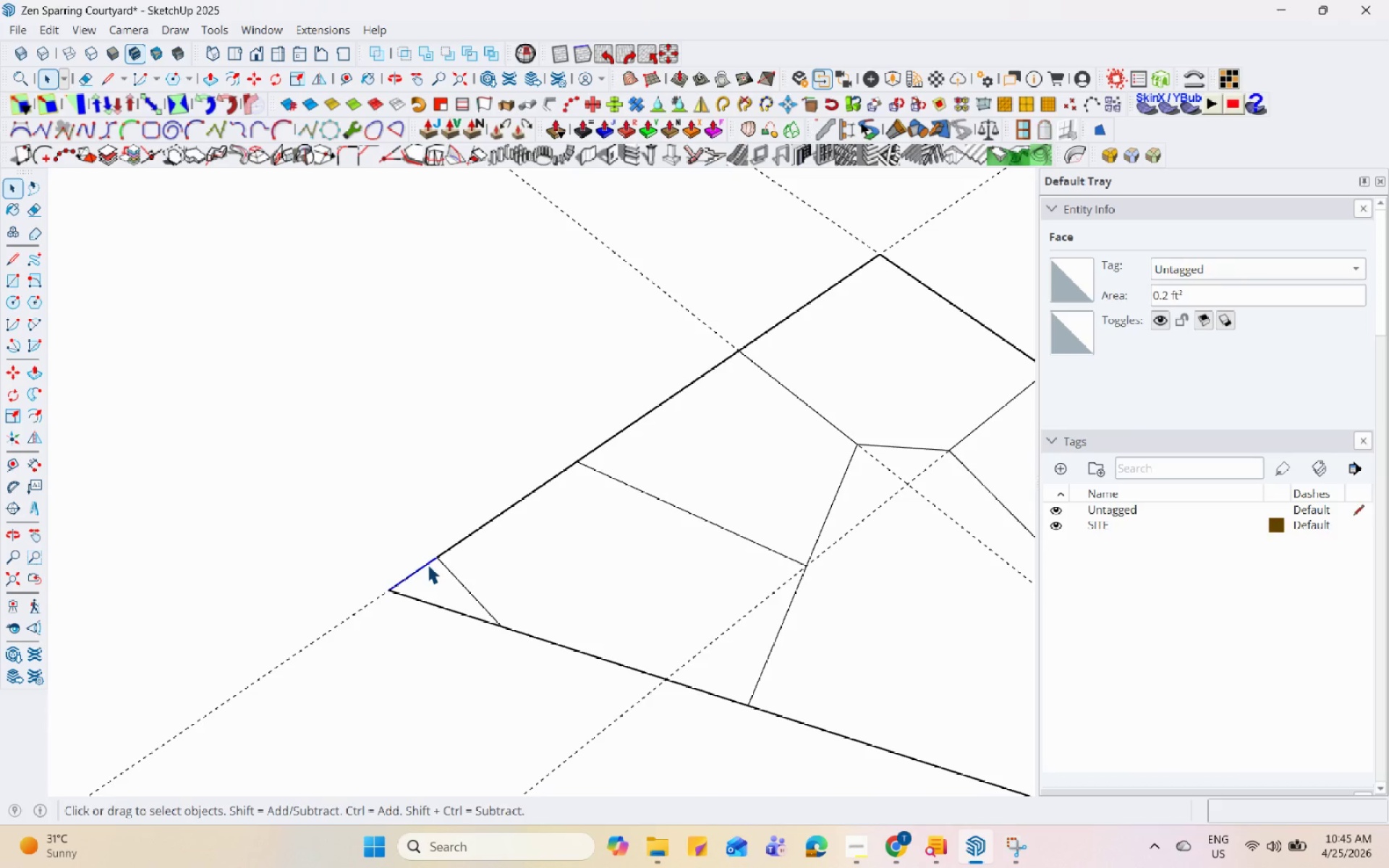 
right_click([428, 564])
 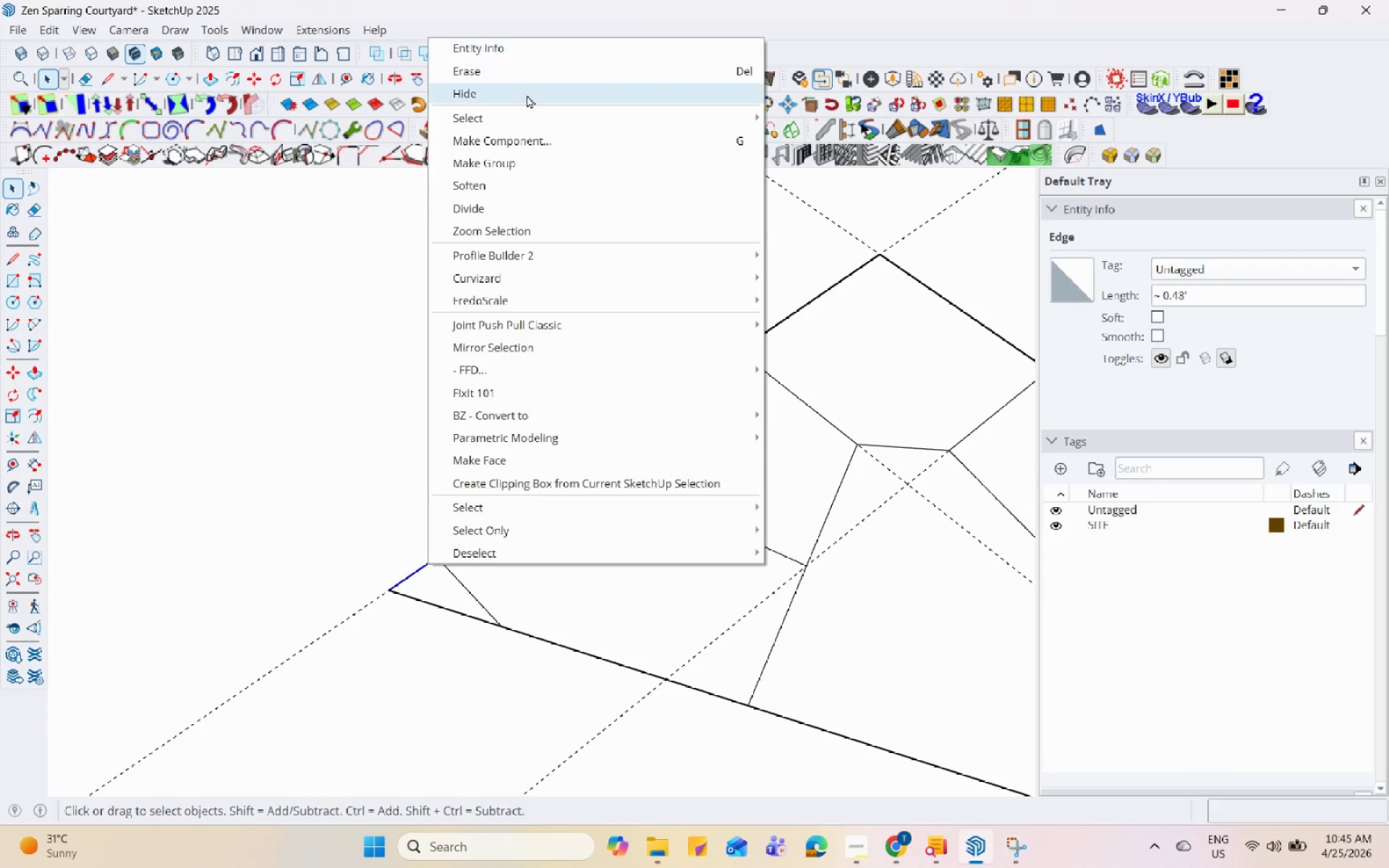 
left_click([522, 75])
 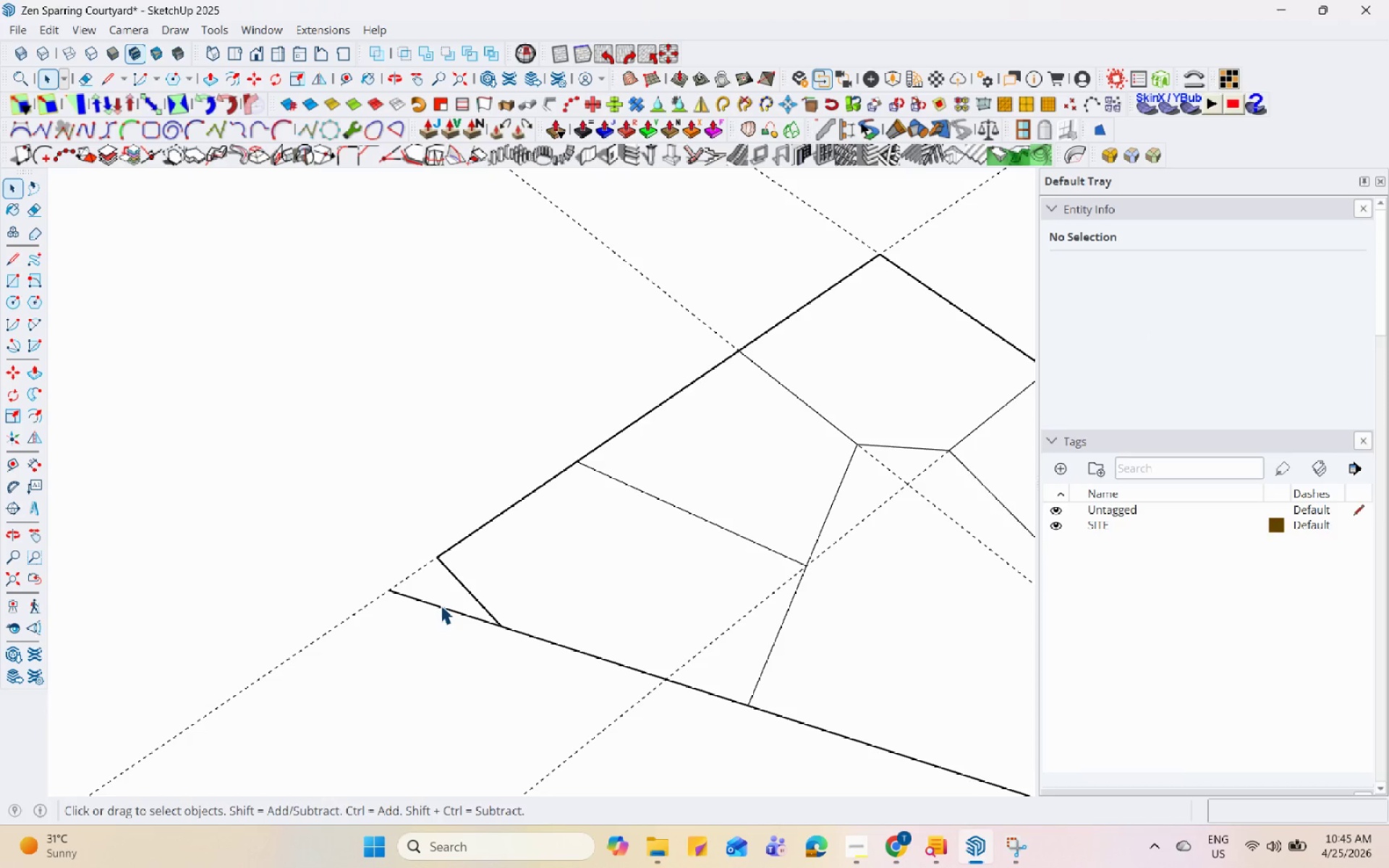 
left_click([446, 610])
 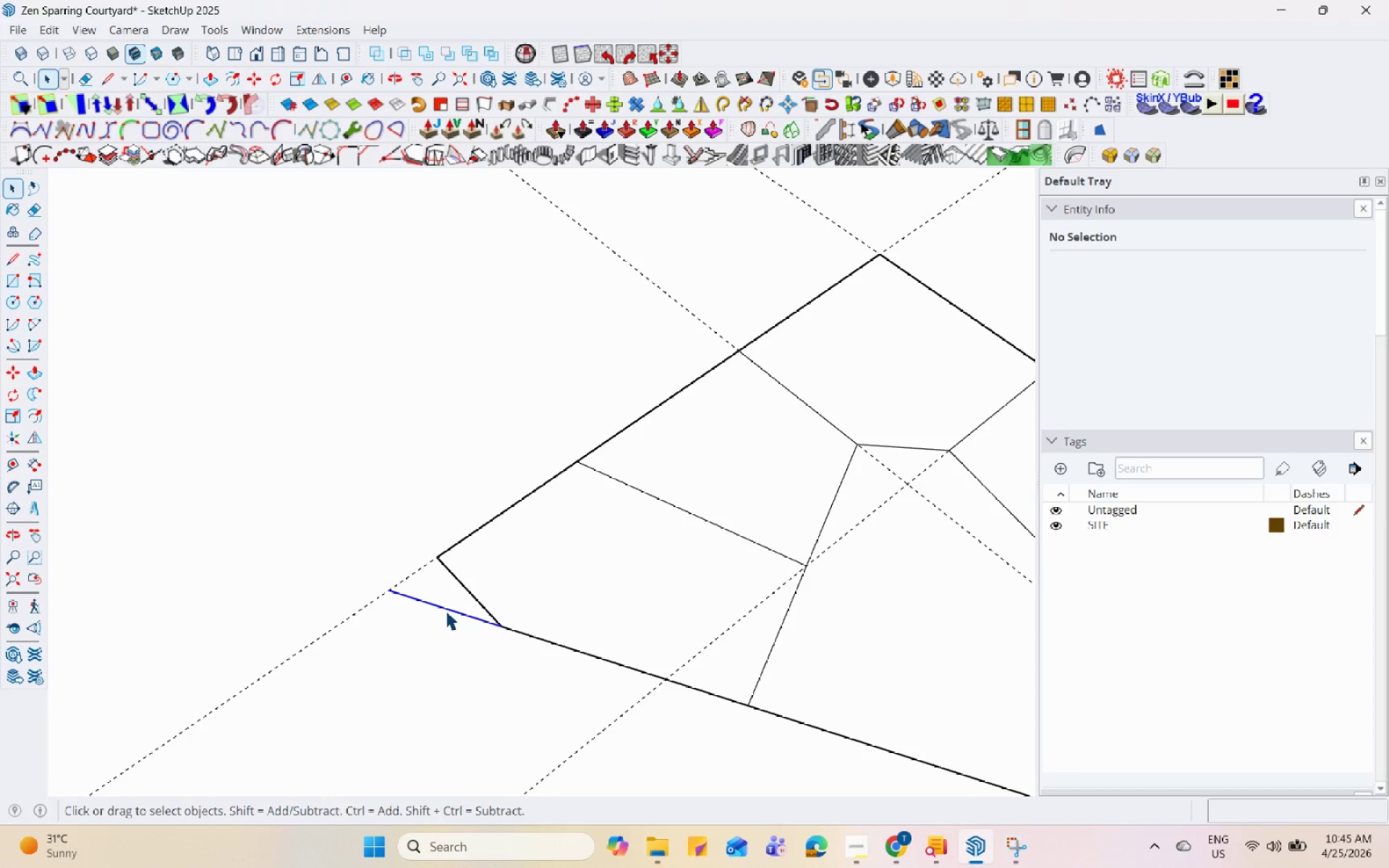 
right_click([447, 610])
 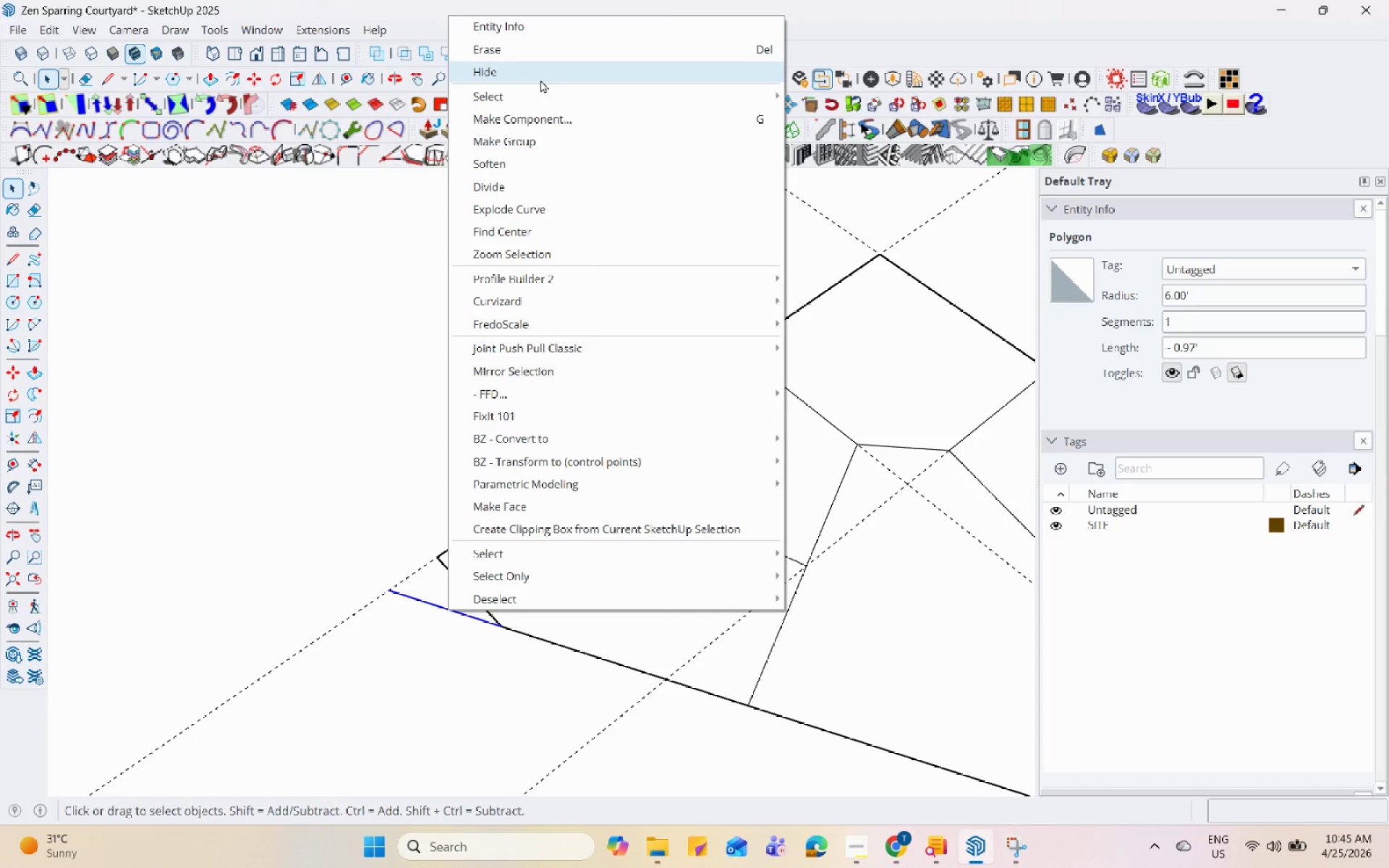 
left_click([540, 59])
 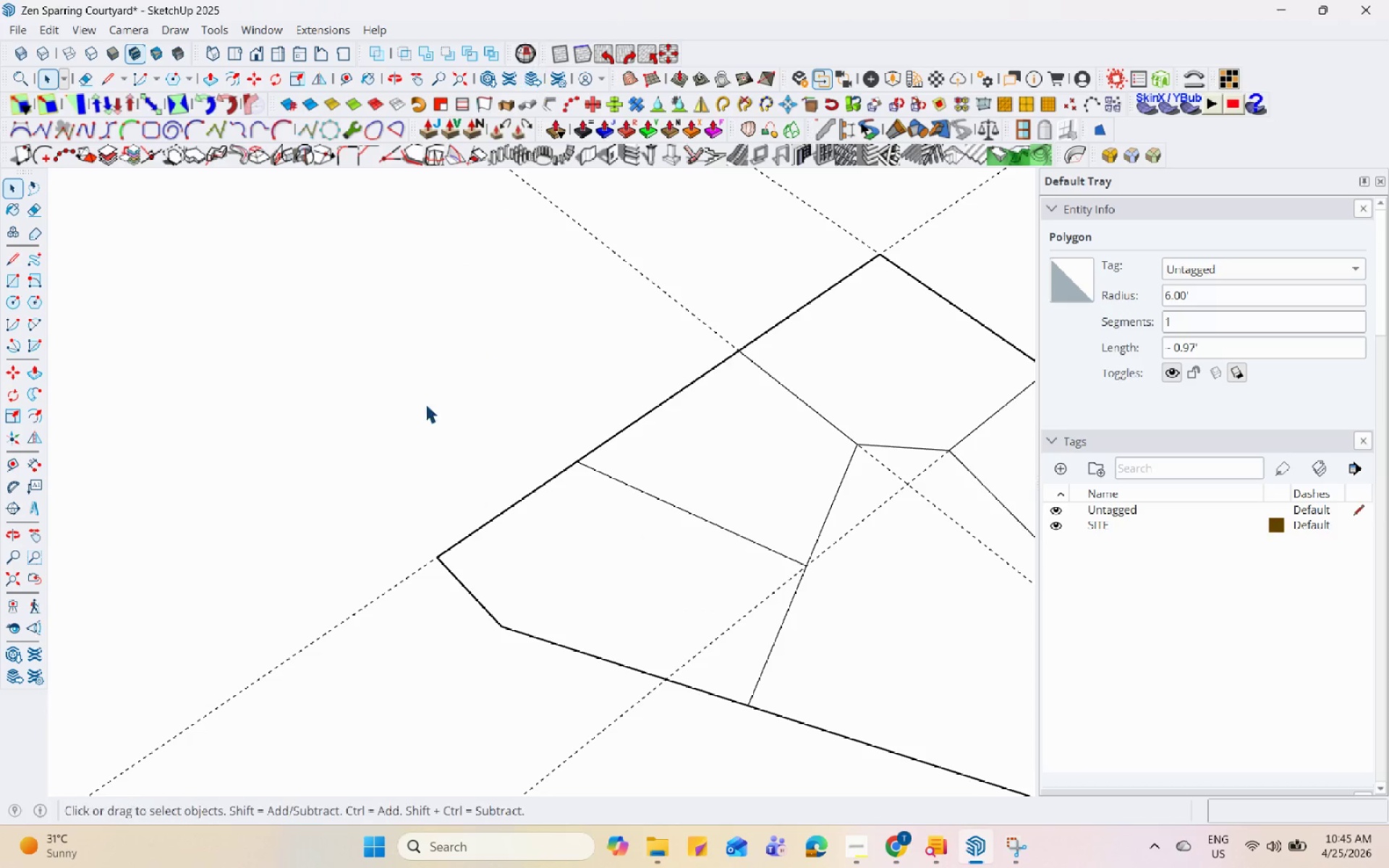 
scroll: coordinate [627, 617], scroll_direction: down, amount: 8.0
 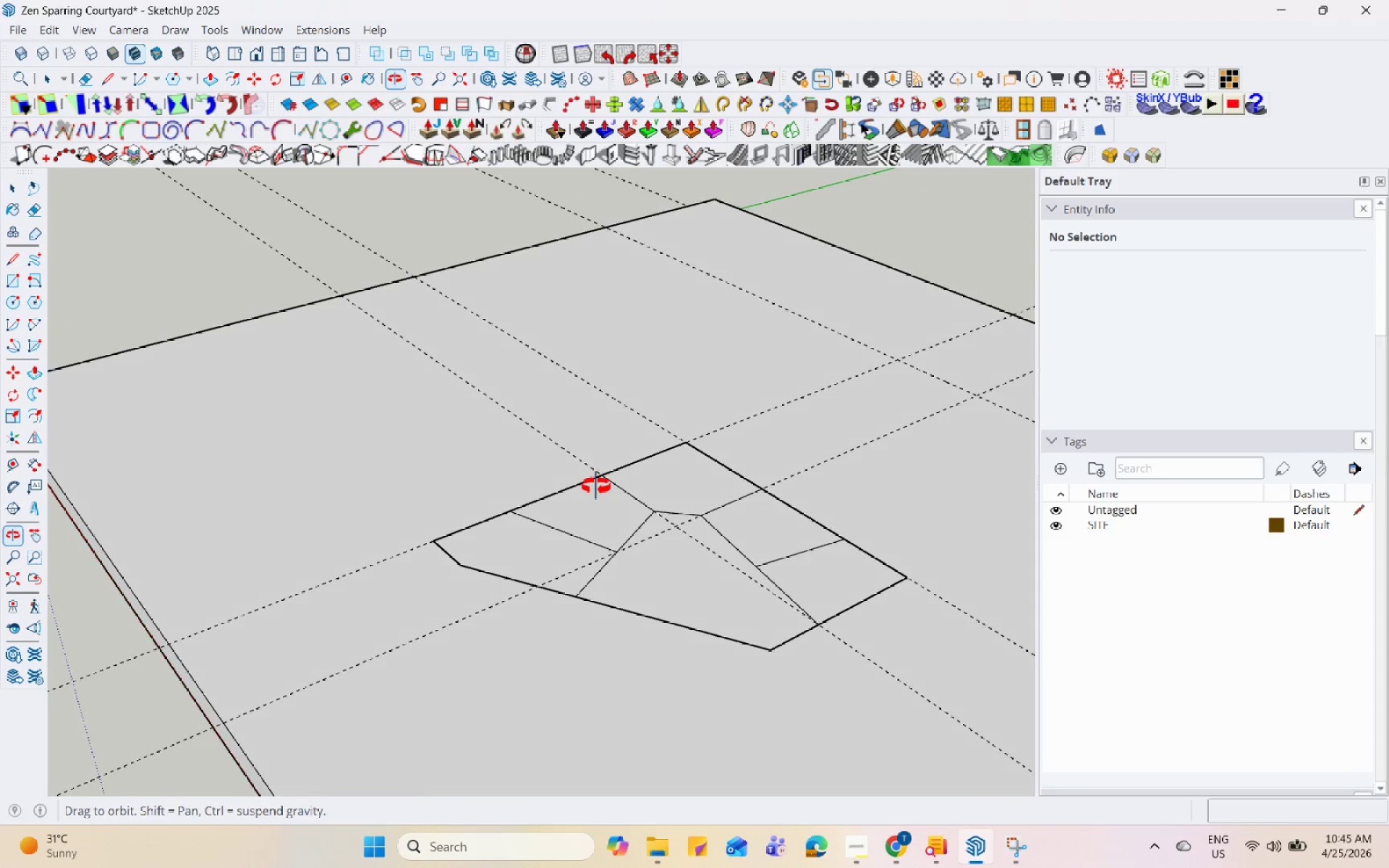 
key(Control+Z)
 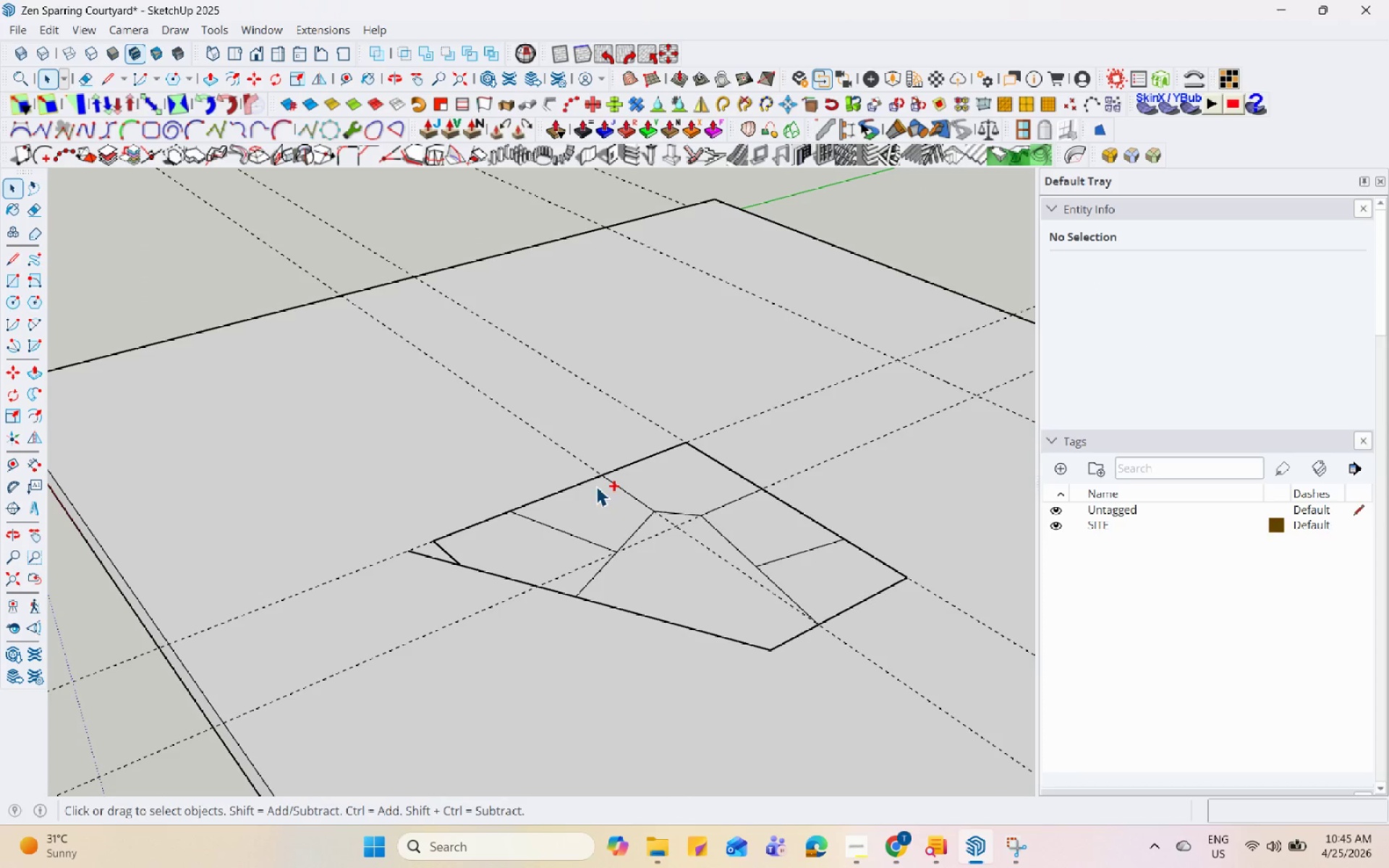 
key(Control+Z)
 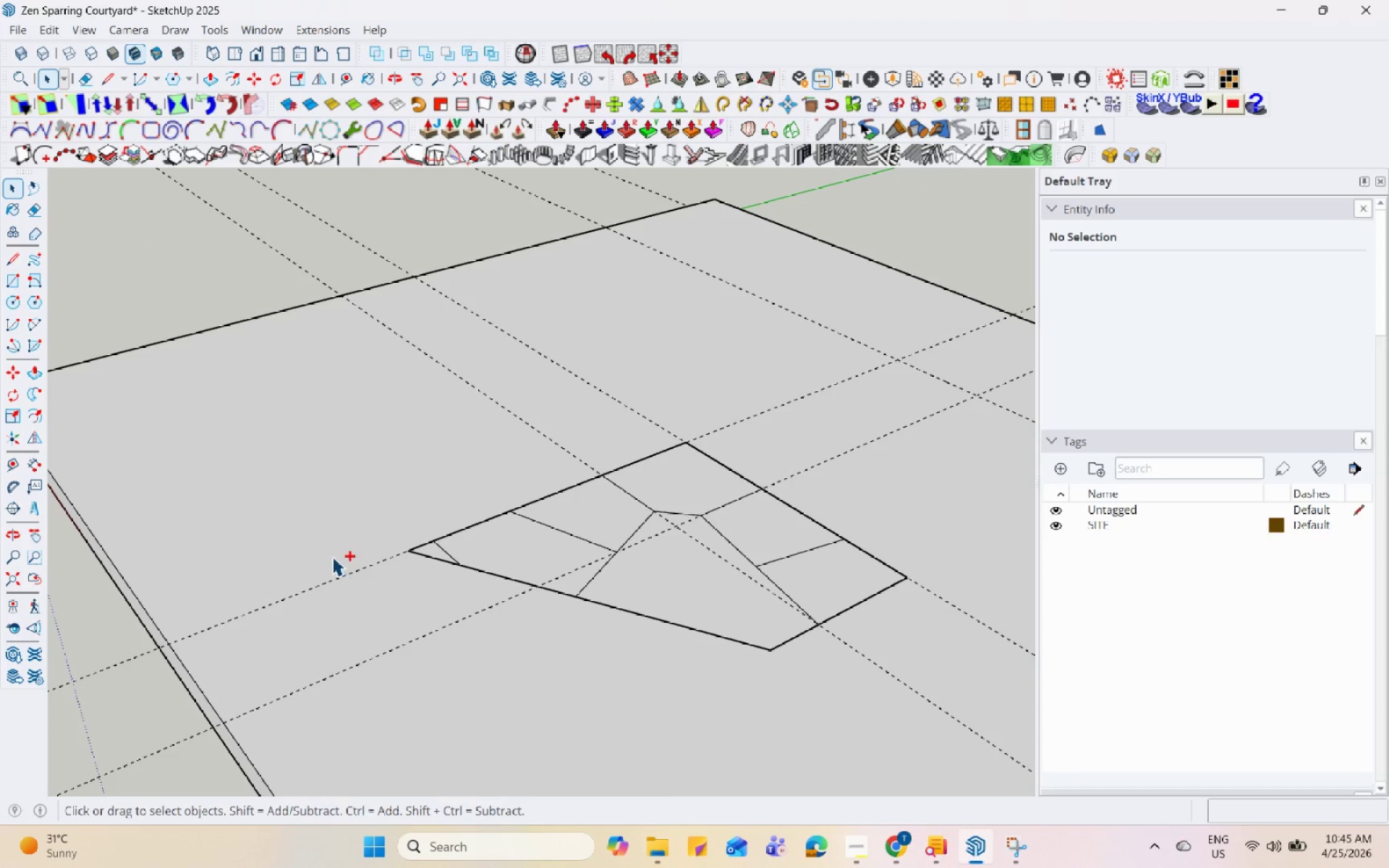 
key(Control+Z)
 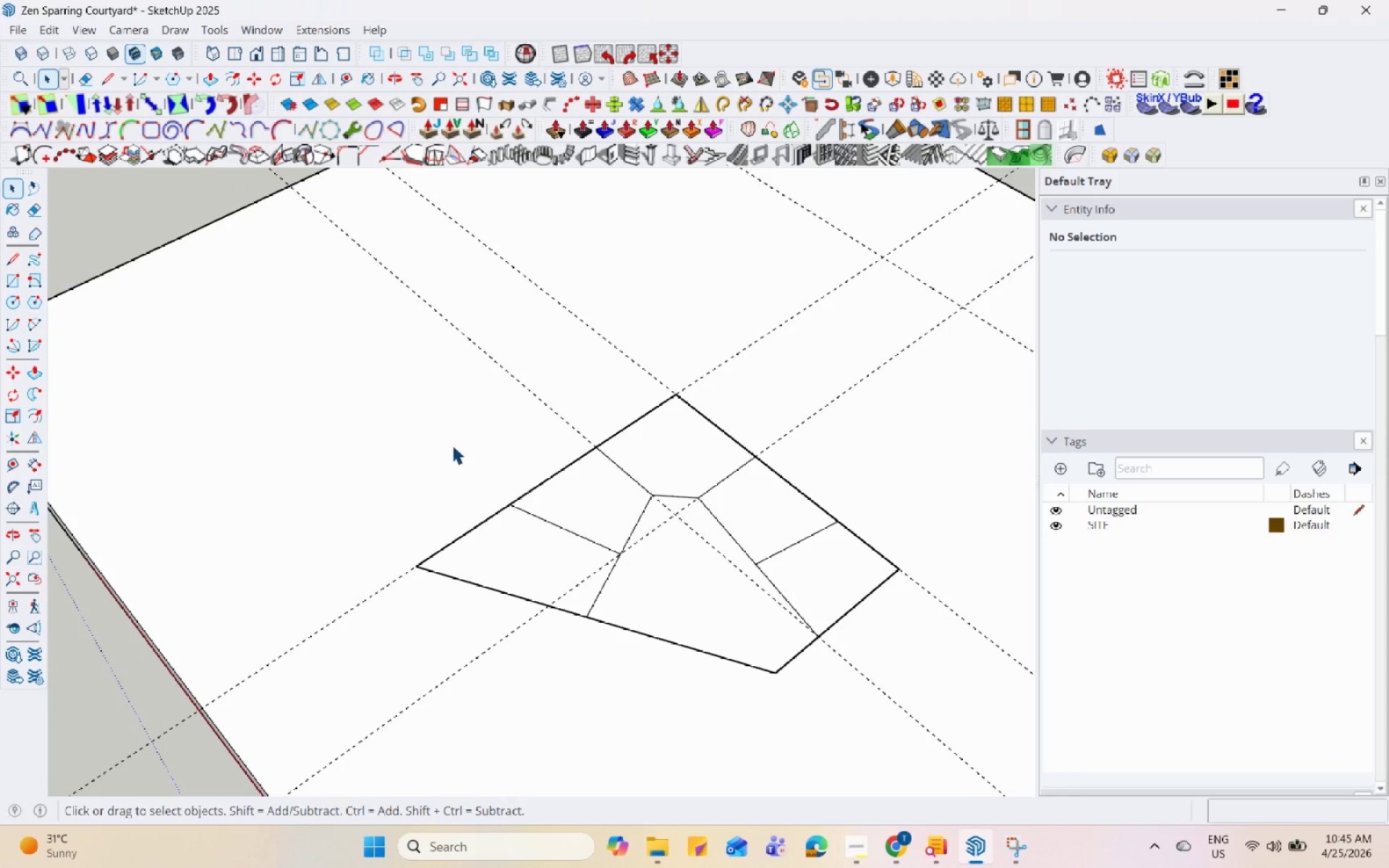 
scroll: coordinate [719, 612], scroll_direction: up, amount: 4.0
 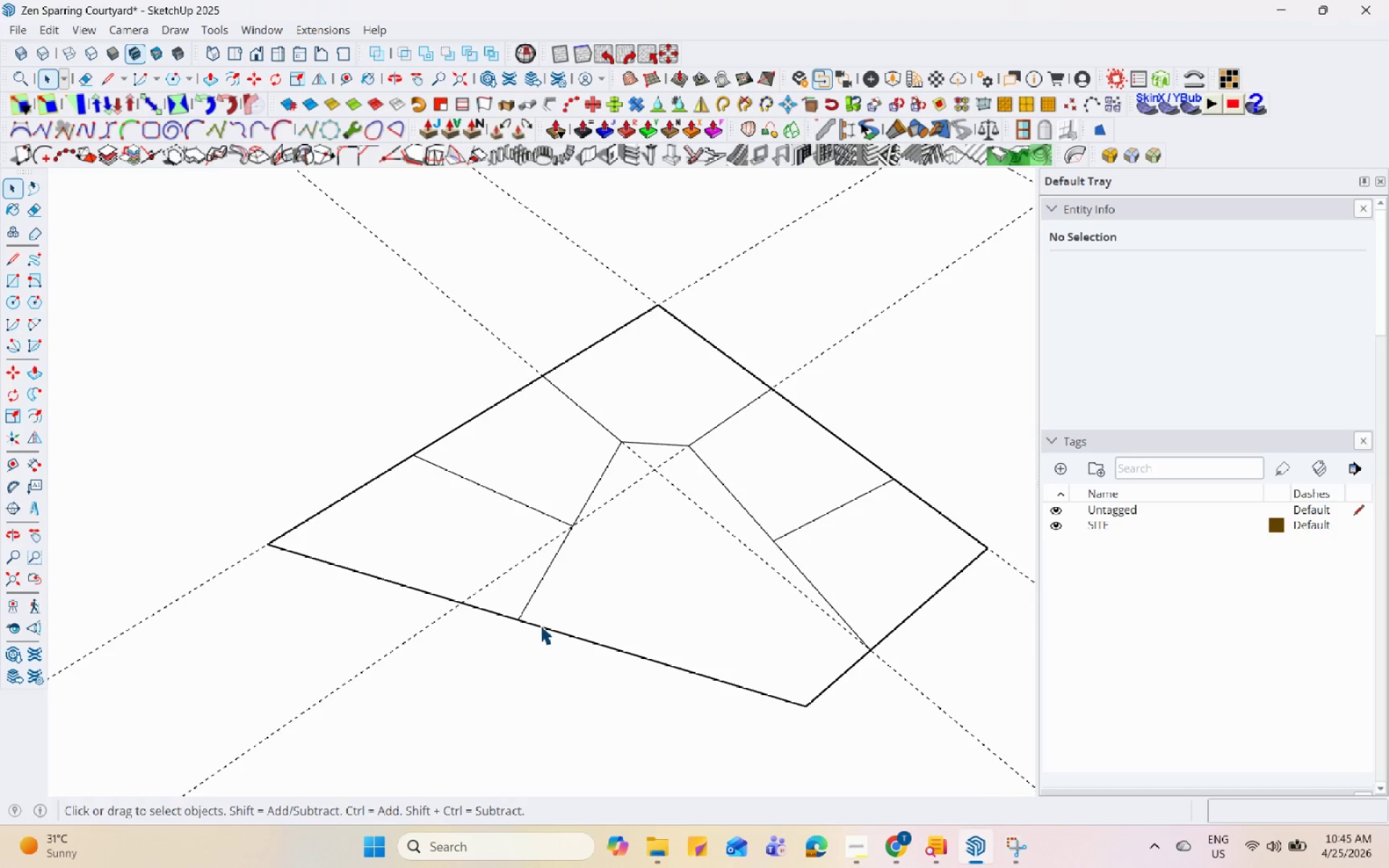 
scroll: coordinate [540, 624], scroll_direction: down, amount: 4.0
 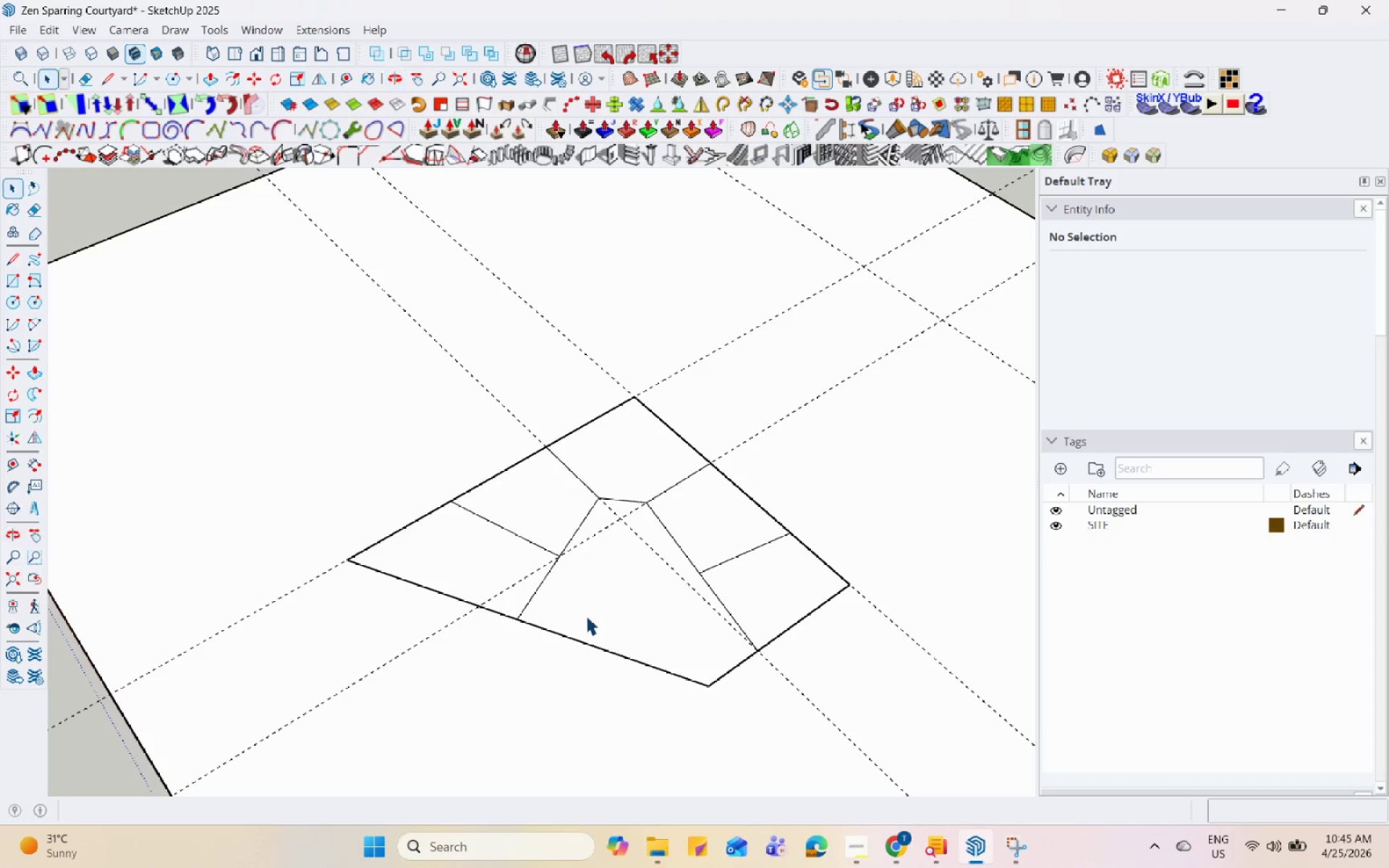 
key(L)
 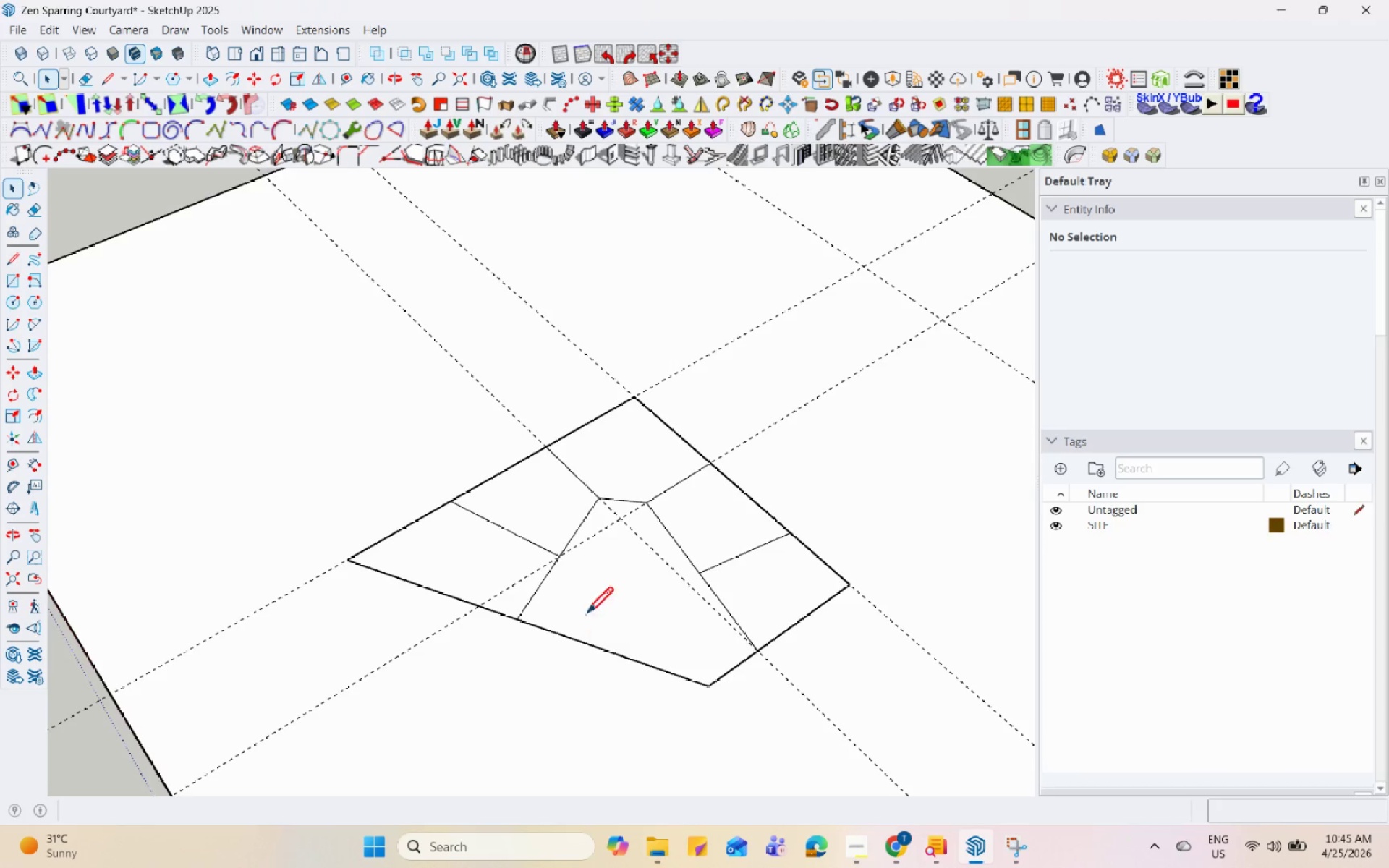 
scroll: coordinate [806, 612], scroll_direction: up, amount: 5.0
 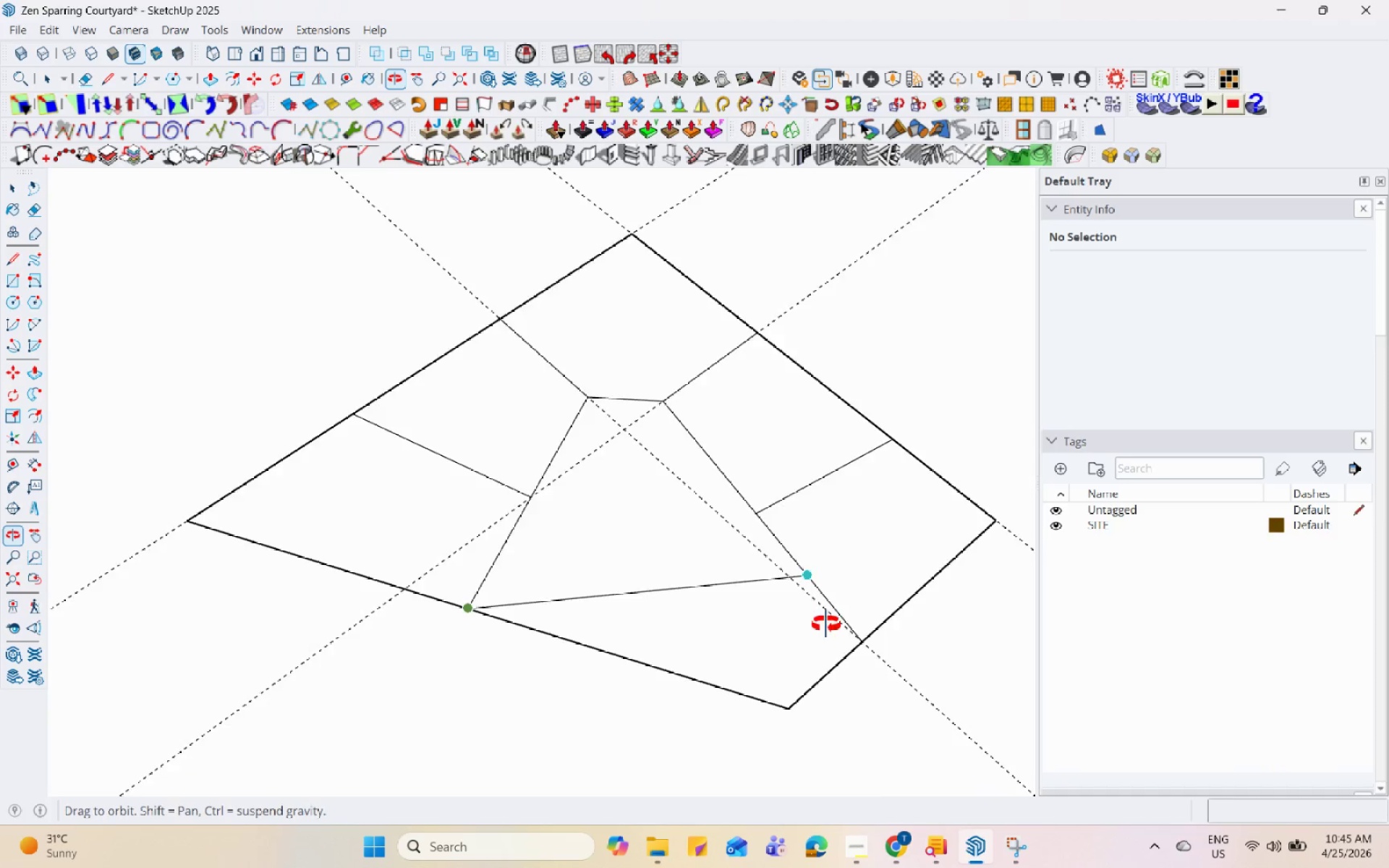 
key(Escape)
 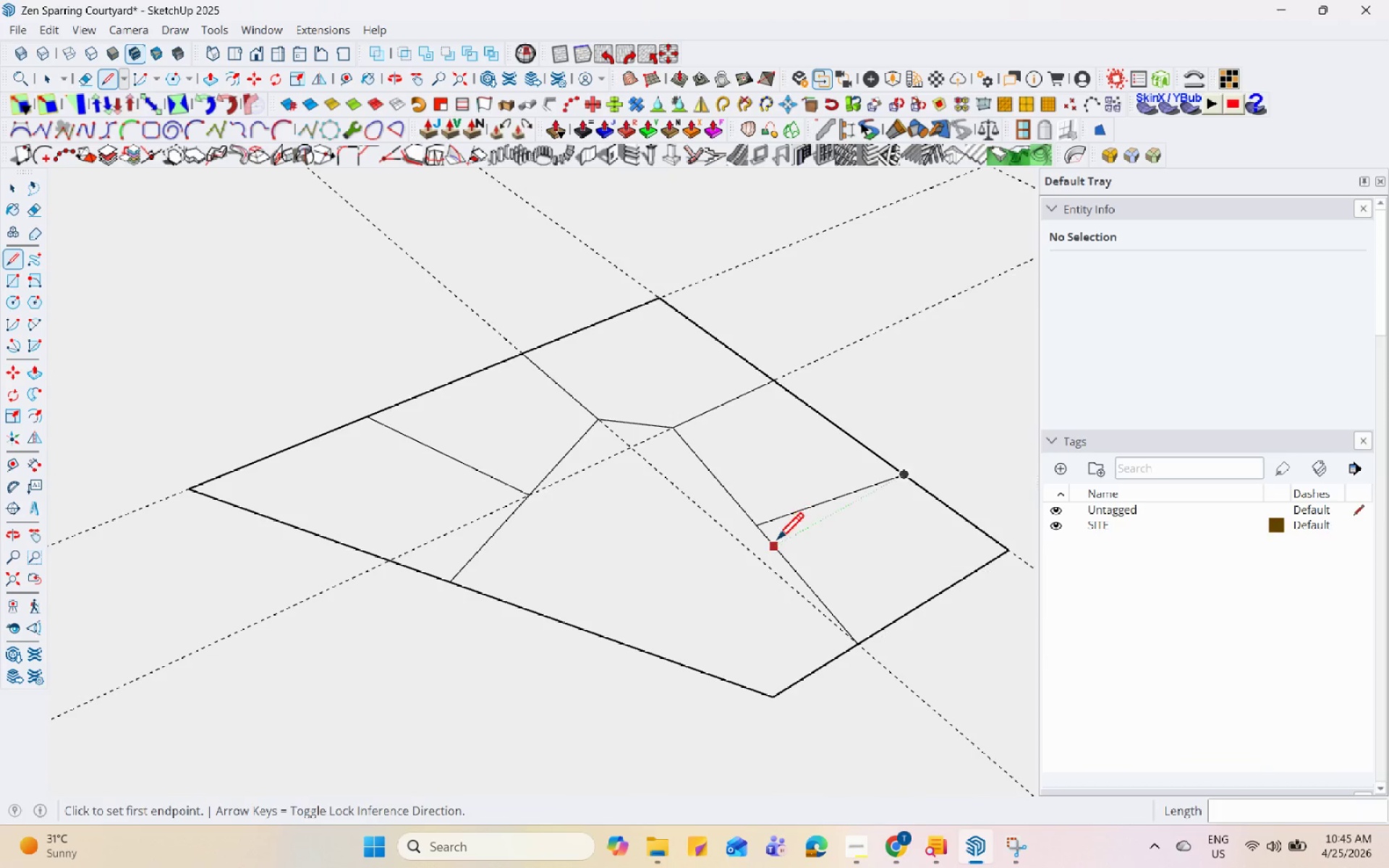 
scroll: coordinate [773, 548], scroll_direction: down, amount: 4.0
 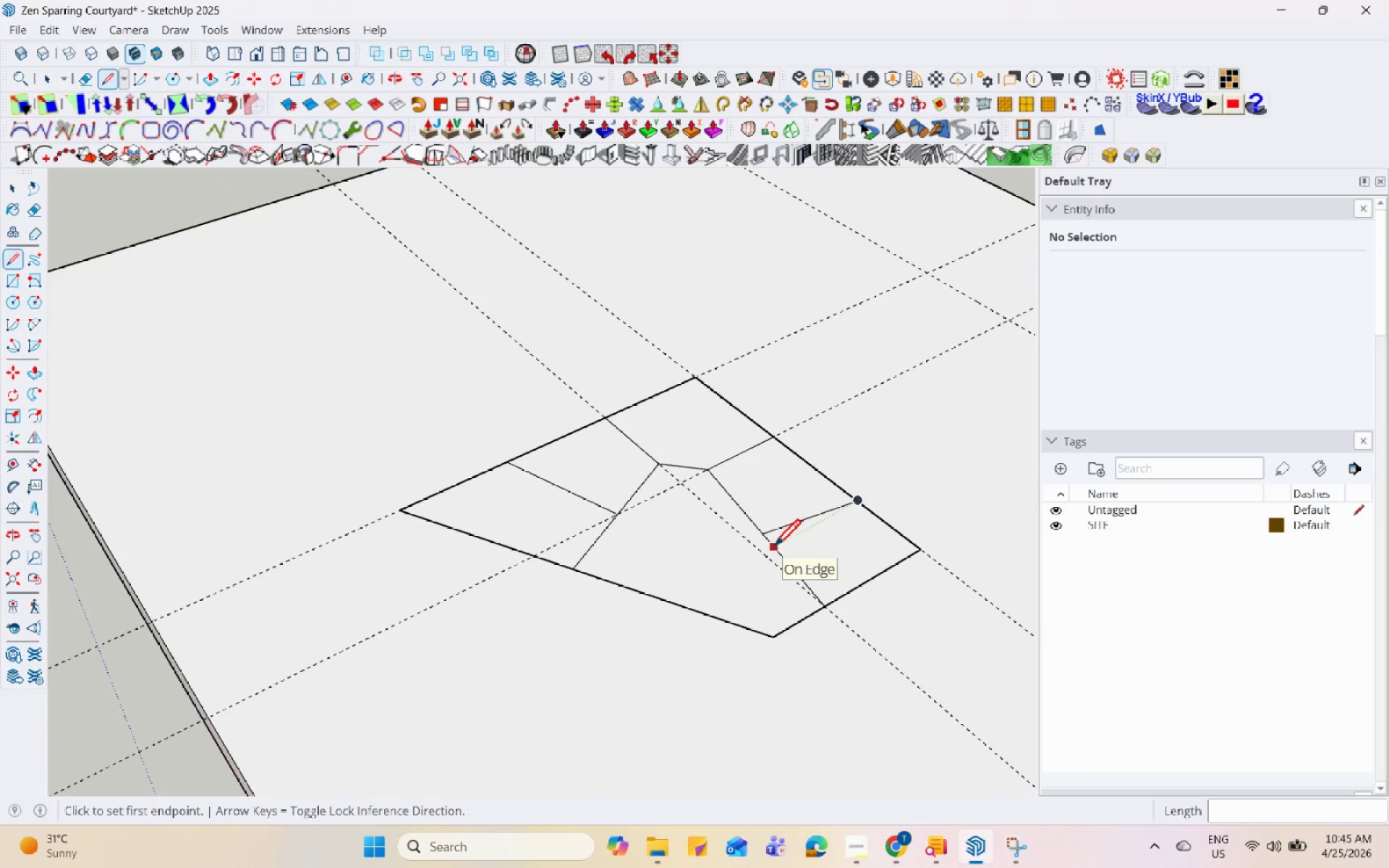 
scroll: coordinate [679, 485], scroll_direction: up, amount: 3.0
 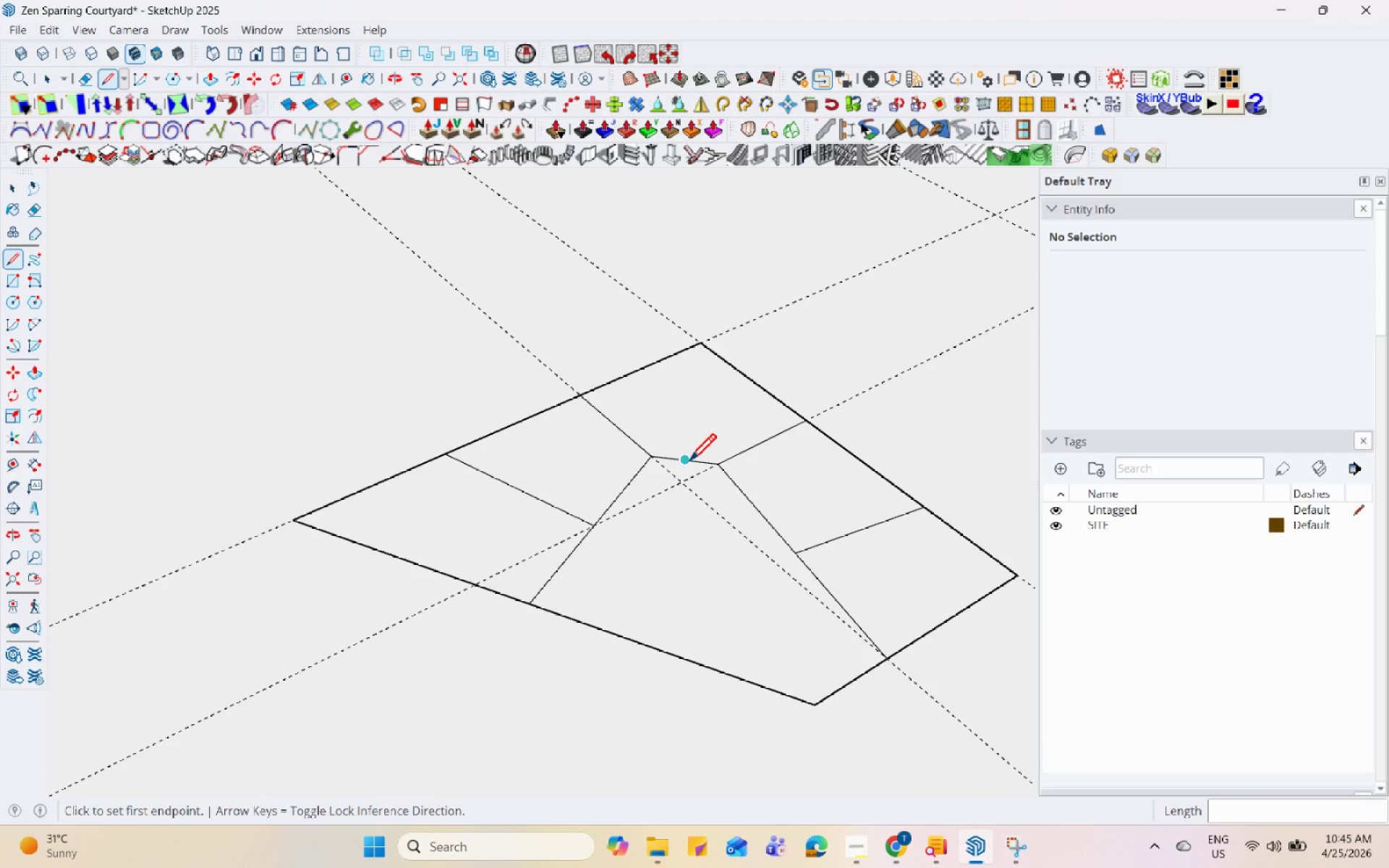 
left_click([689, 463])
 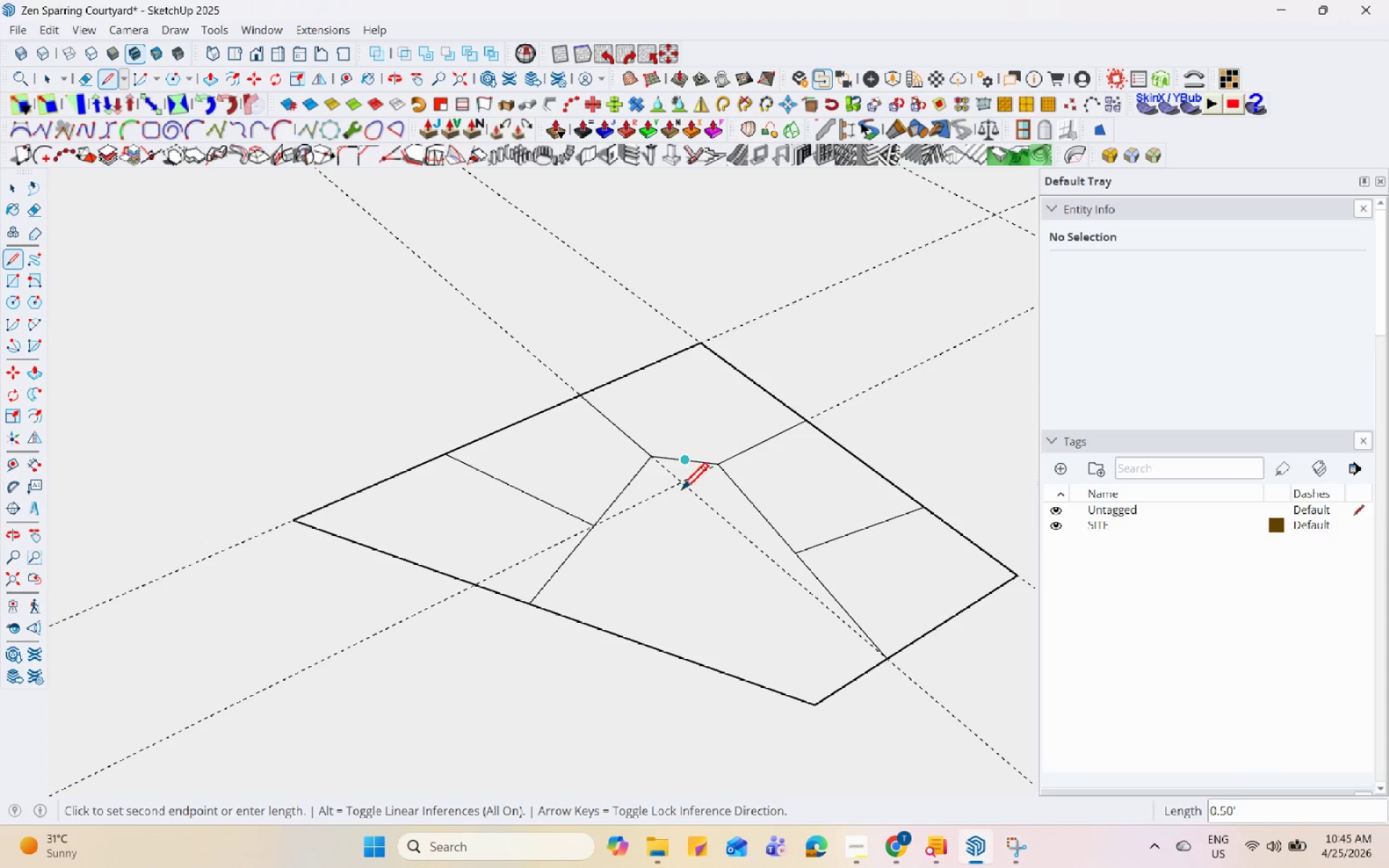 
left_click([677, 484])
 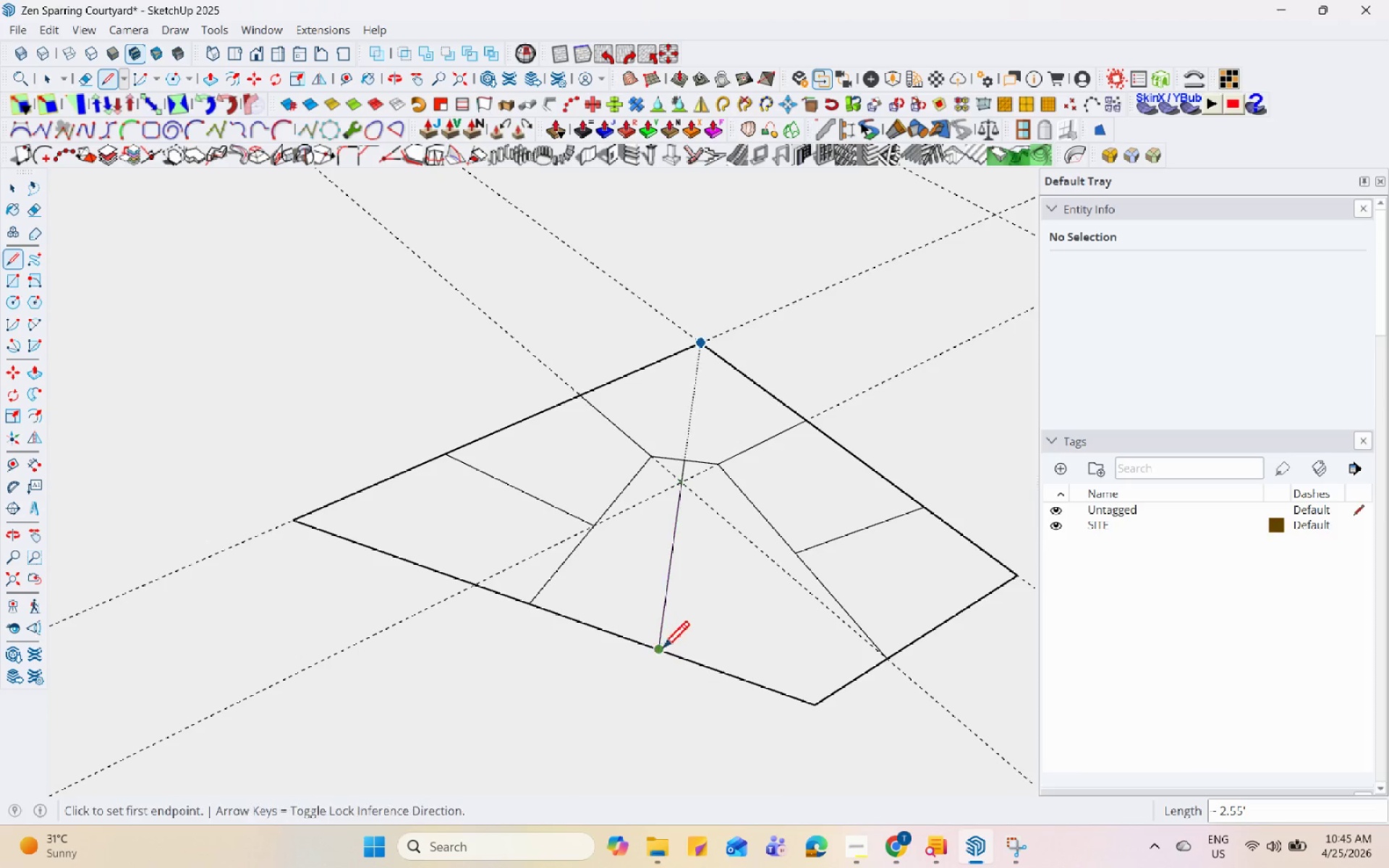 
scroll: coordinate [582, 650], scroll_direction: up, amount: 4.0
 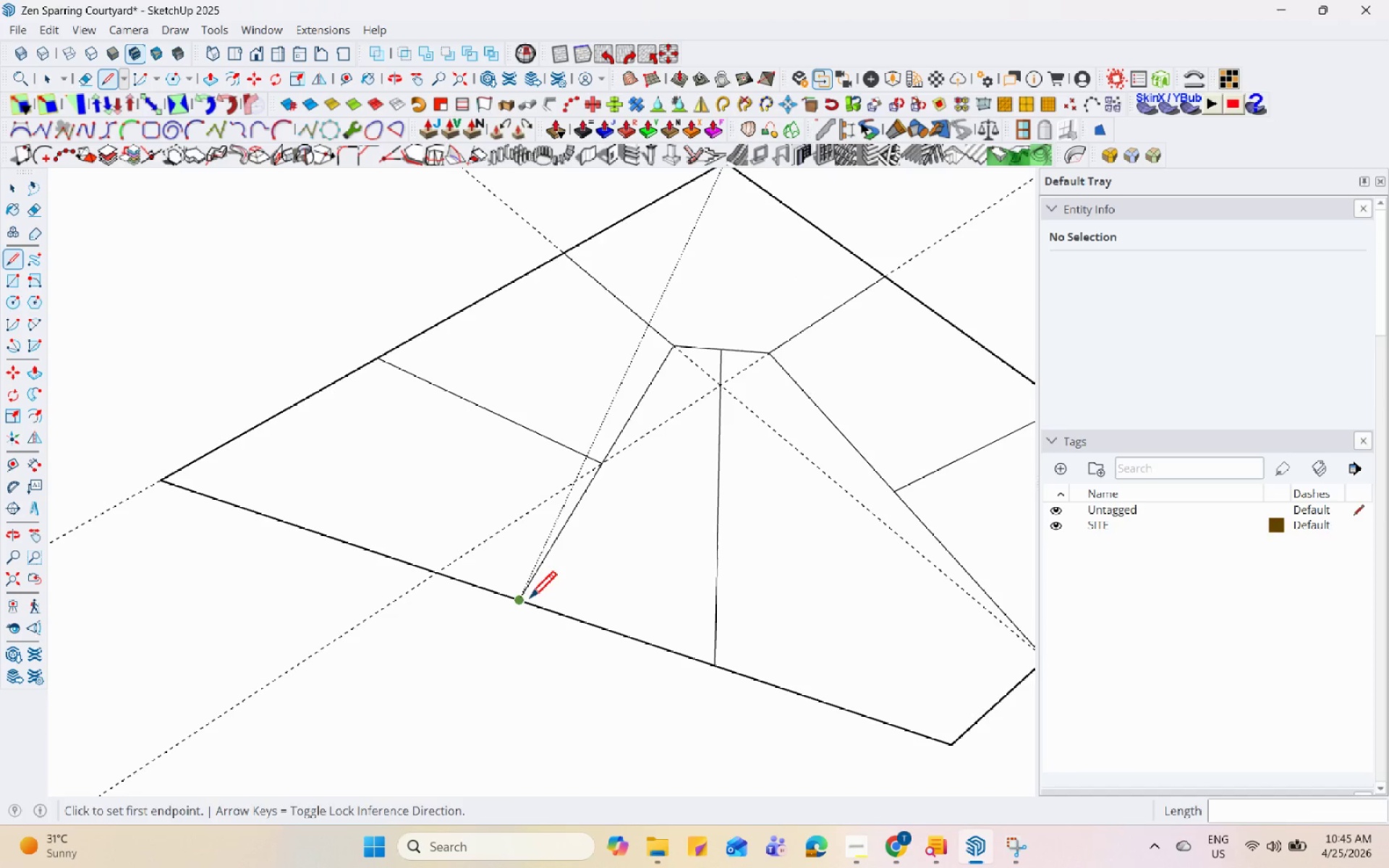 
left_click([526, 599])
 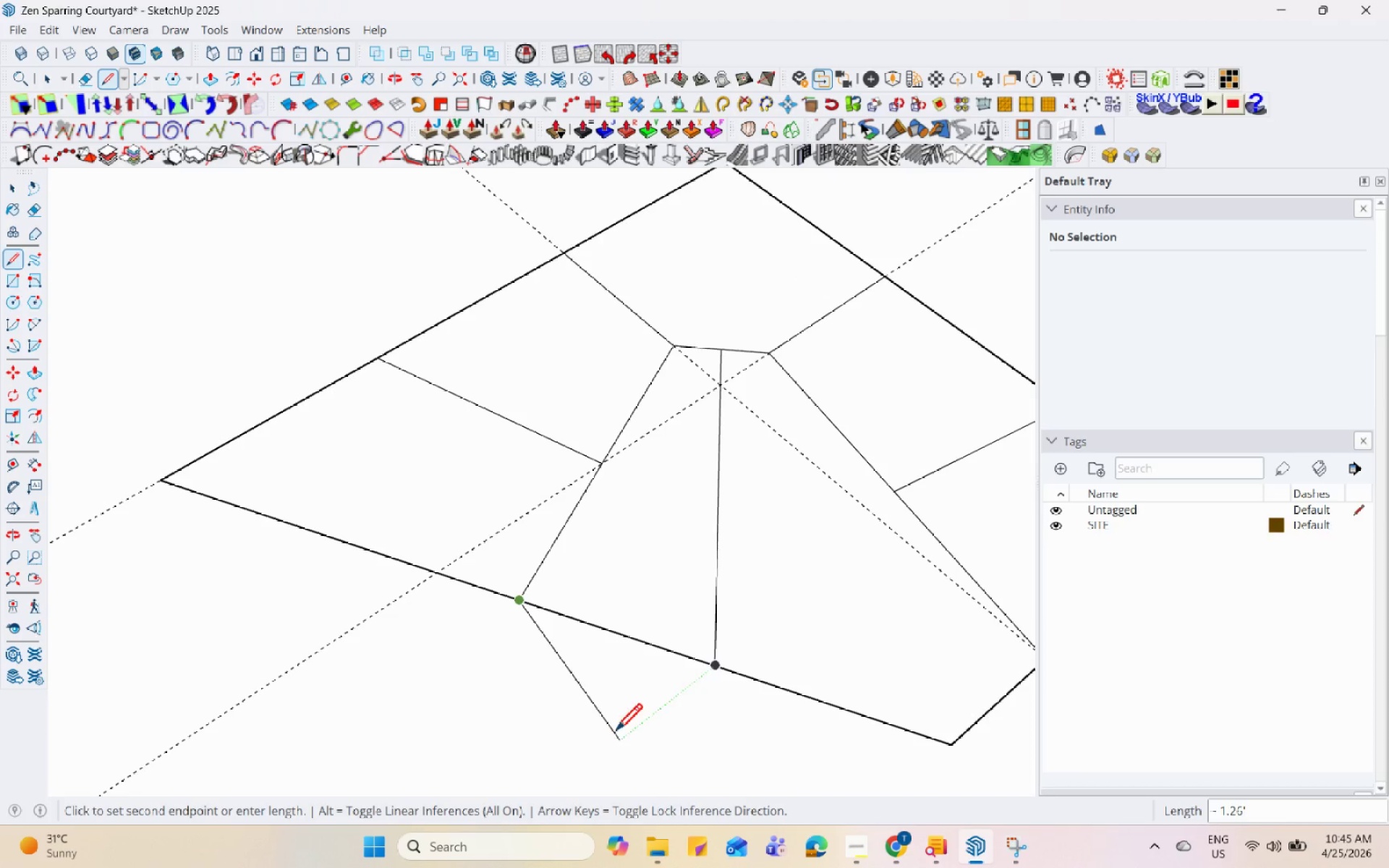 
mouse_move([558, 639])
 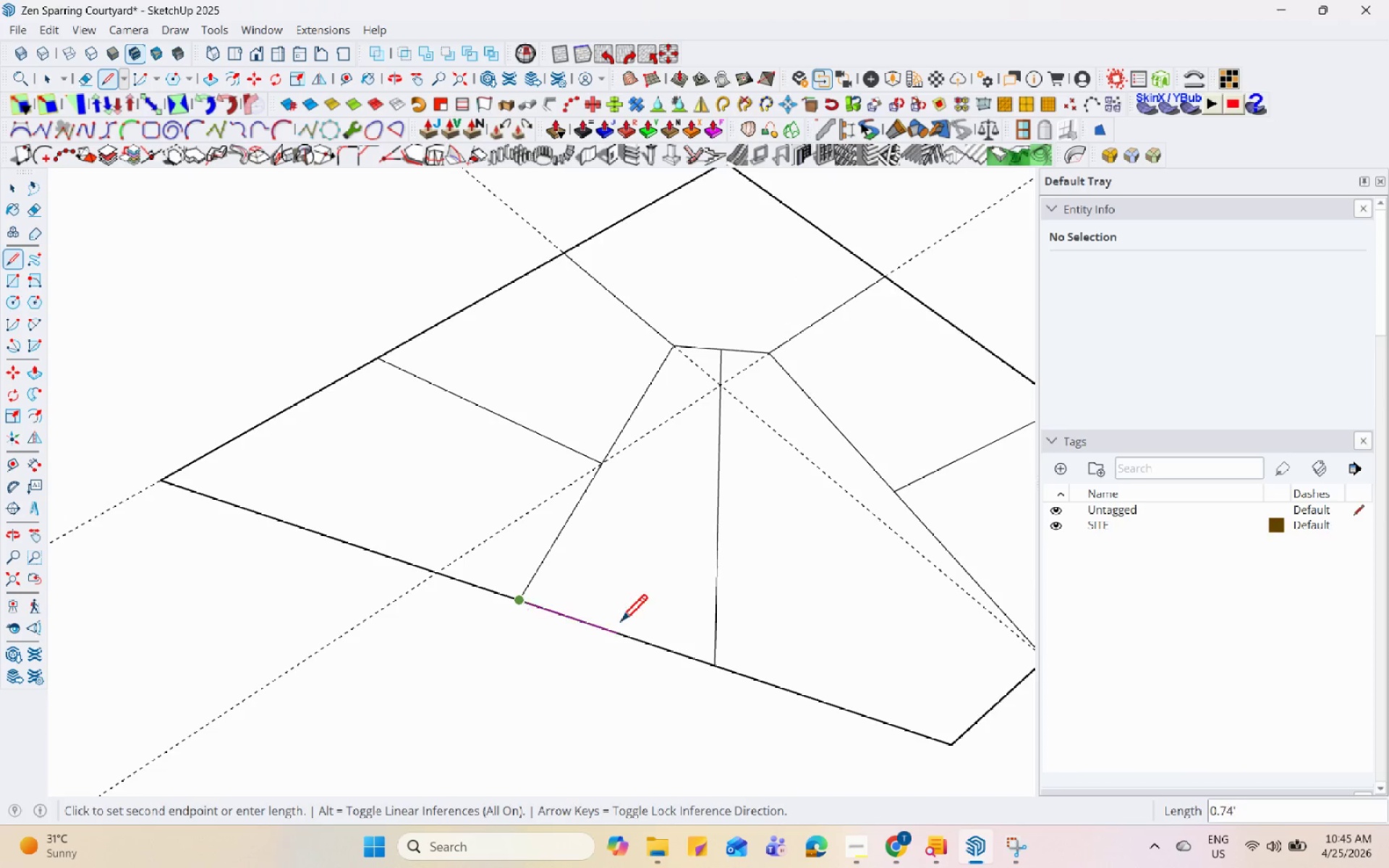 
scroll: coordinate [620, 624], scroll_direction: down, amount: 2.0
 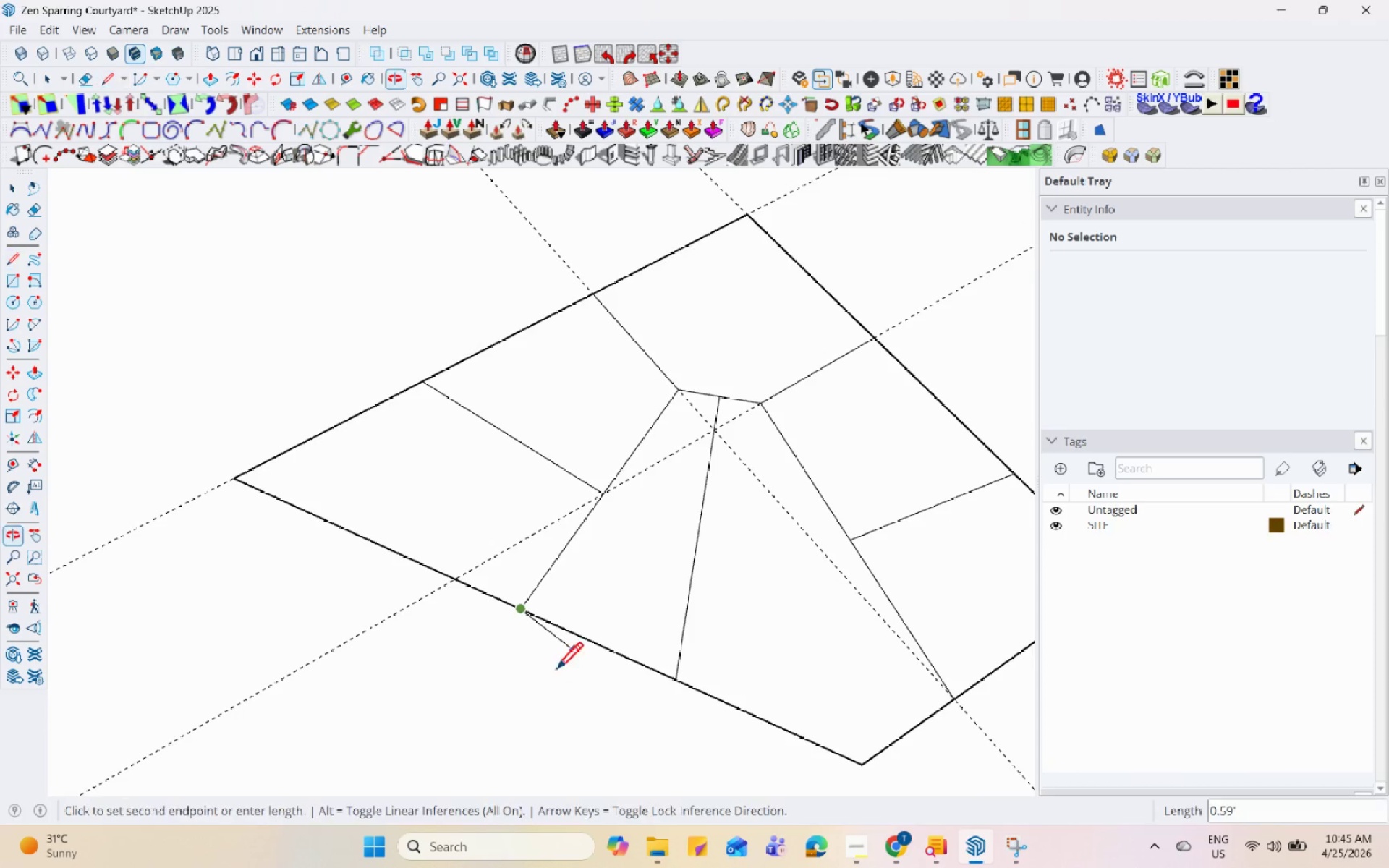 
scroll: coordinate [537, 671], scroll_direction: none, amount: 0.0
 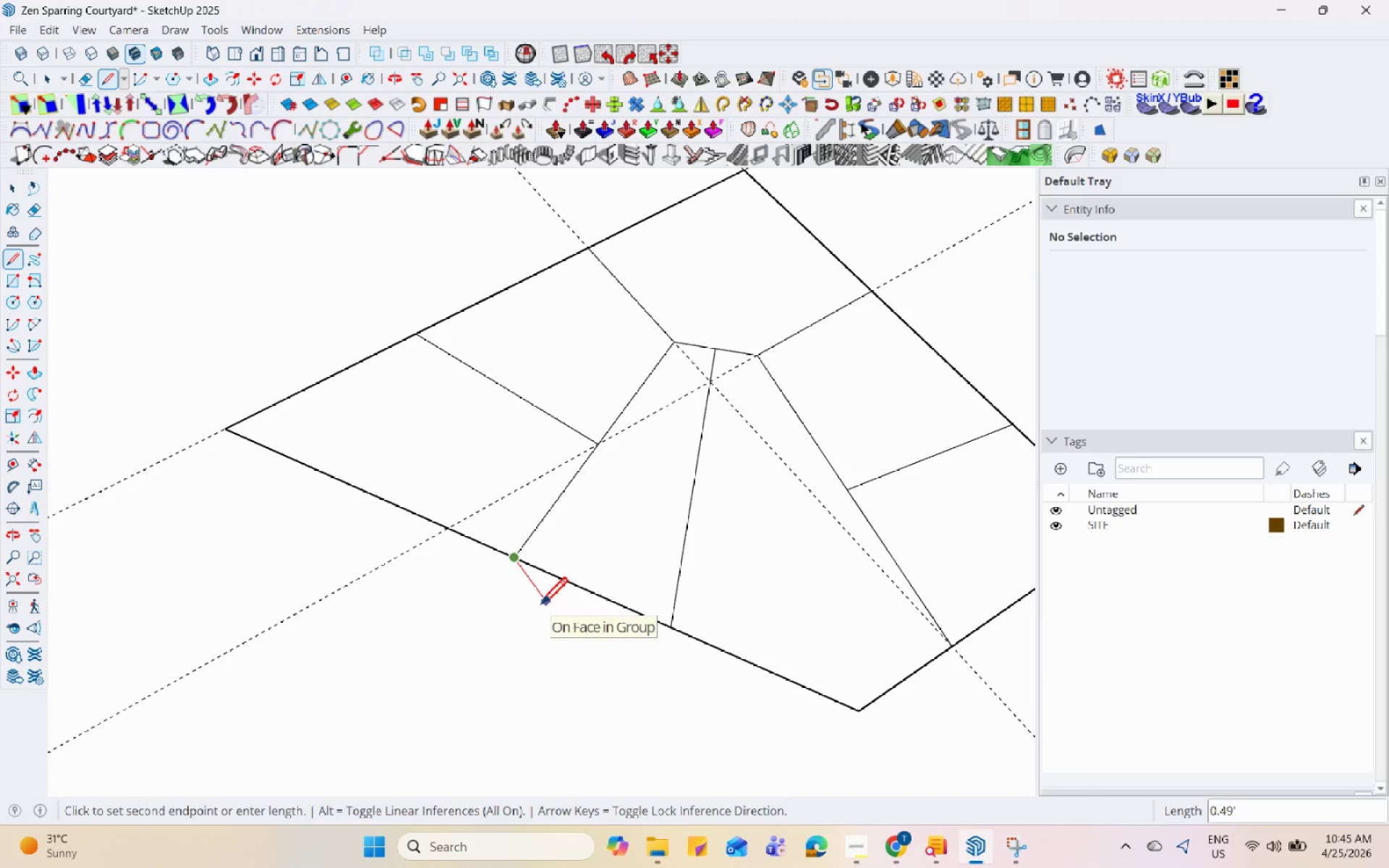 
scroll: coordinate [633, 613], scroll_direction: down, amount: 5.0
 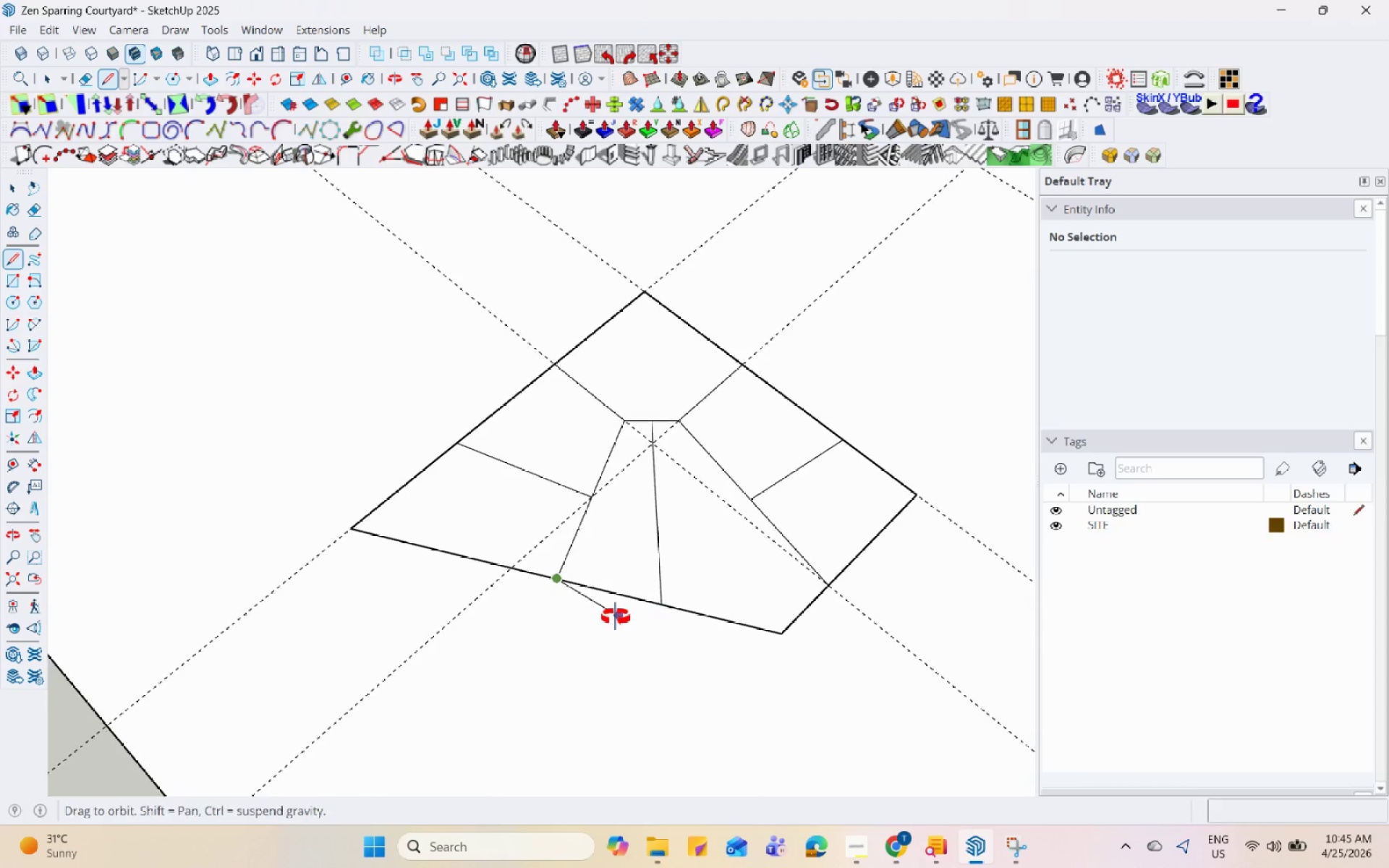 
scroll: coordinate [570, 629], scroll_direction: up, amount: 6.0
 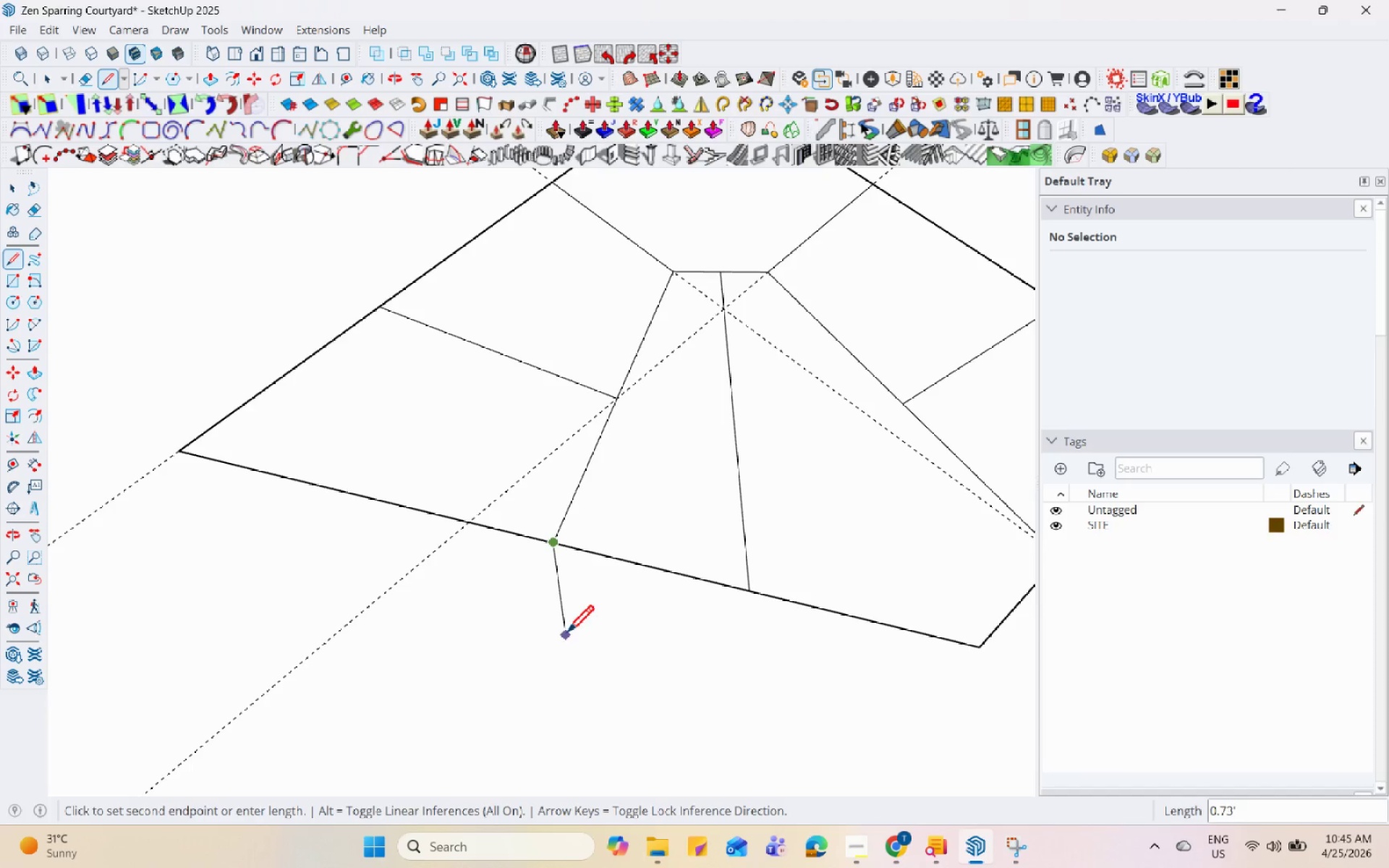 
key(Escape)
 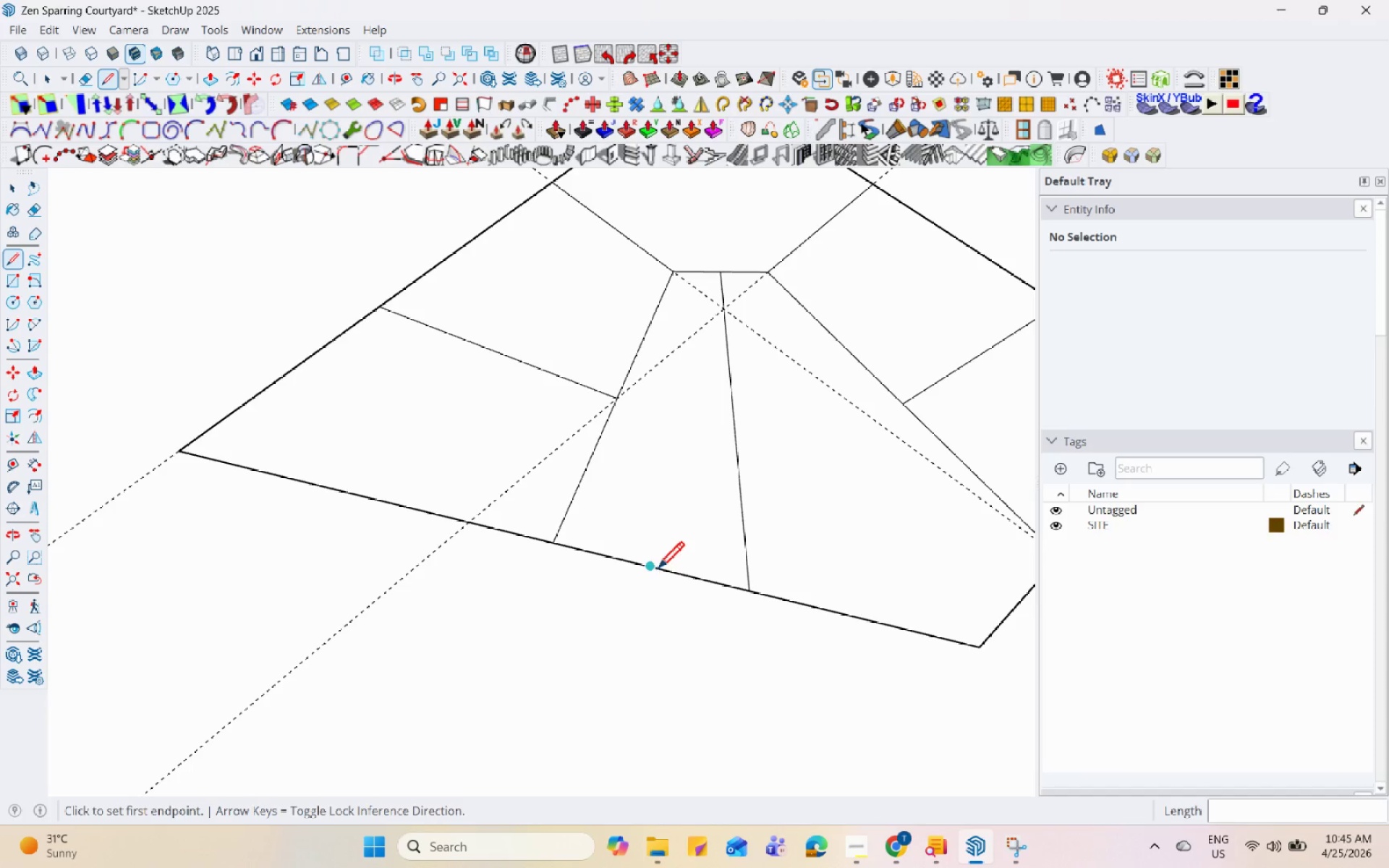 
left_click([650, 567])
 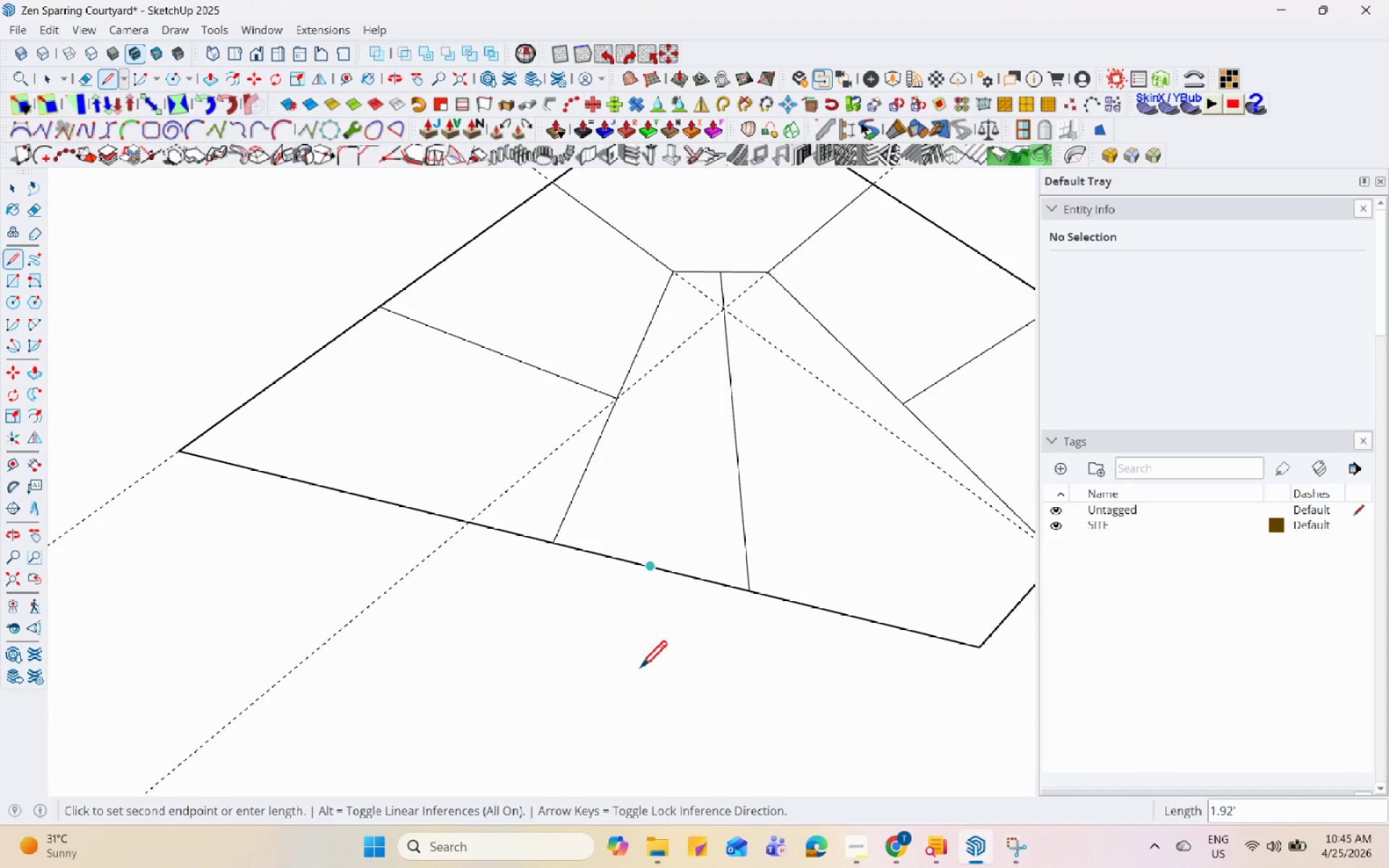 
scroll: coordinate [647, 566], scroll_direction: down, amount: 1.0
 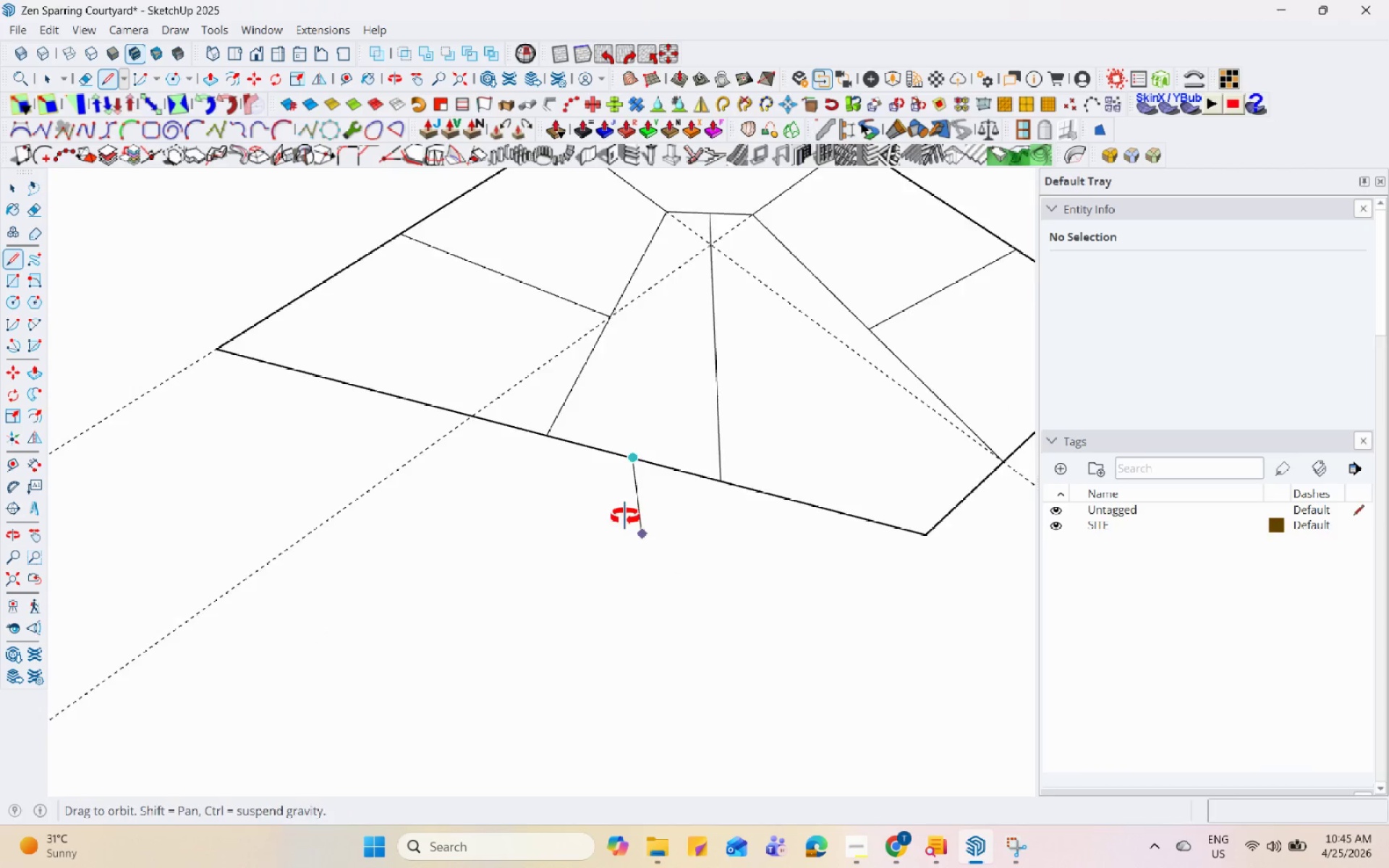 
mouse_move([582, 505])
 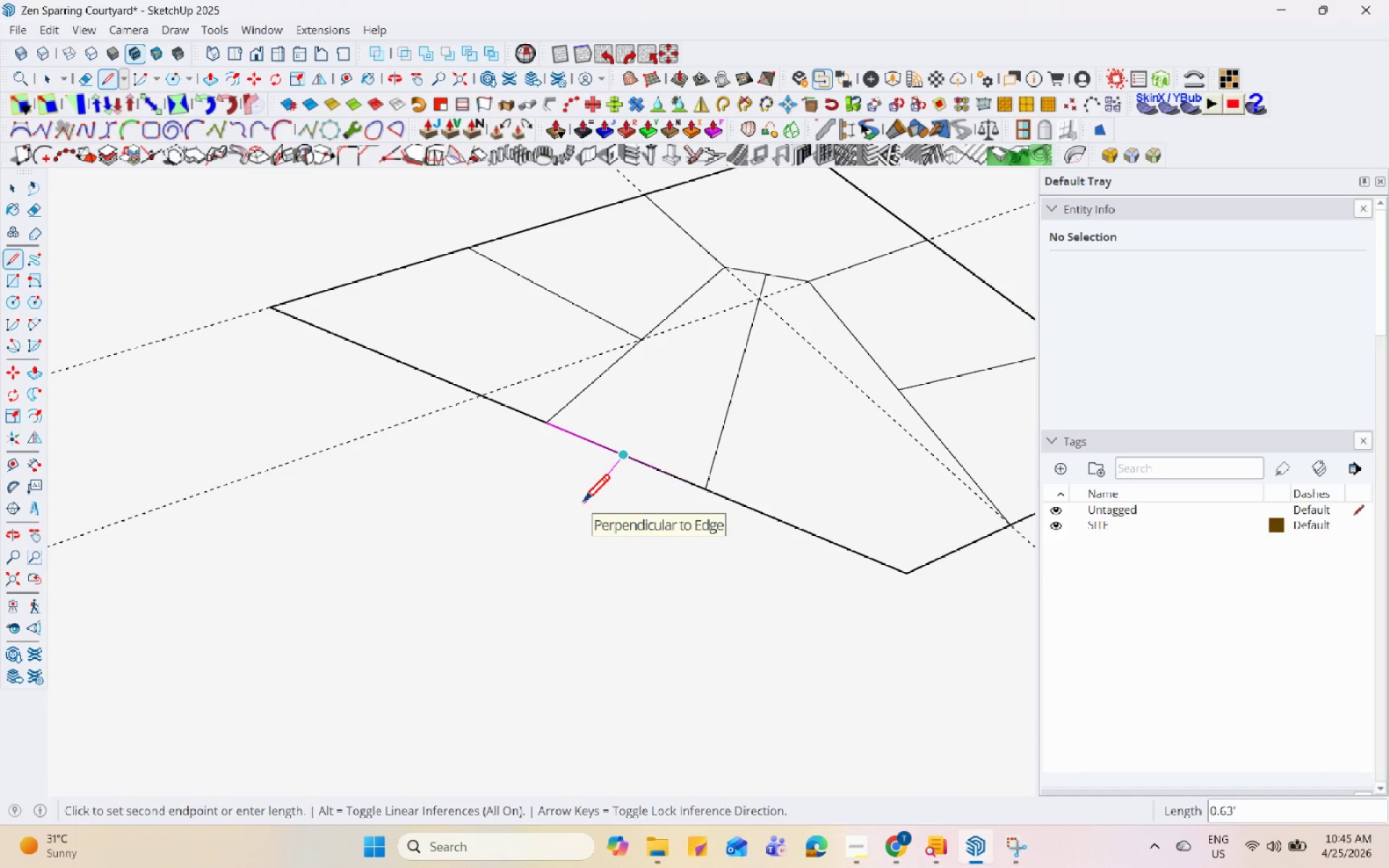 
left_click([582, 503])
 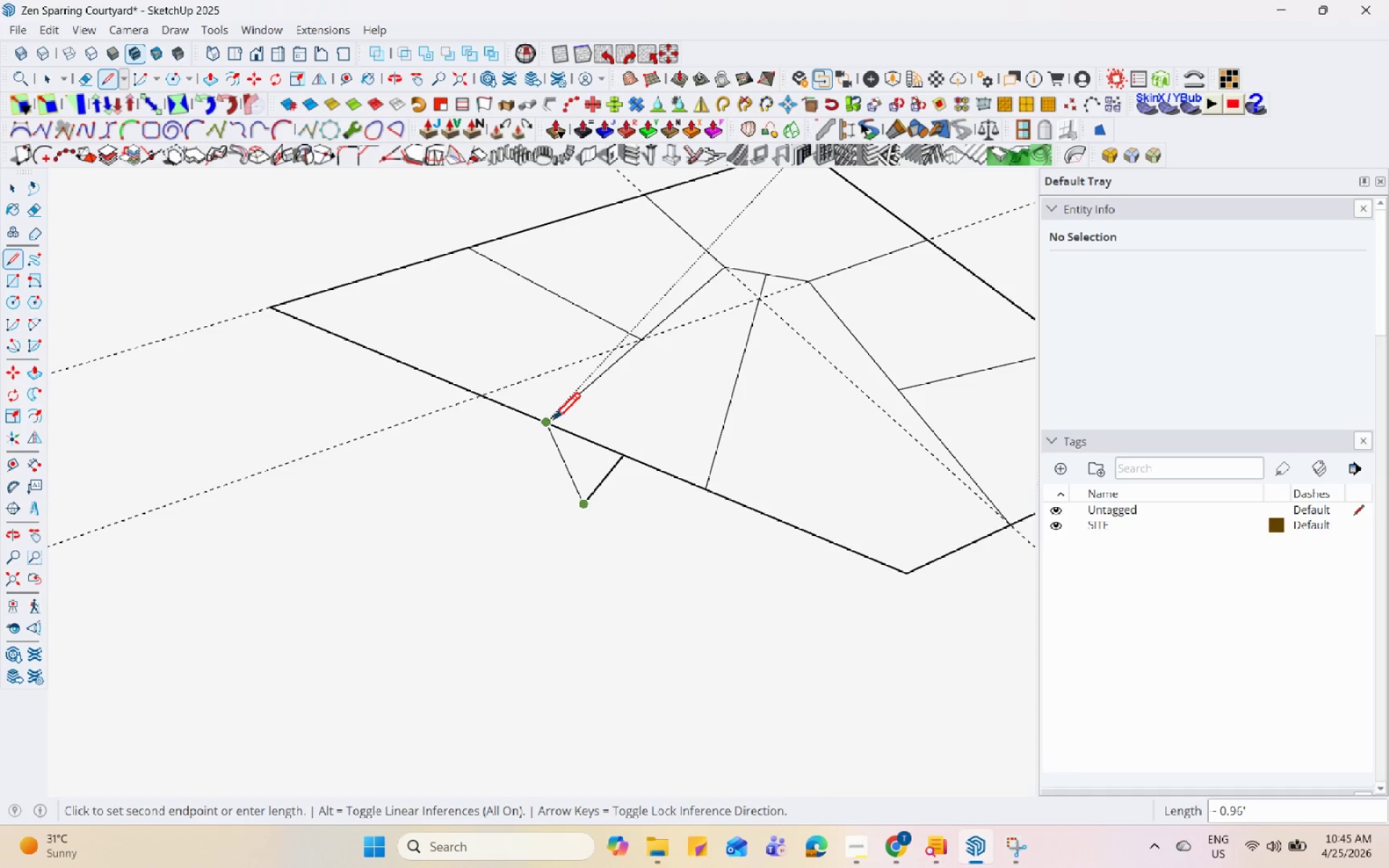 
left_click([553, 422])
 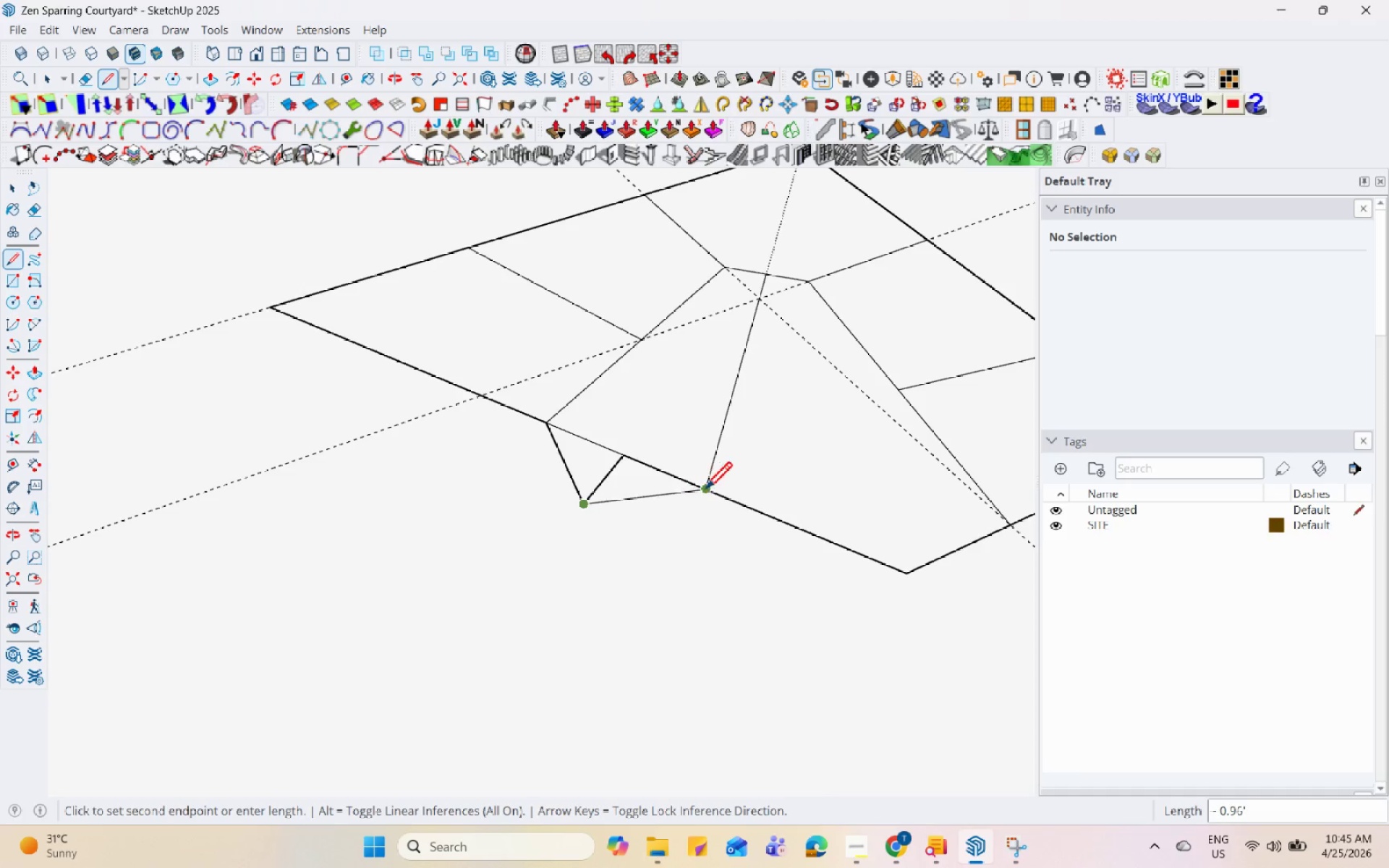 
left_click([705, 491])
 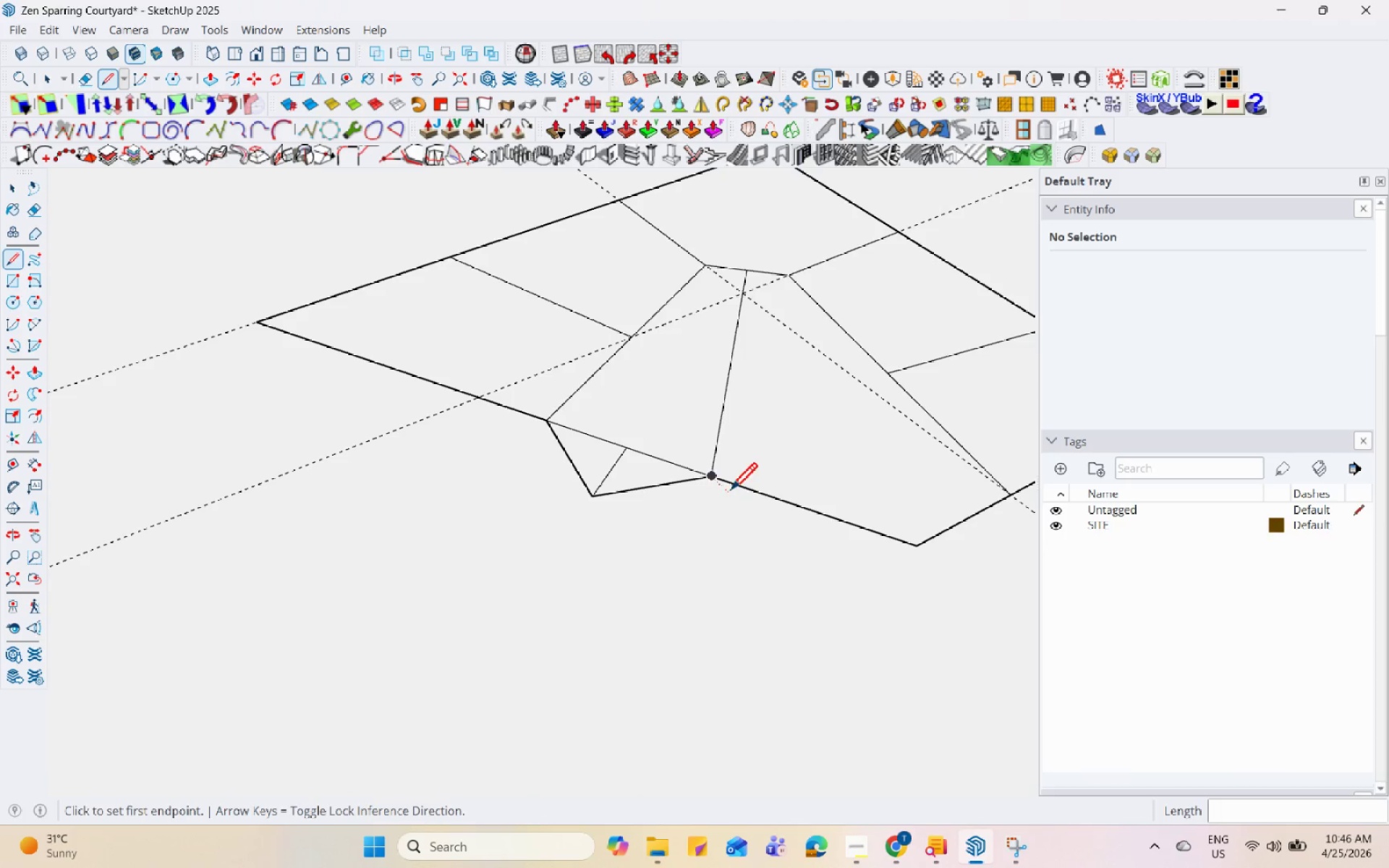 
left_click([718, 478])
 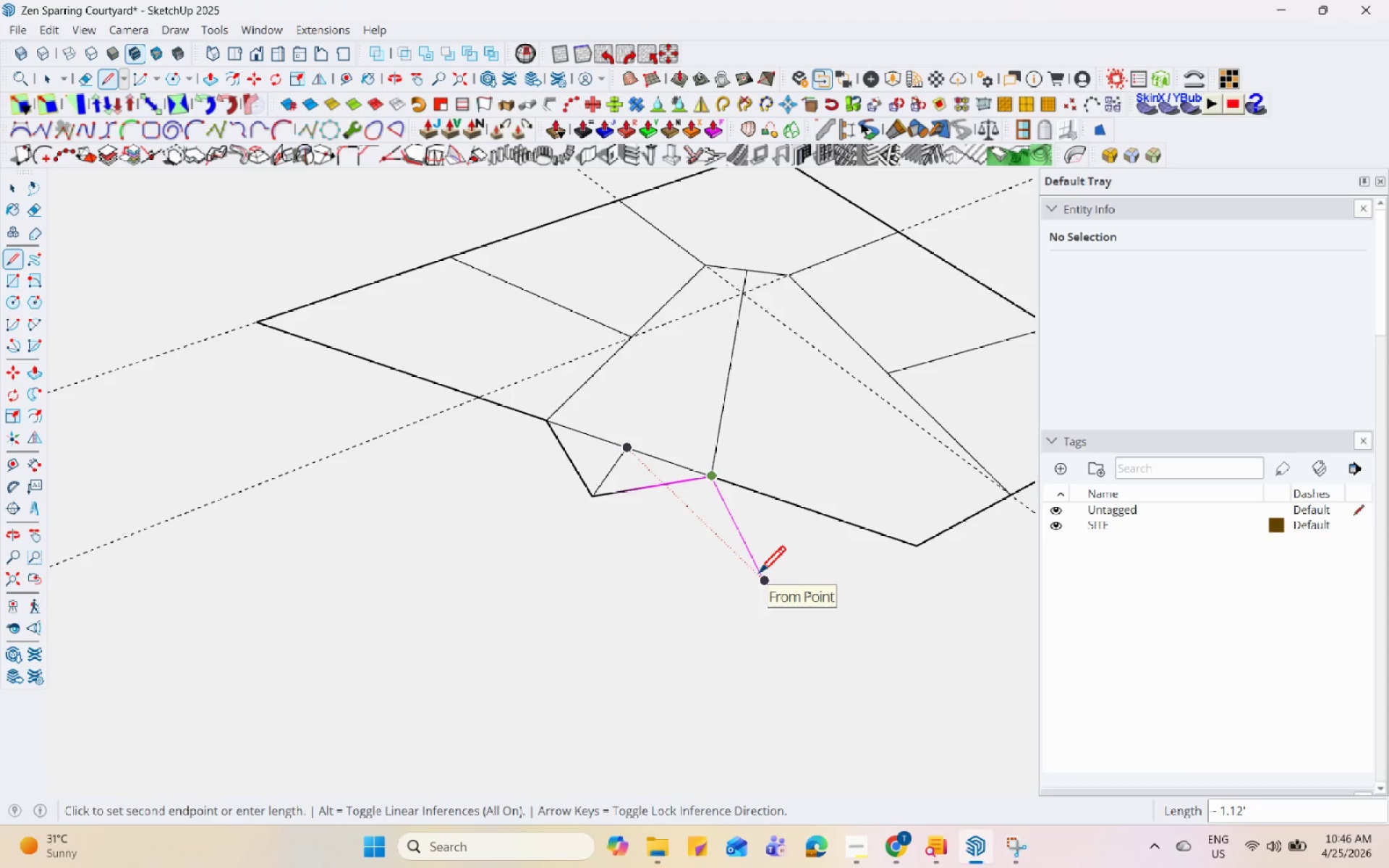 
key(Escape)
 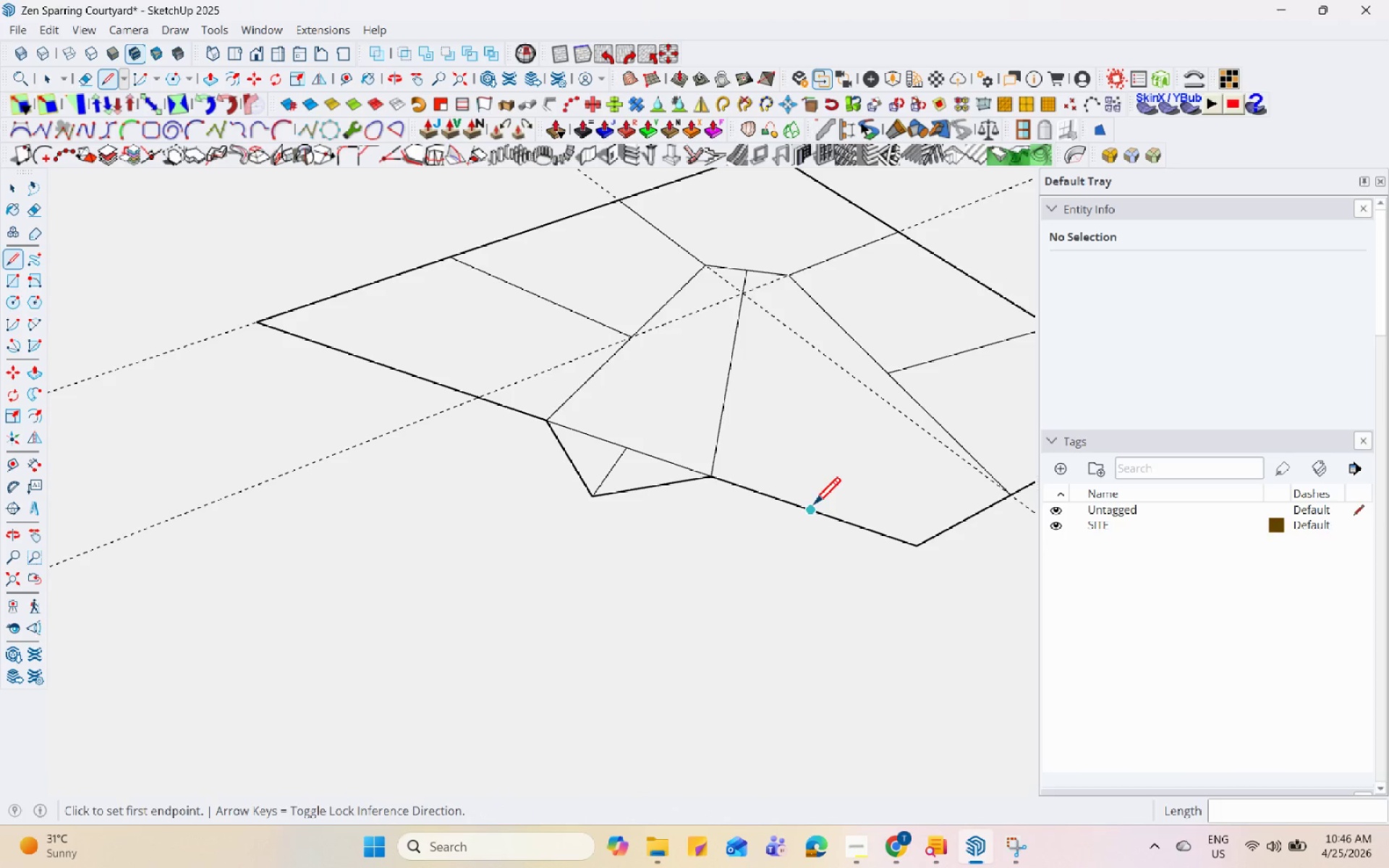 
left_click([815, 507])
 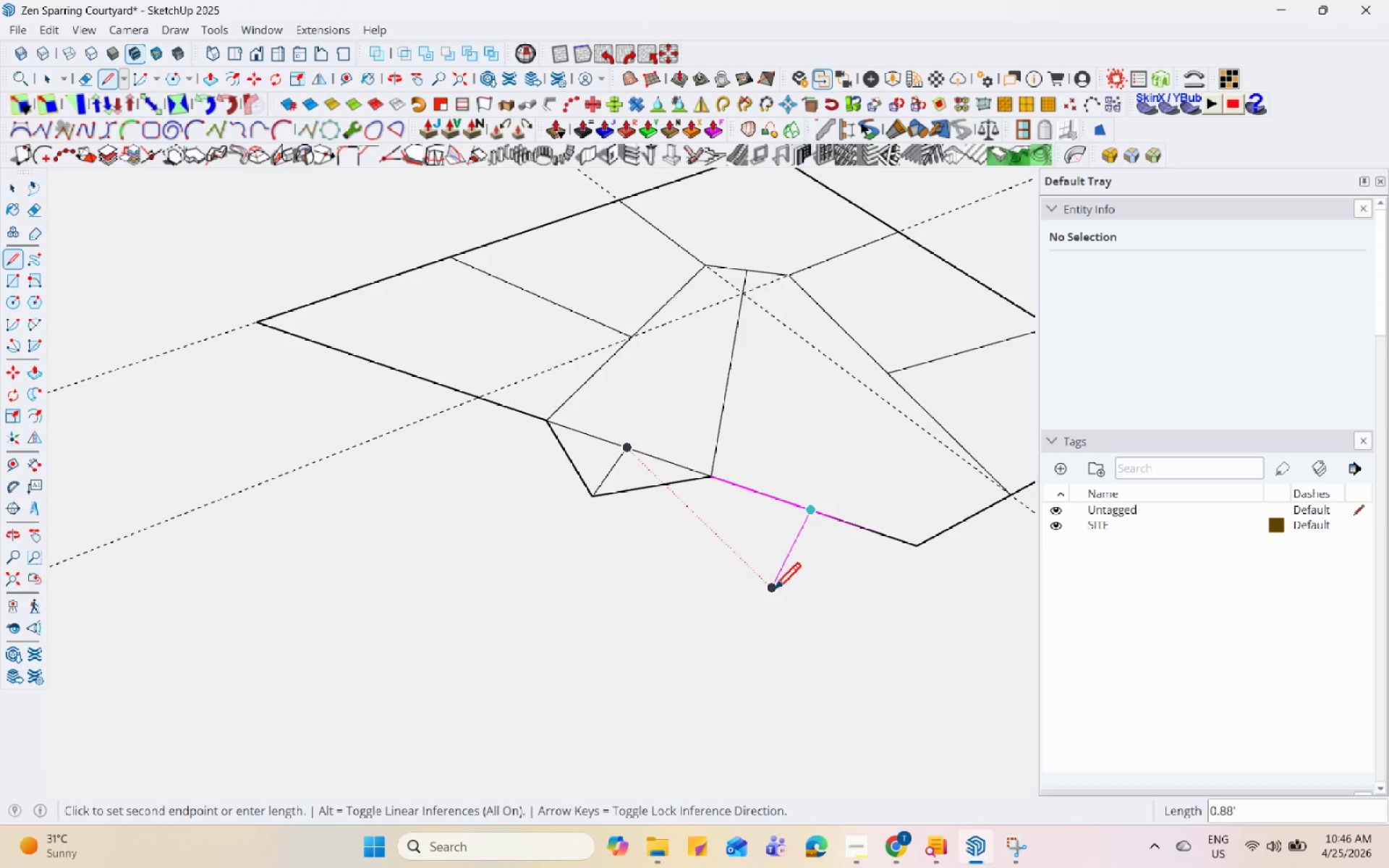 
left_click([773, 592])
 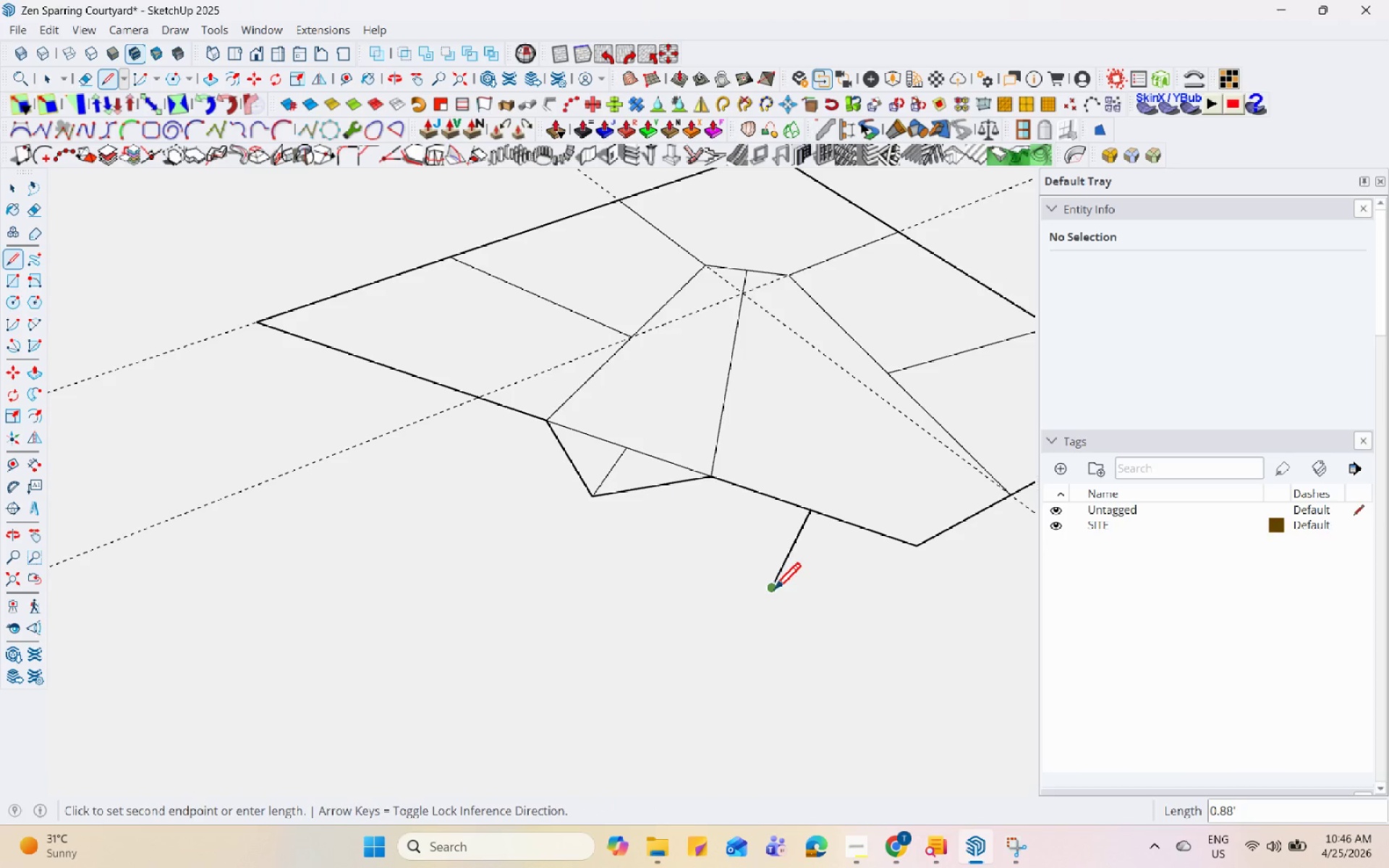 
key(Escape)
 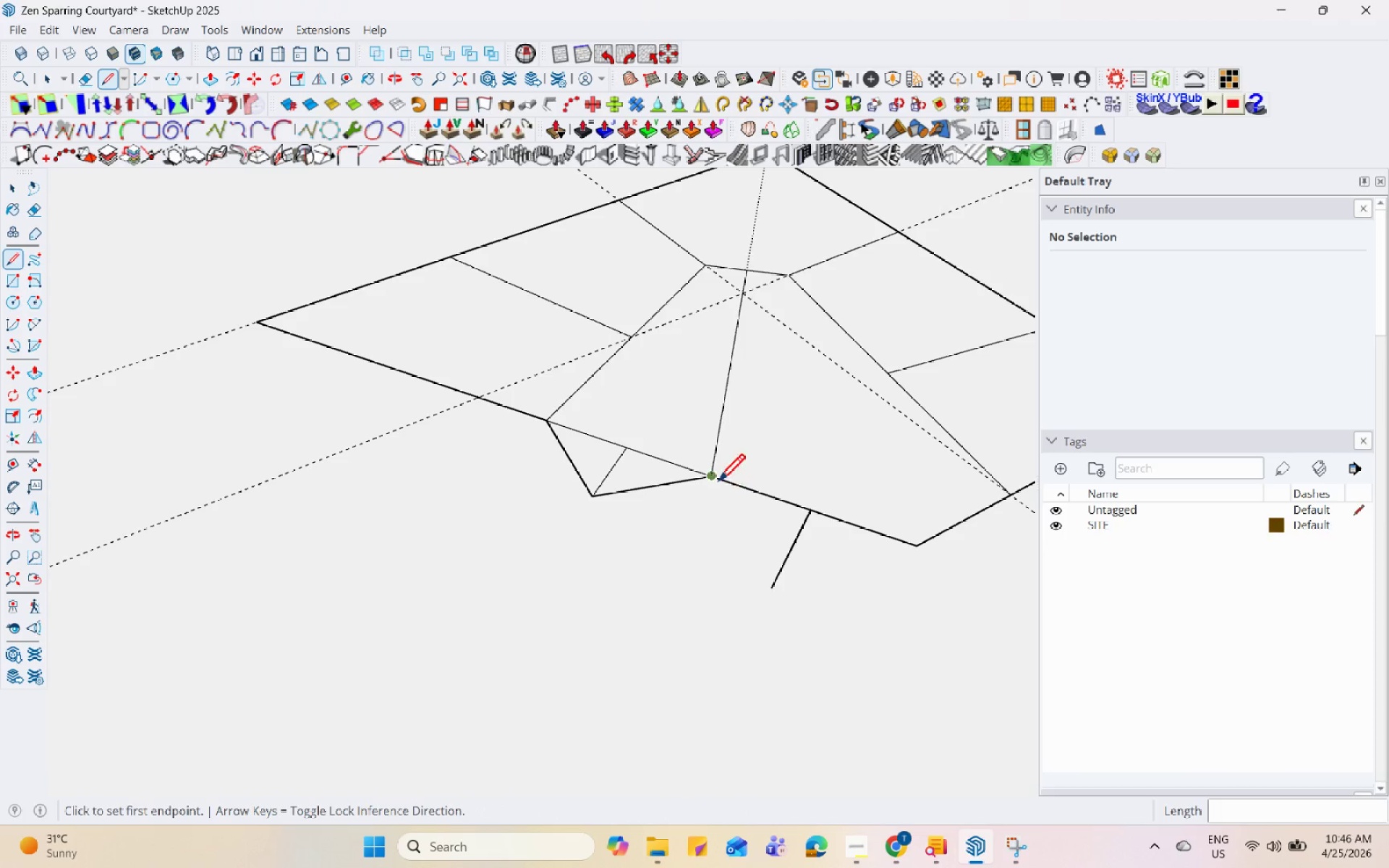 
left_click([716, 482])
 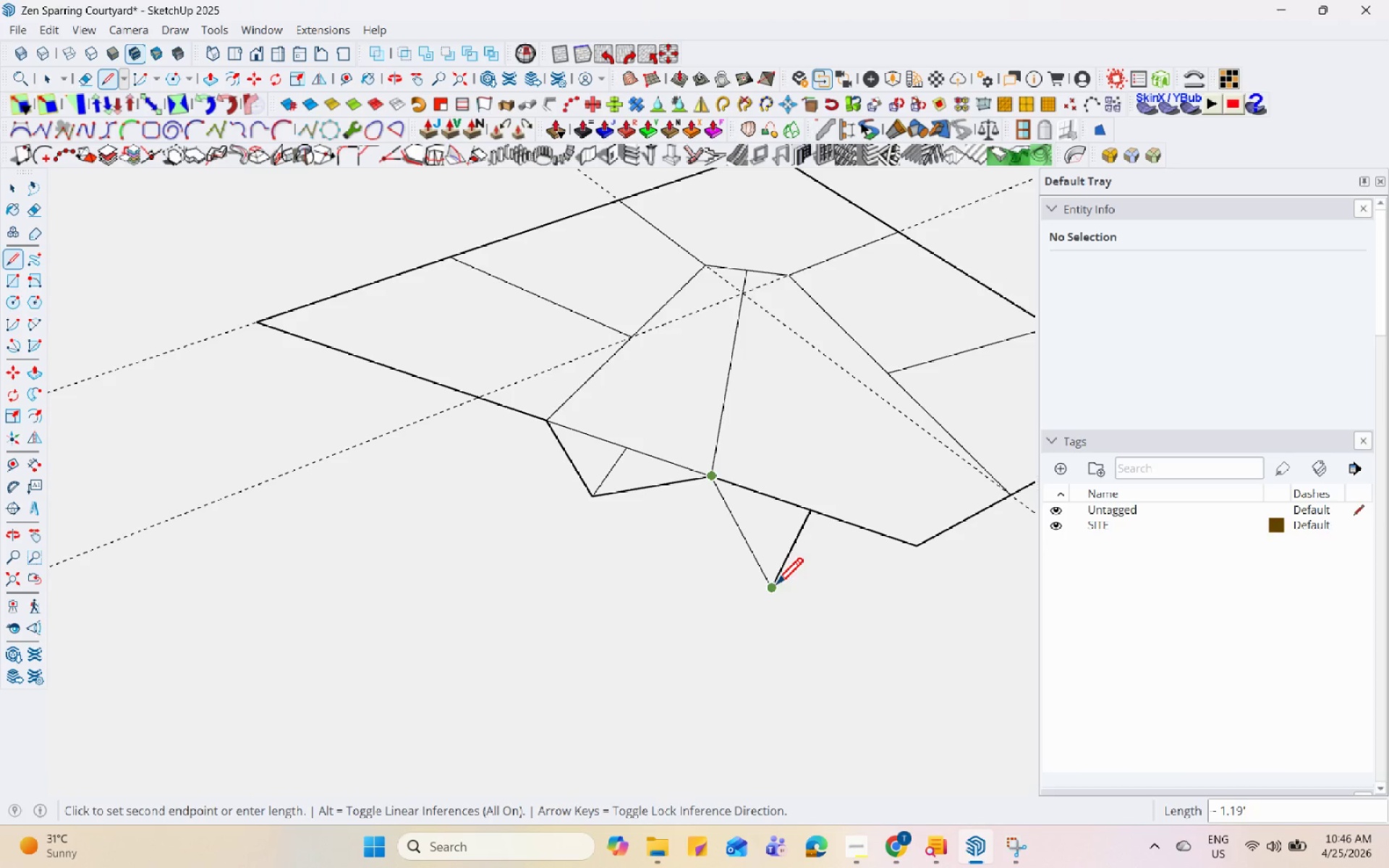 
left_click([775, 587])
 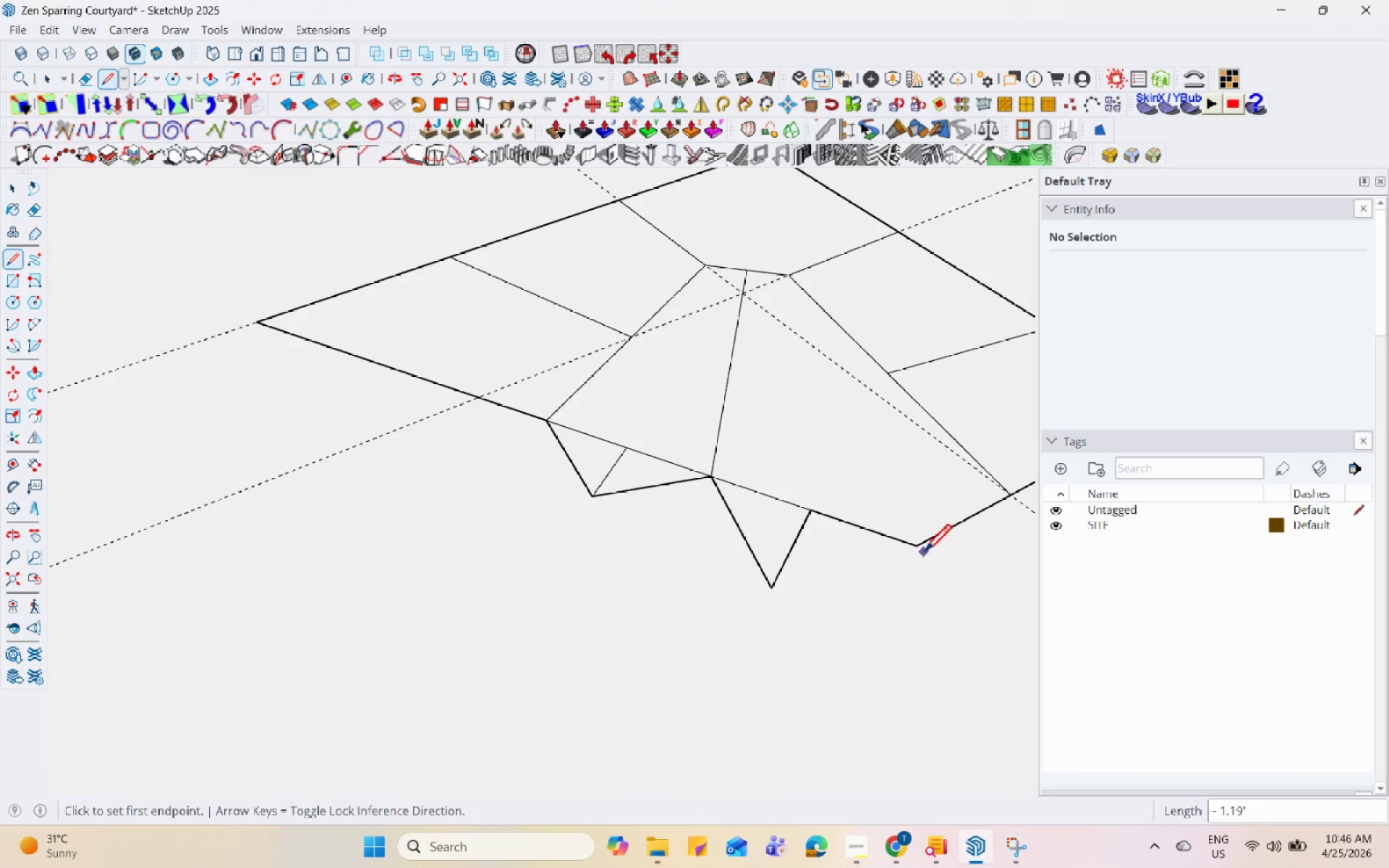 
left_click([922, 545])
 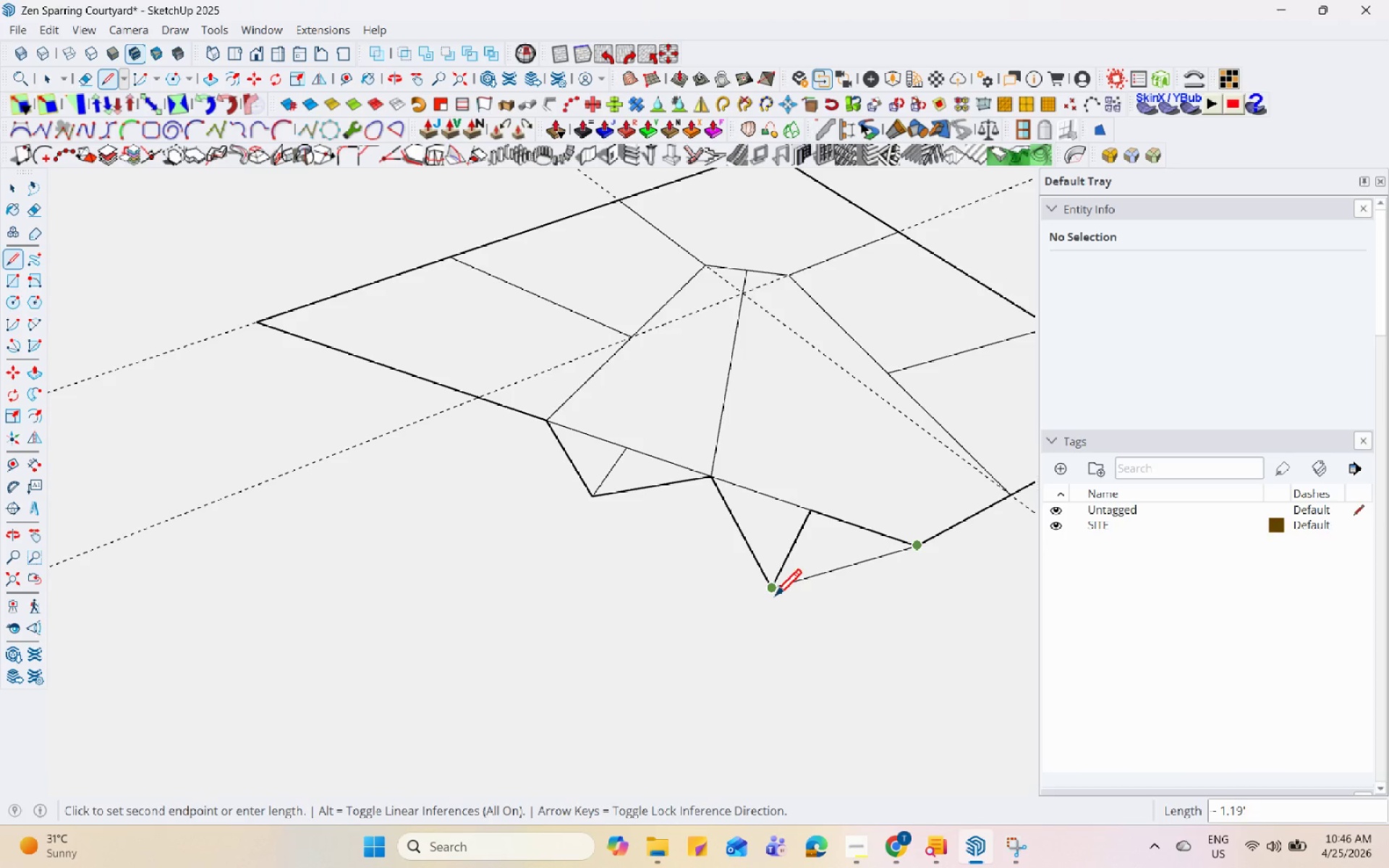 
left_click([774, 598])
 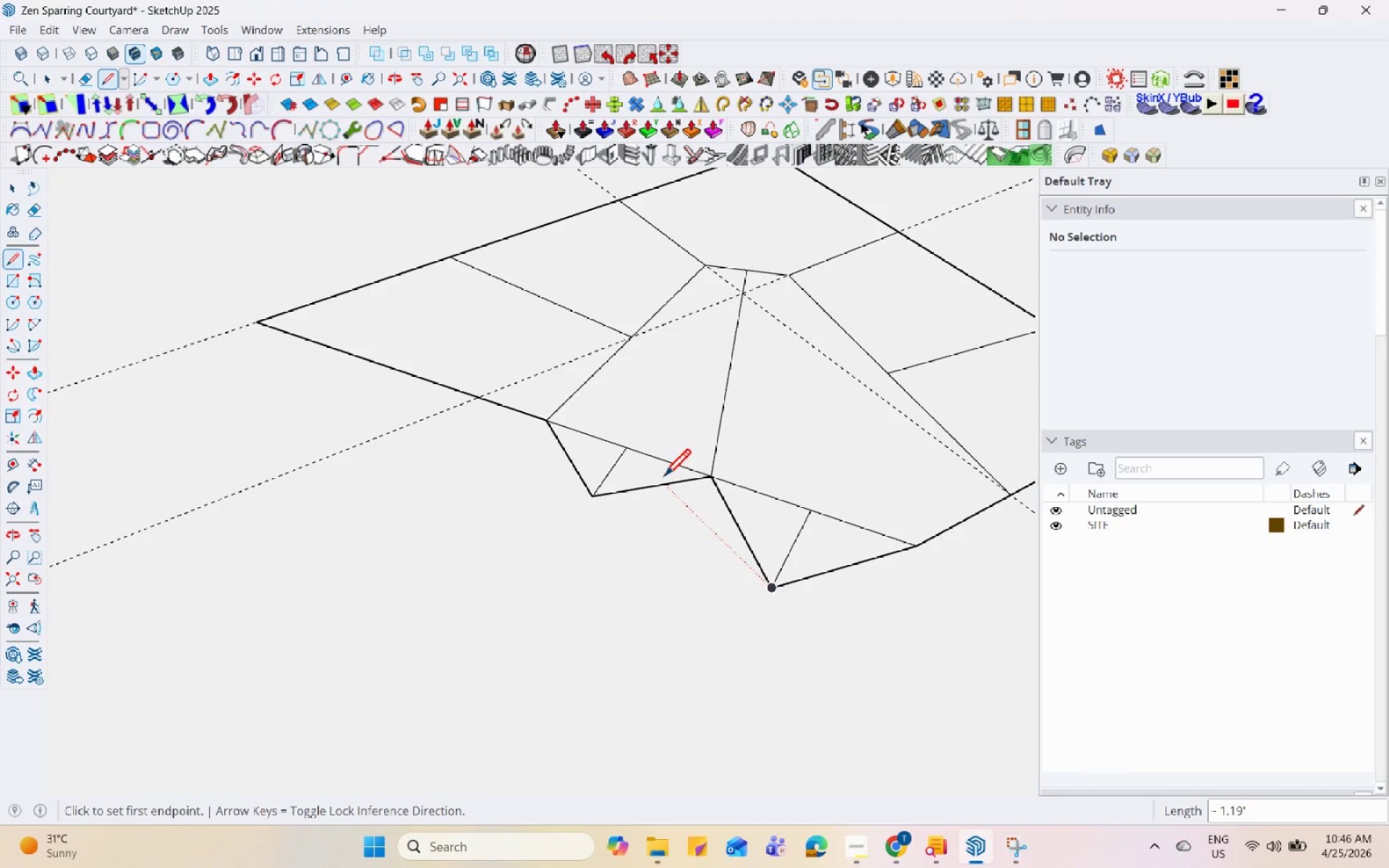 
scroll: coordinate [606, 480], scroll_direction: up, amount: 3.0
 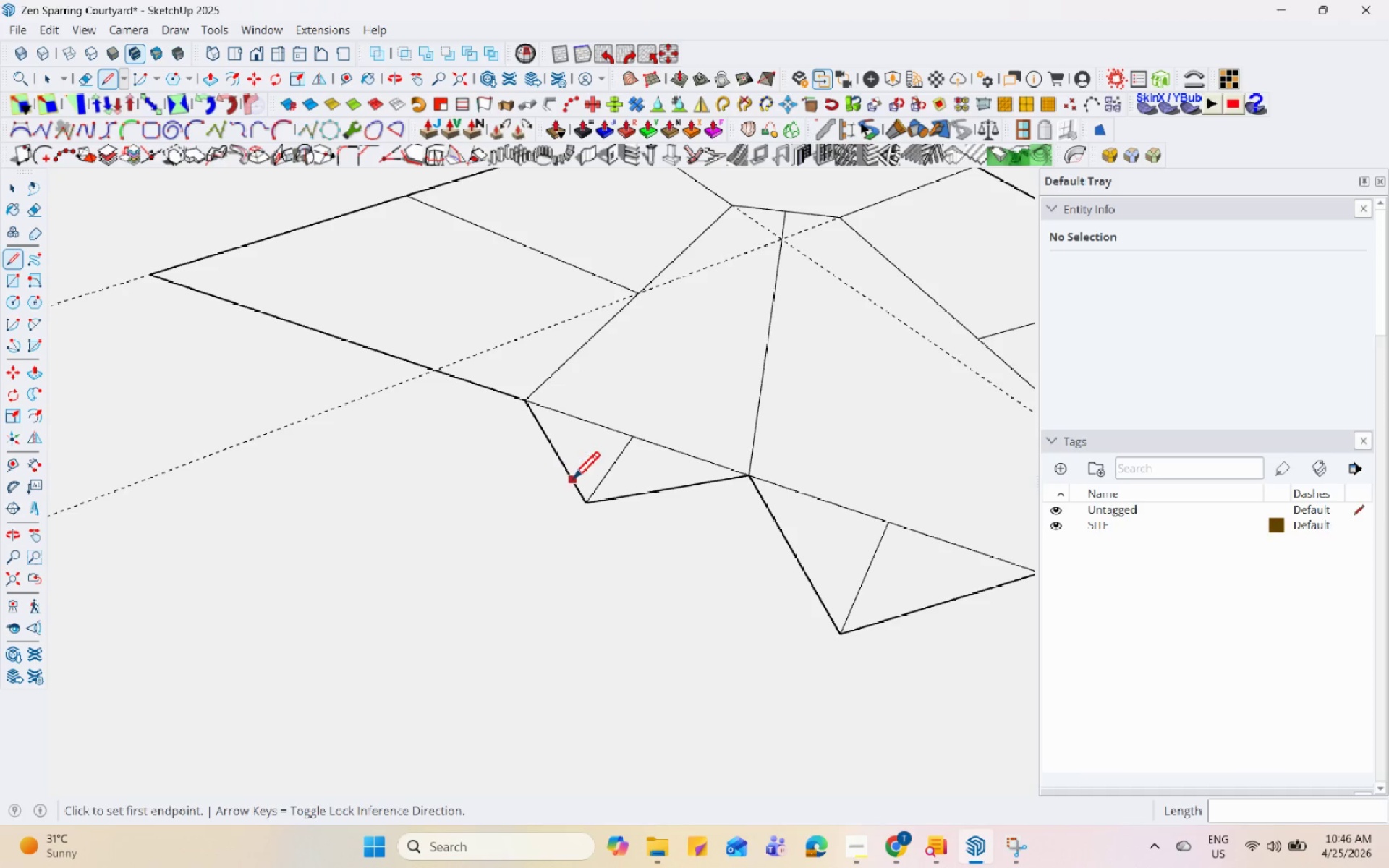 
left_click([564, 469])
 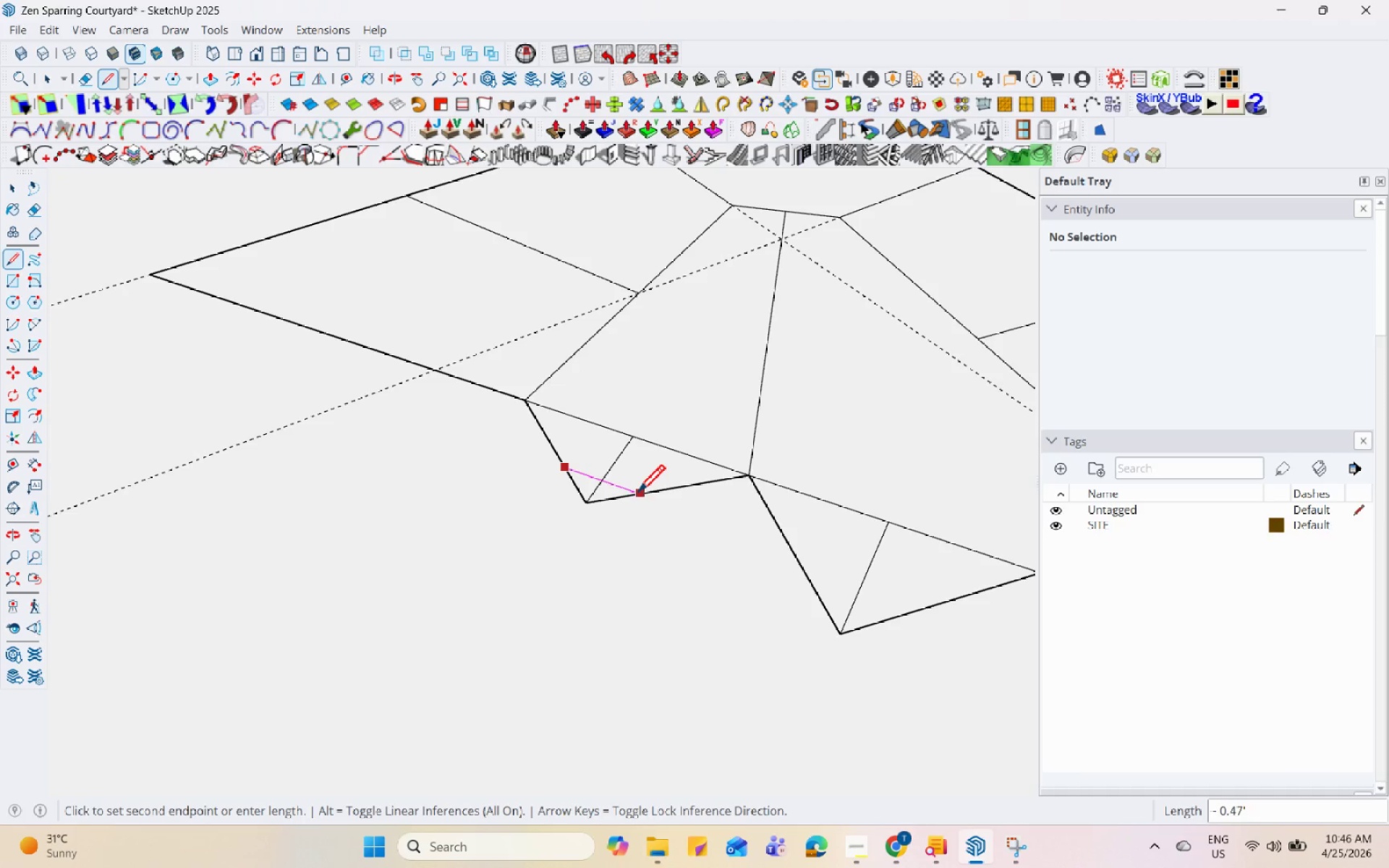 
left_click([637, 494])
 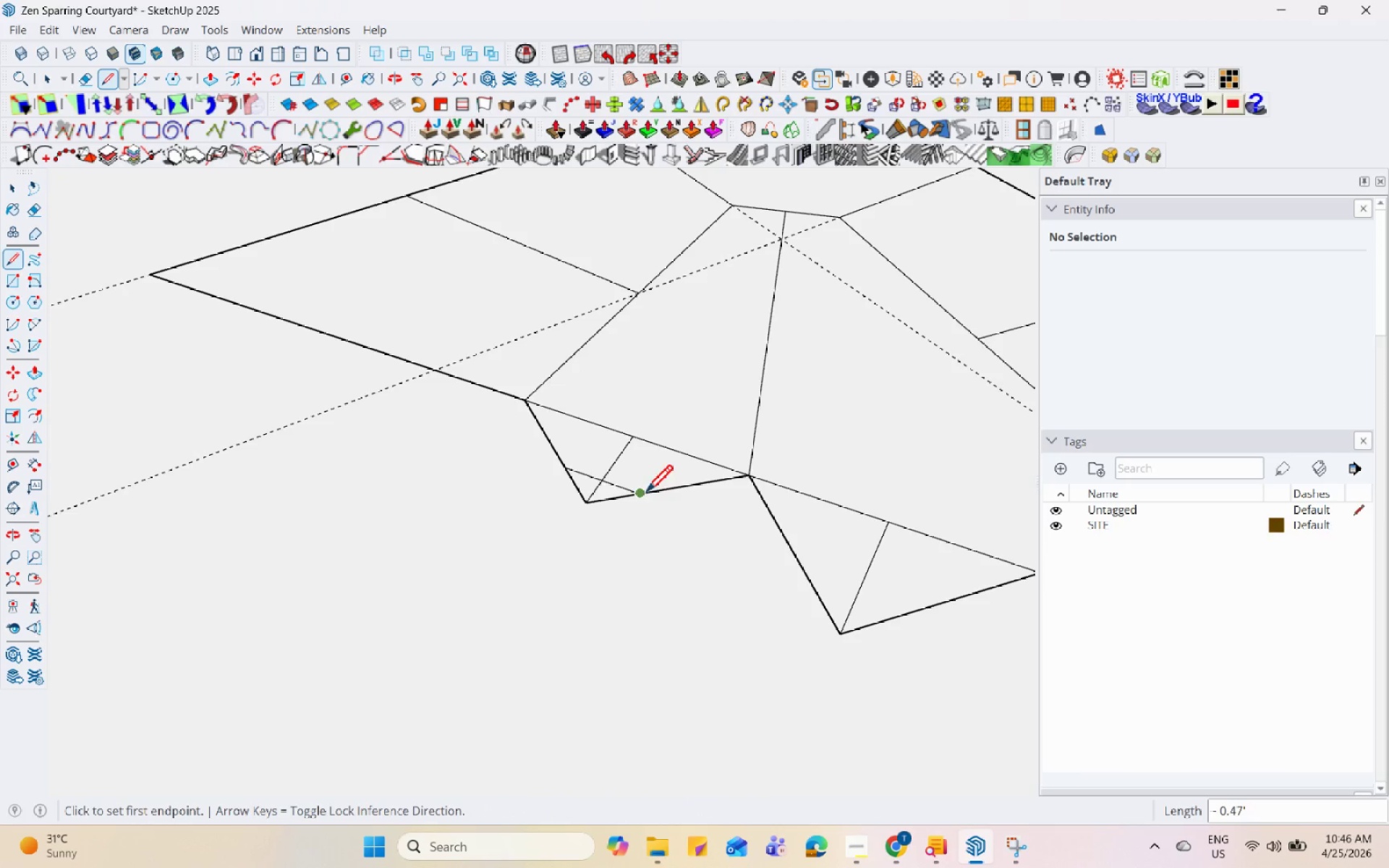 
key(Escape)
 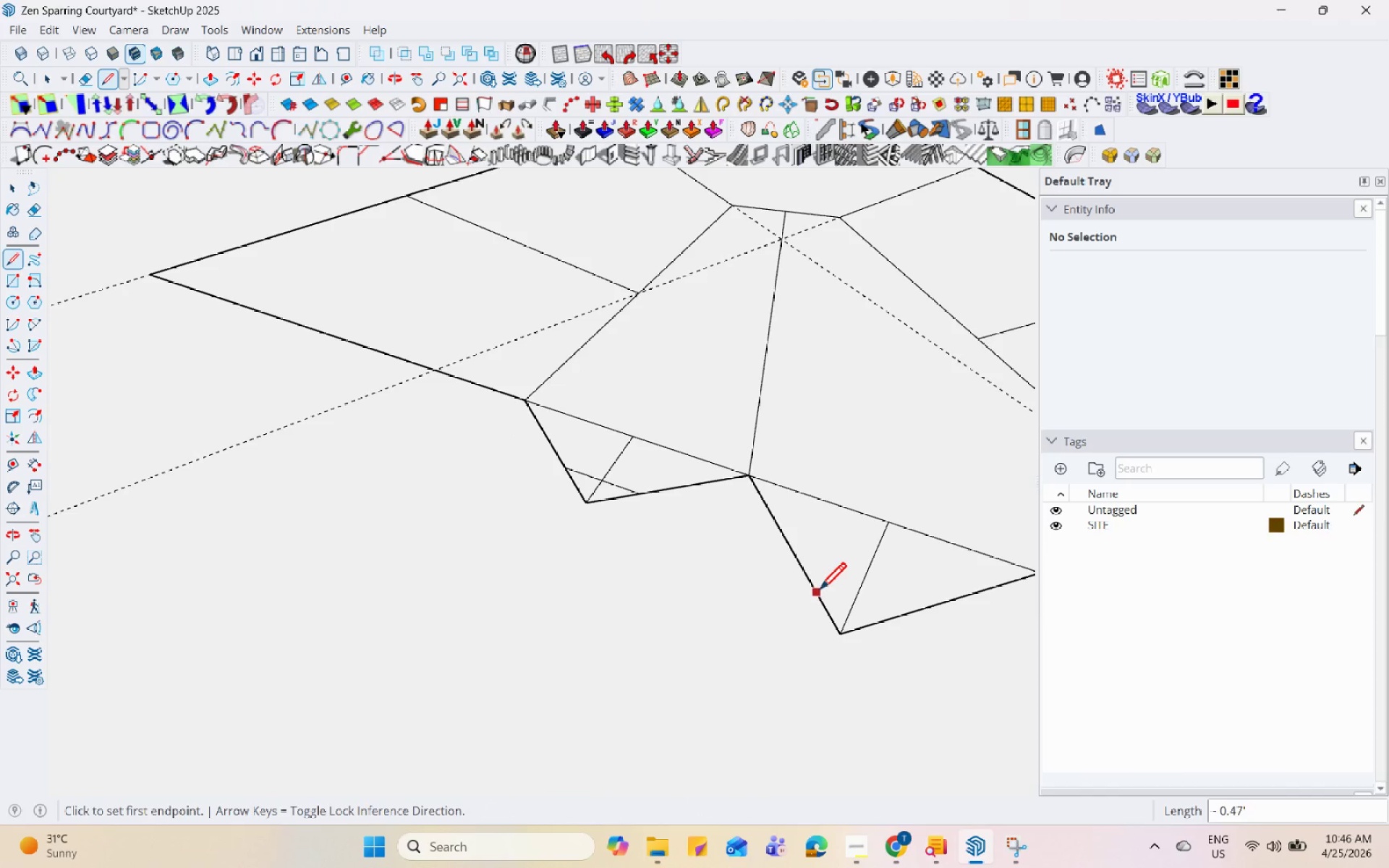 
left_click([809, 581])
 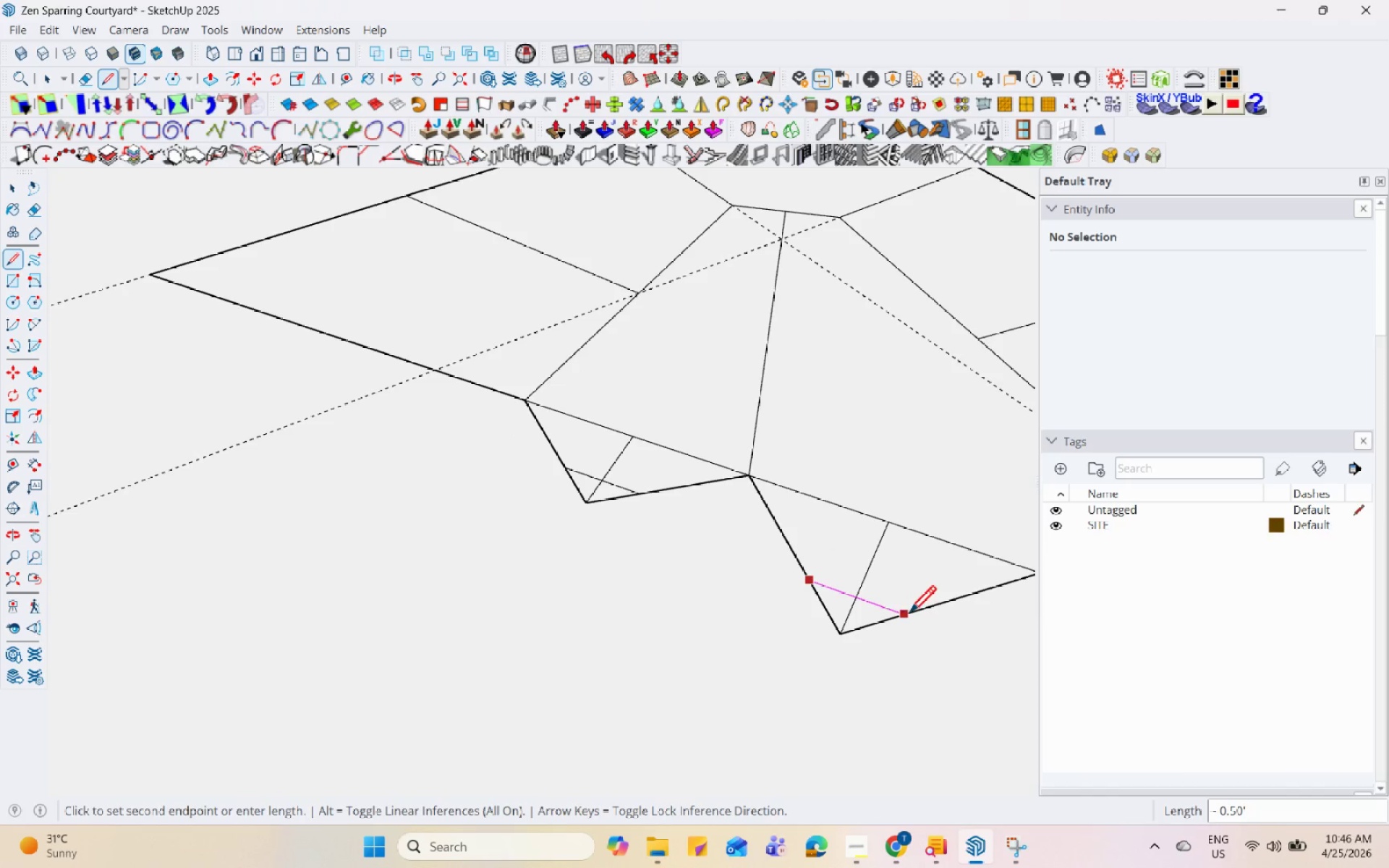 
left_click([910, 615])
 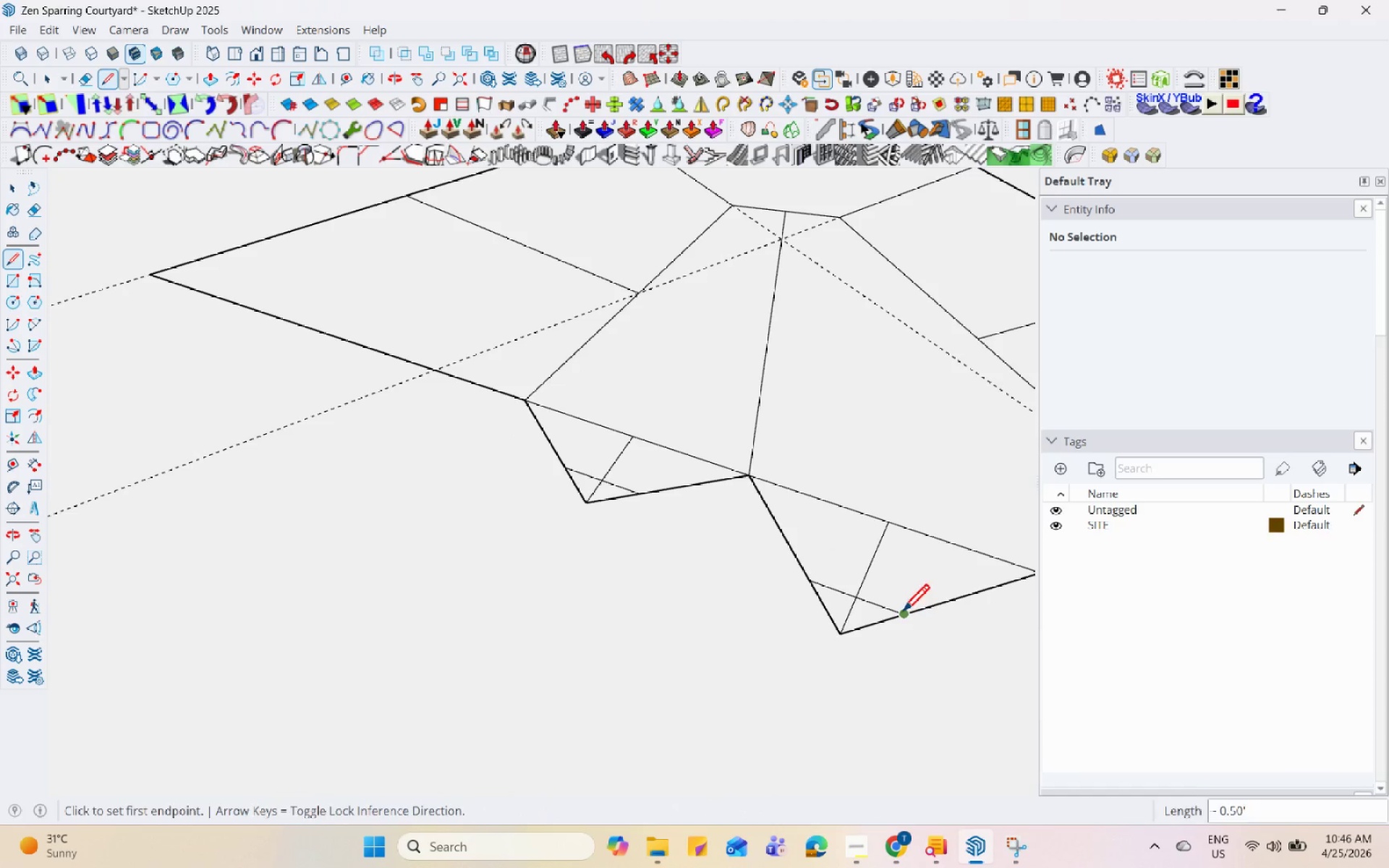 
key(Space)
 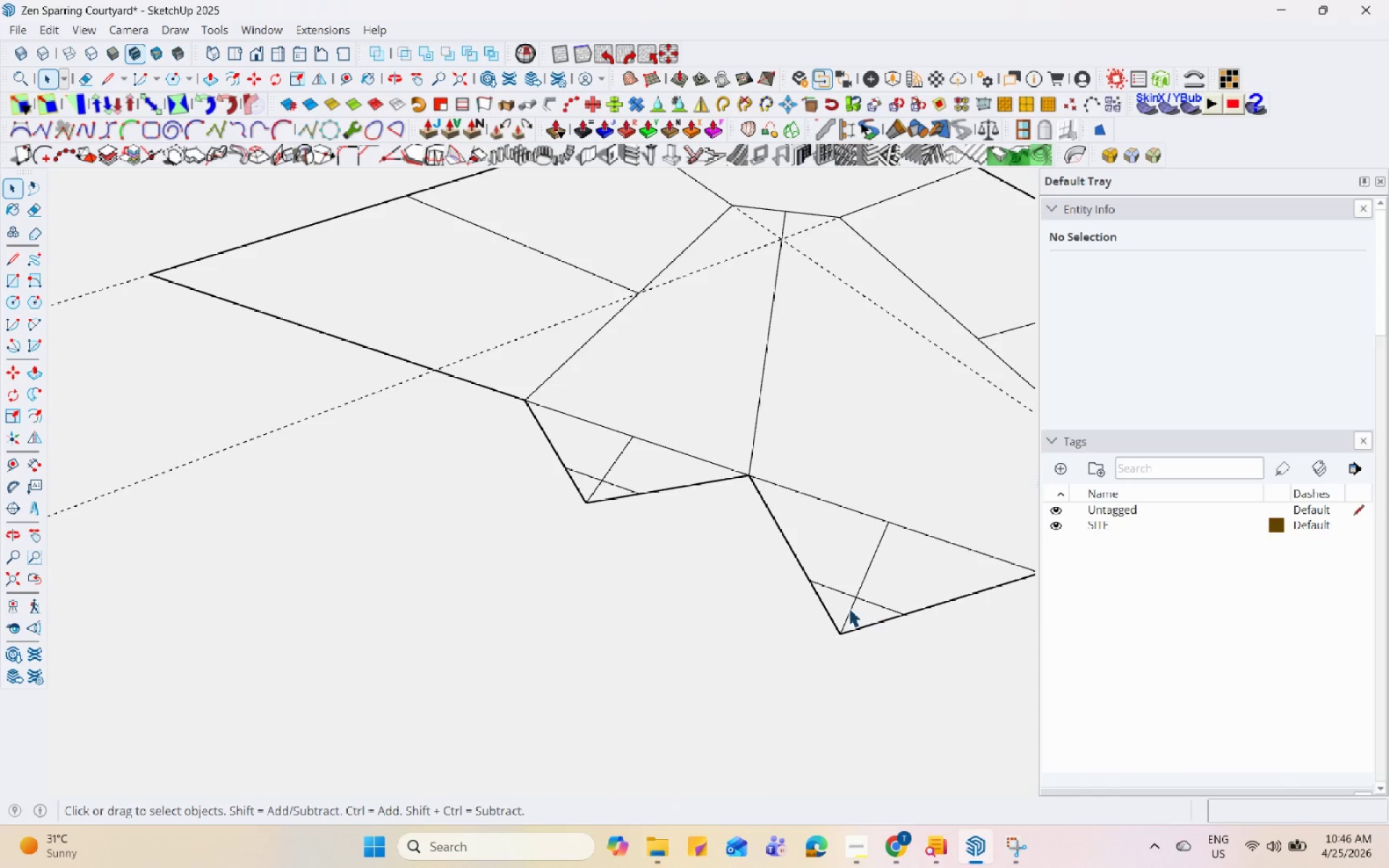 
left_click([849, 606])
 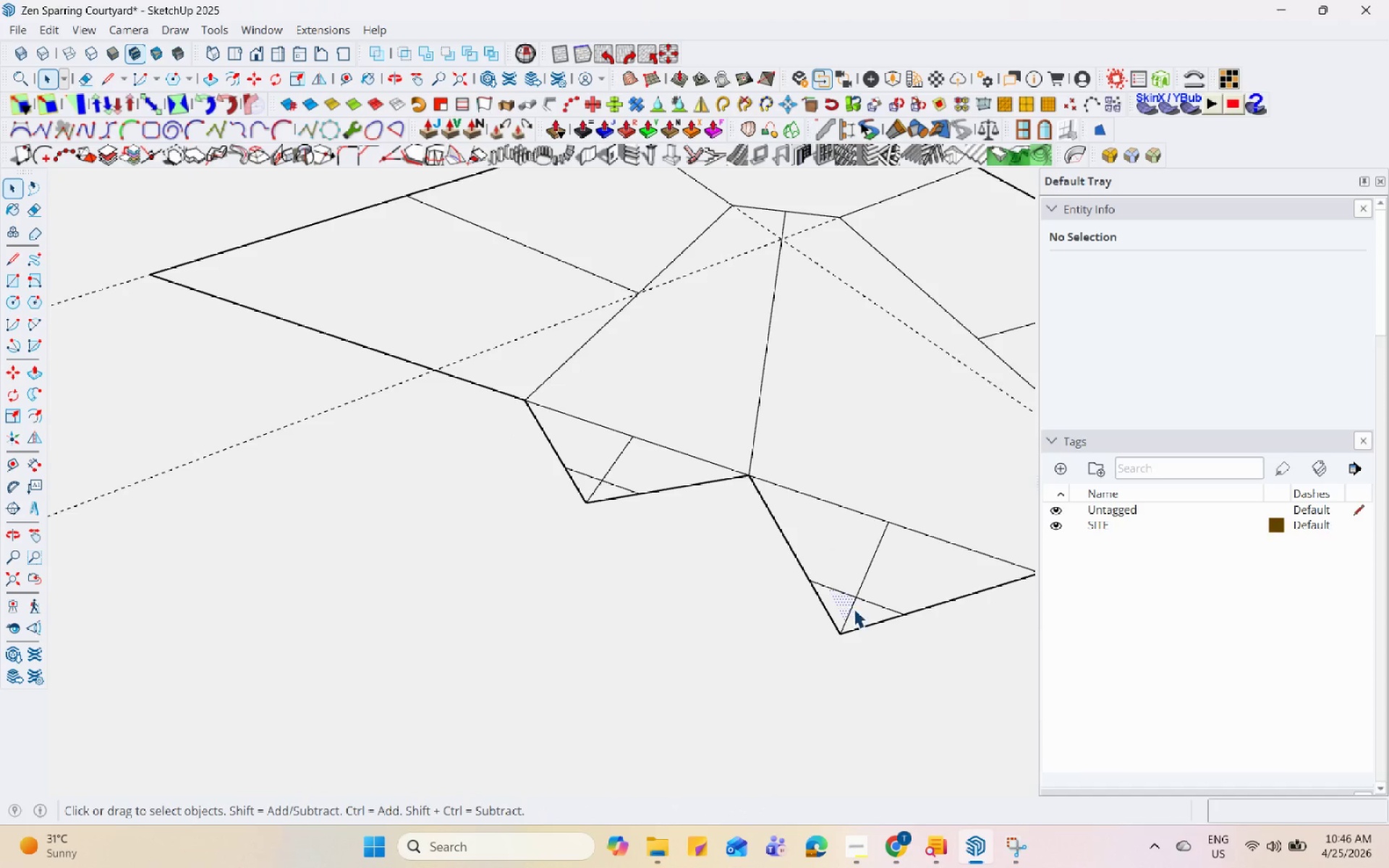 
left_click([854, 608])
 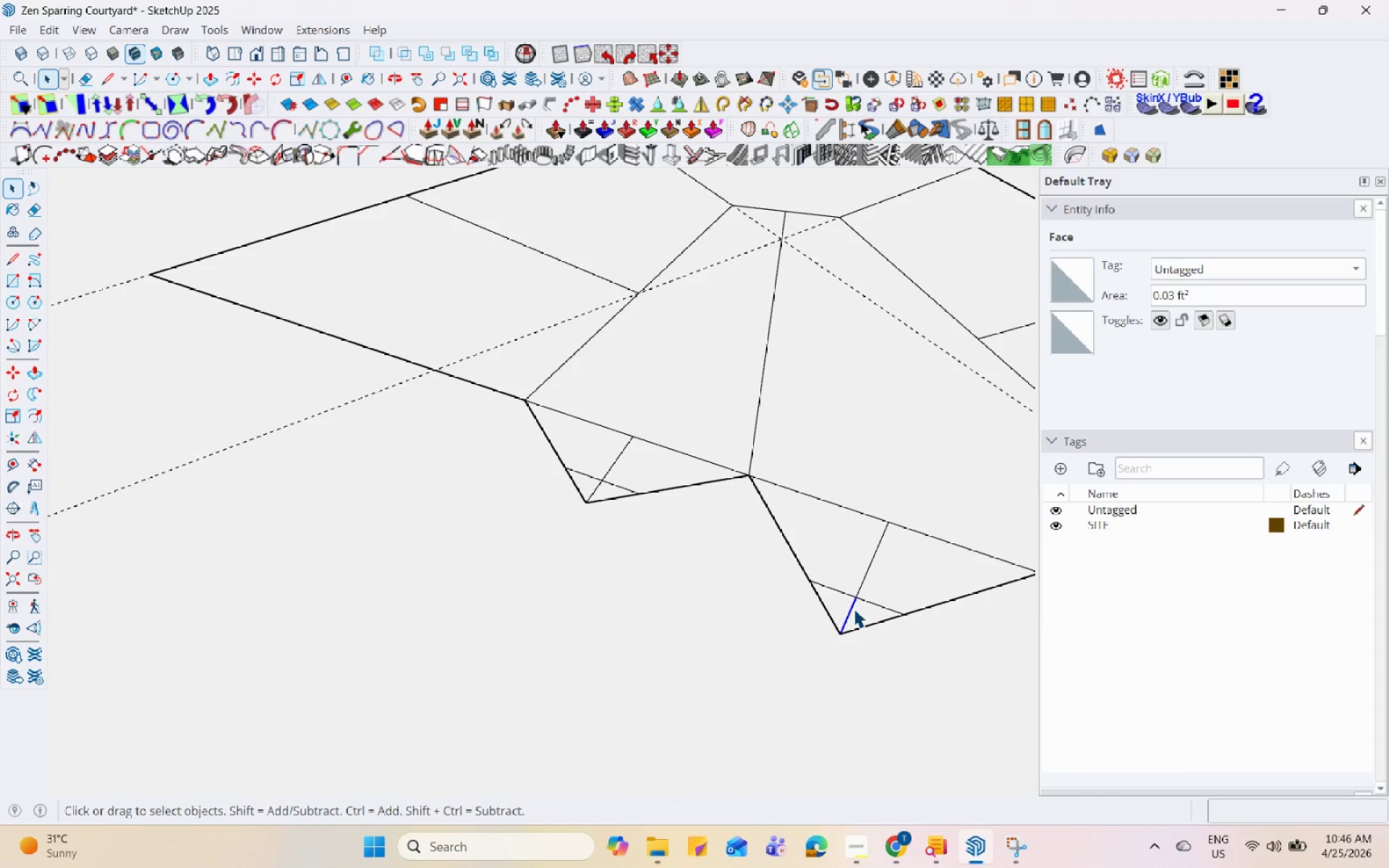 
right_click([854, 608])
 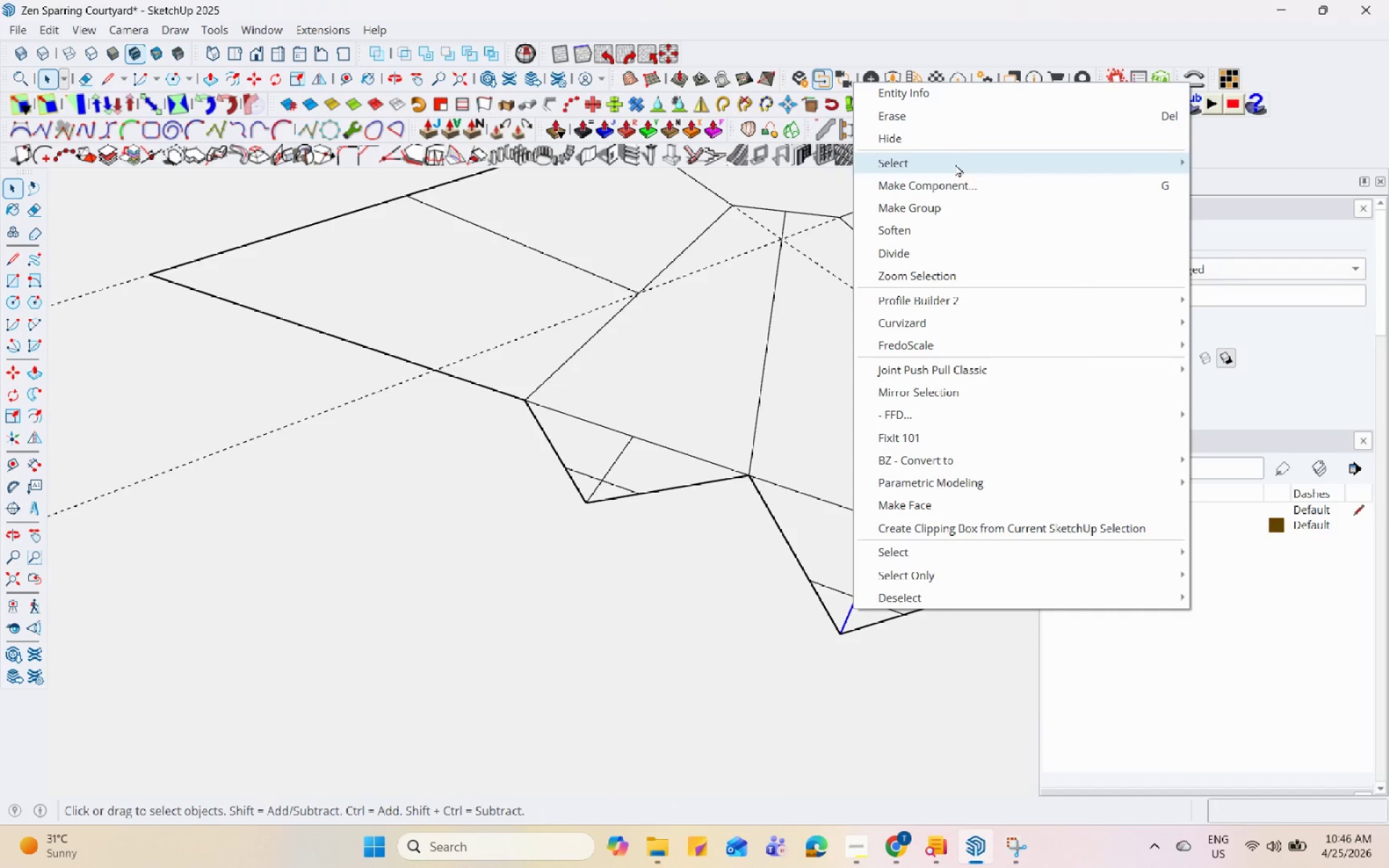 
left_click([956, 118])
 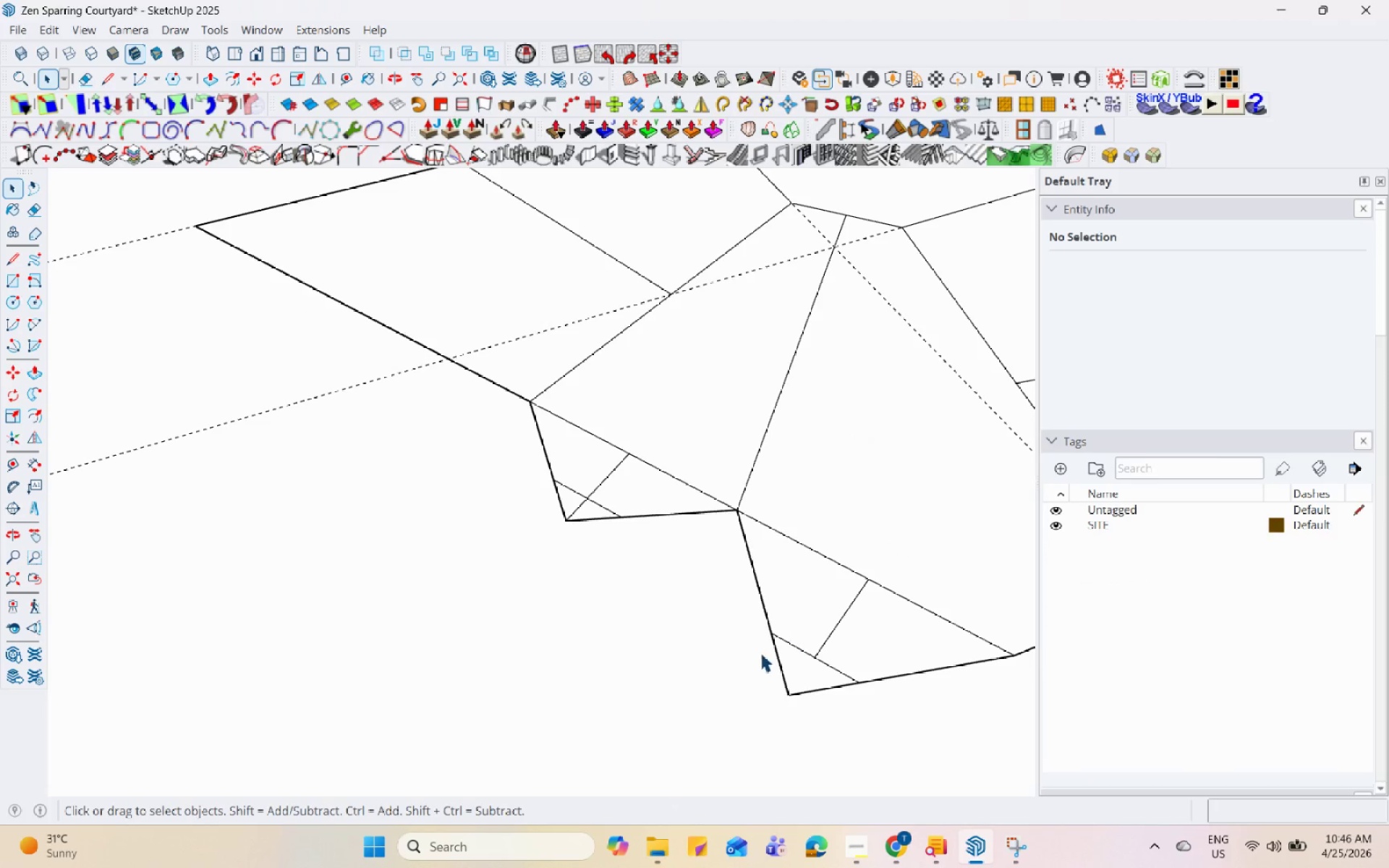 
left_click([776, 655])
 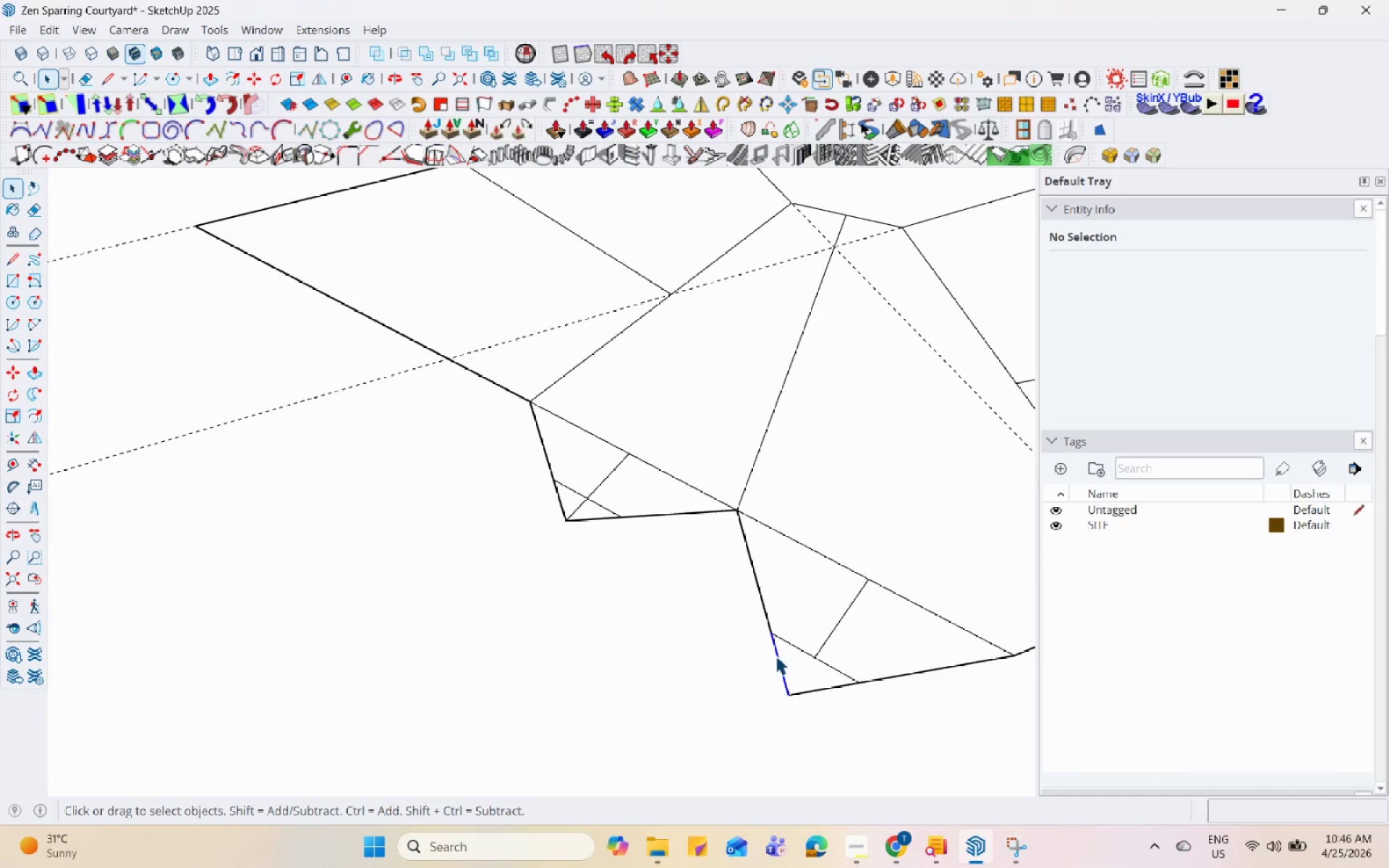 
right_click([776, 655])
 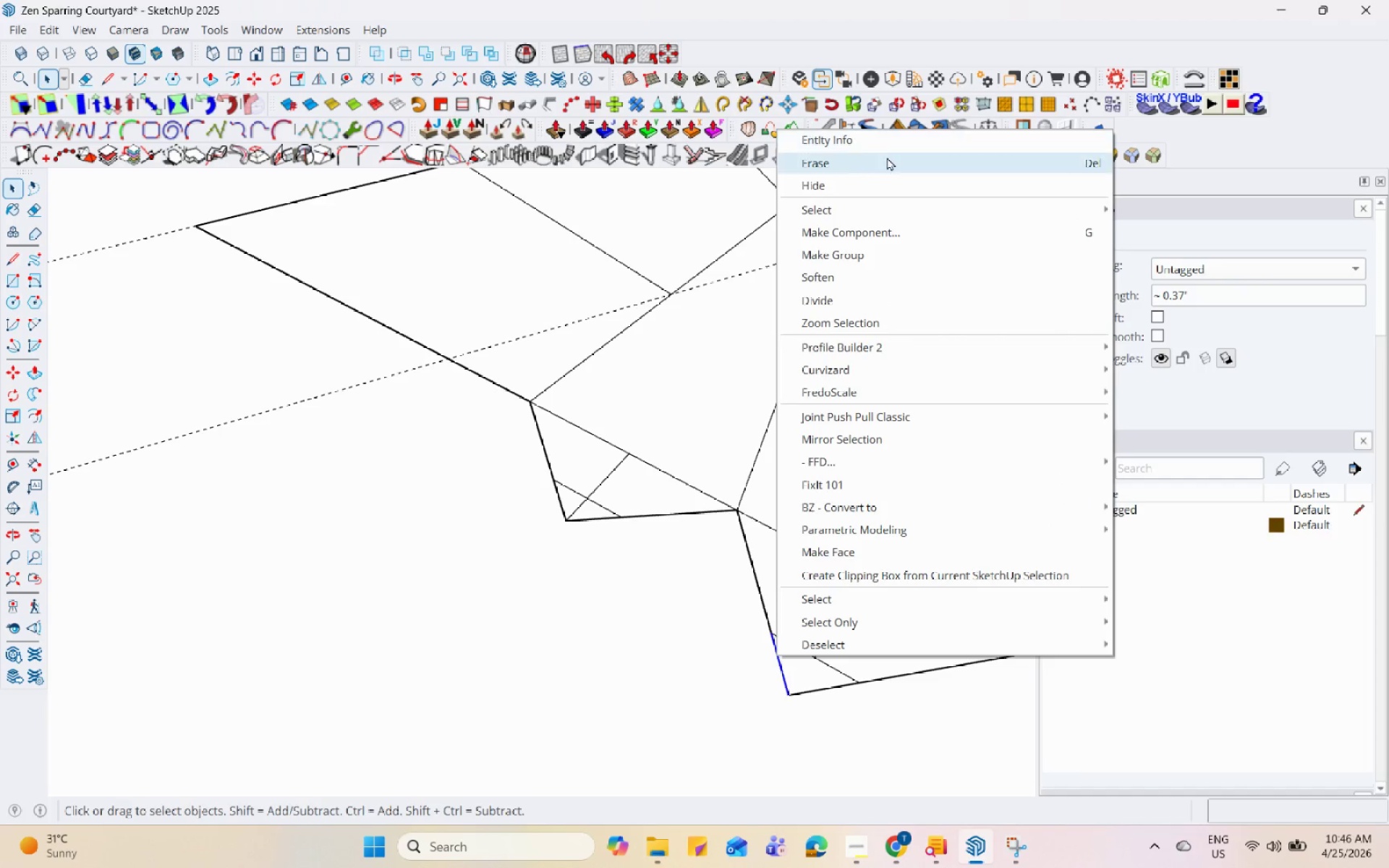 
left_click([890, 165])
 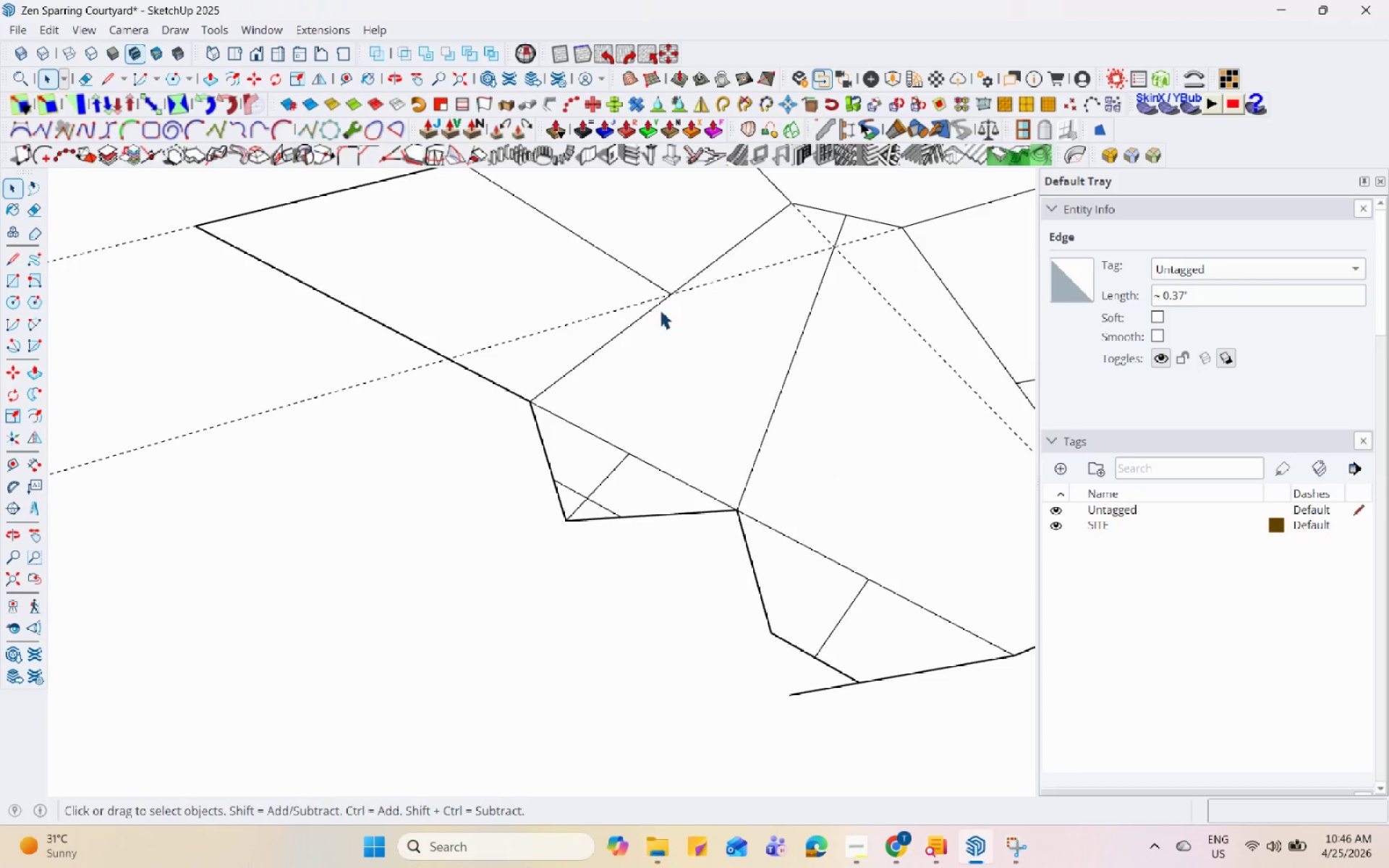 
left_click([783, 610])
 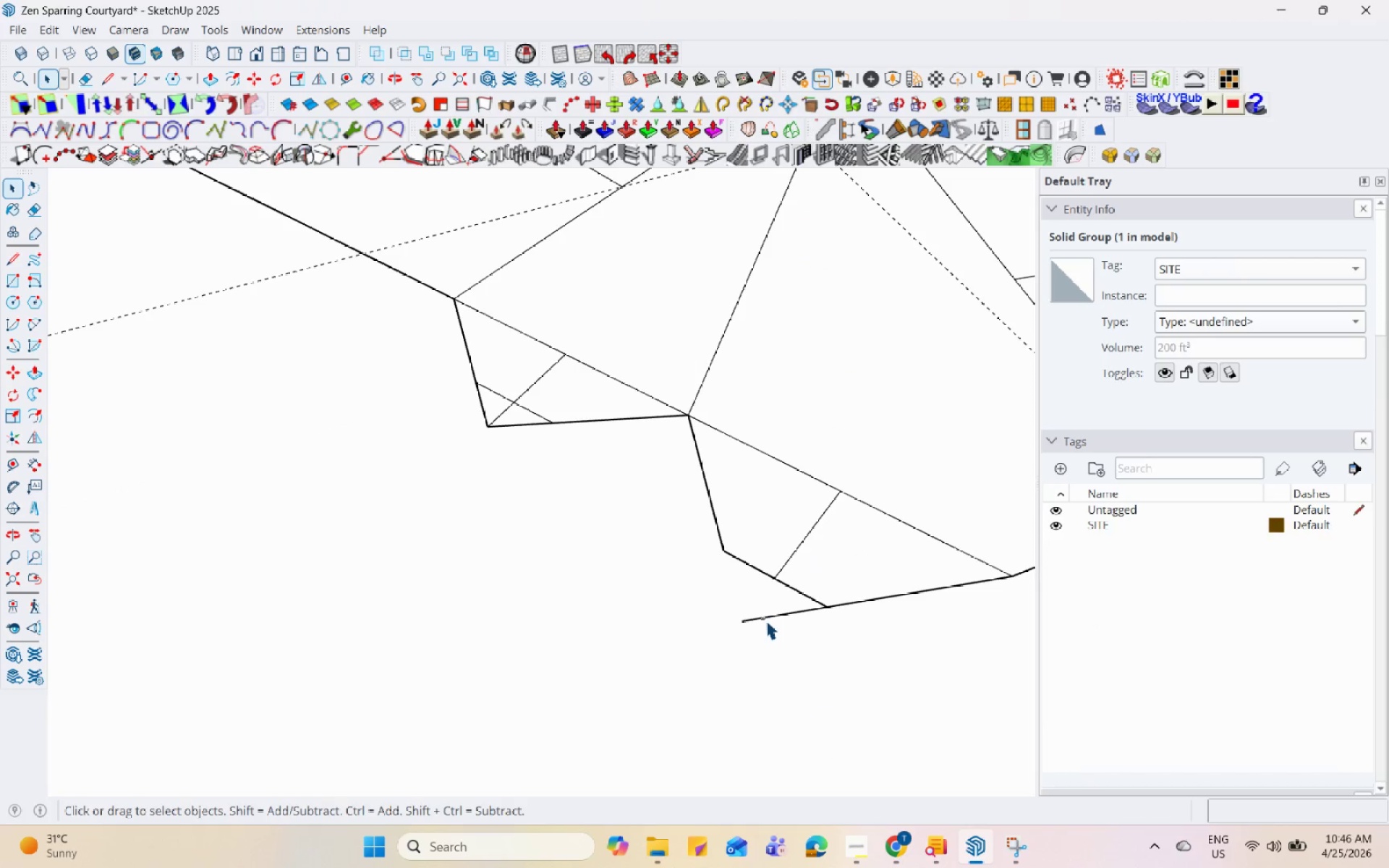 
scroll: coordinate [781, 614], scroll_direction: up, amount: 2.0
 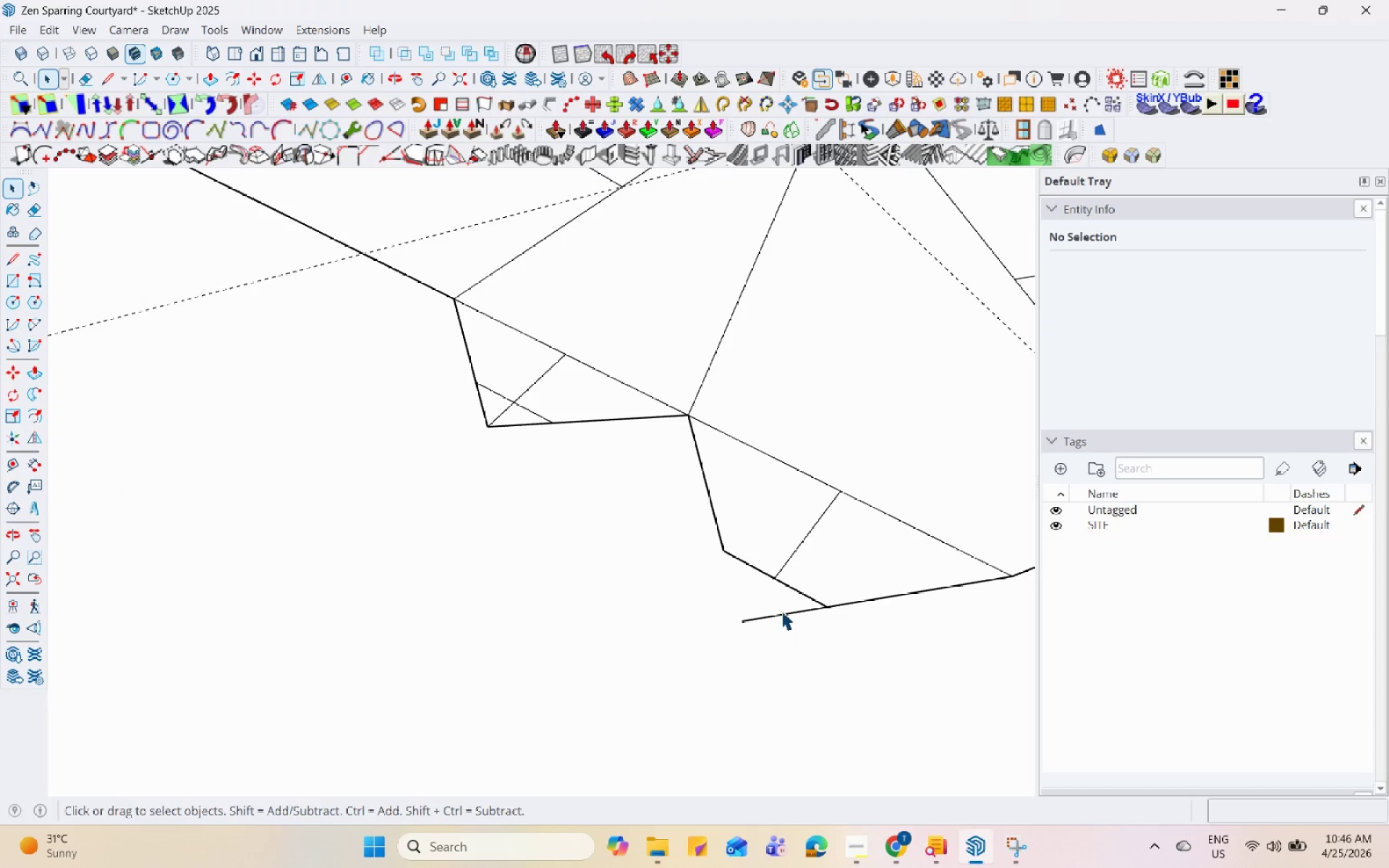 
right_click([765, 620])
 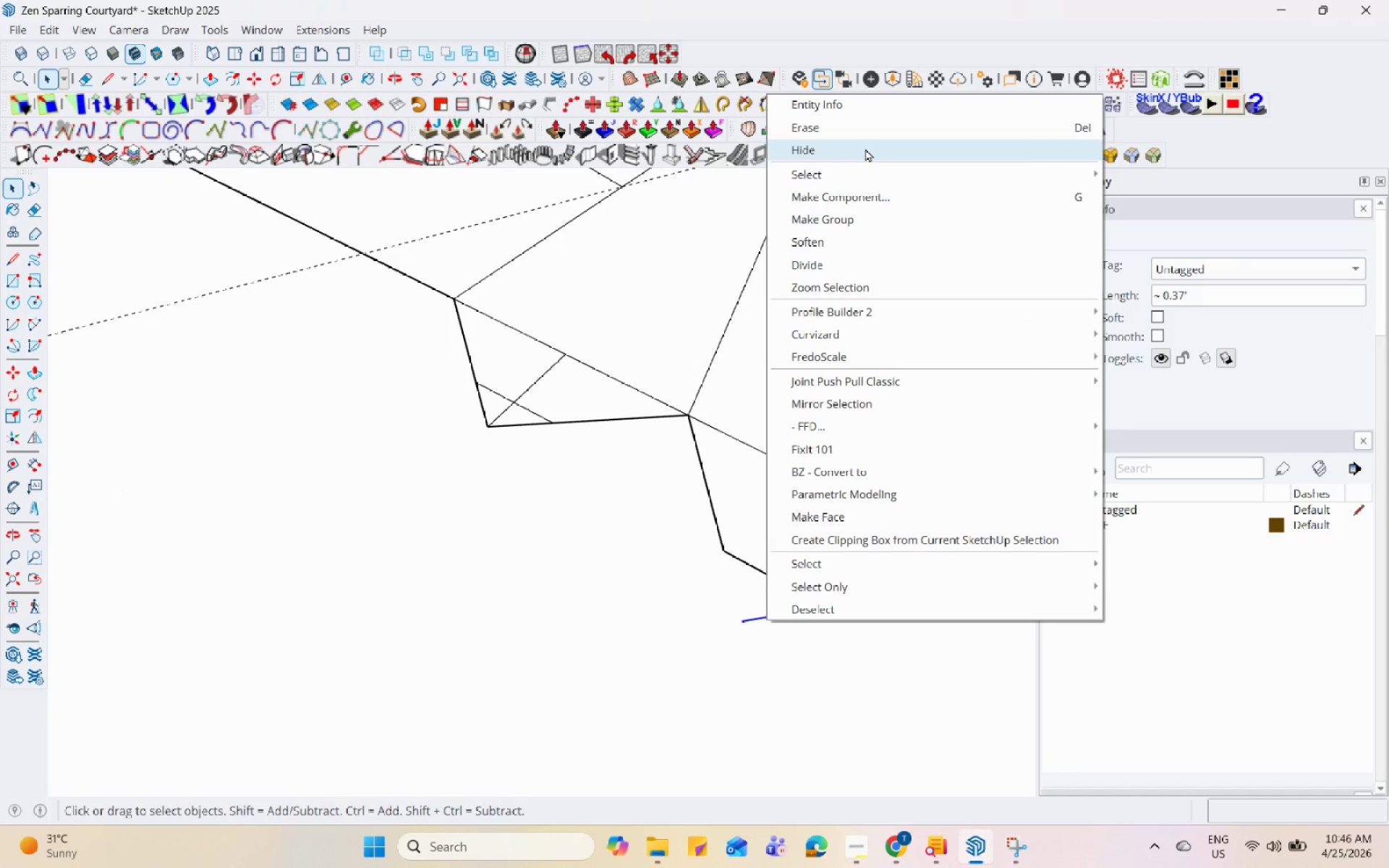 
left_click([864, 124])
 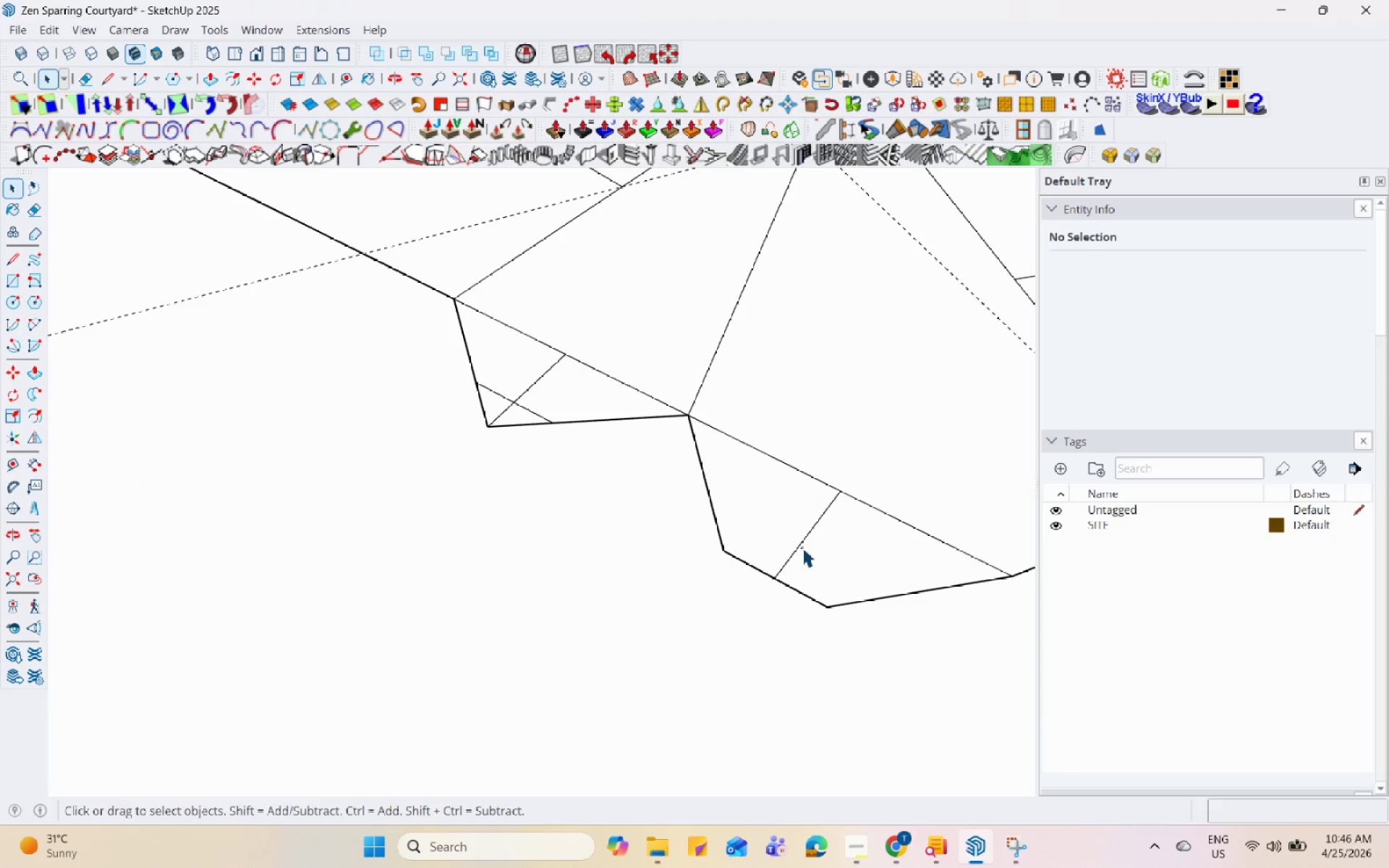 
right_click([802, 548])
 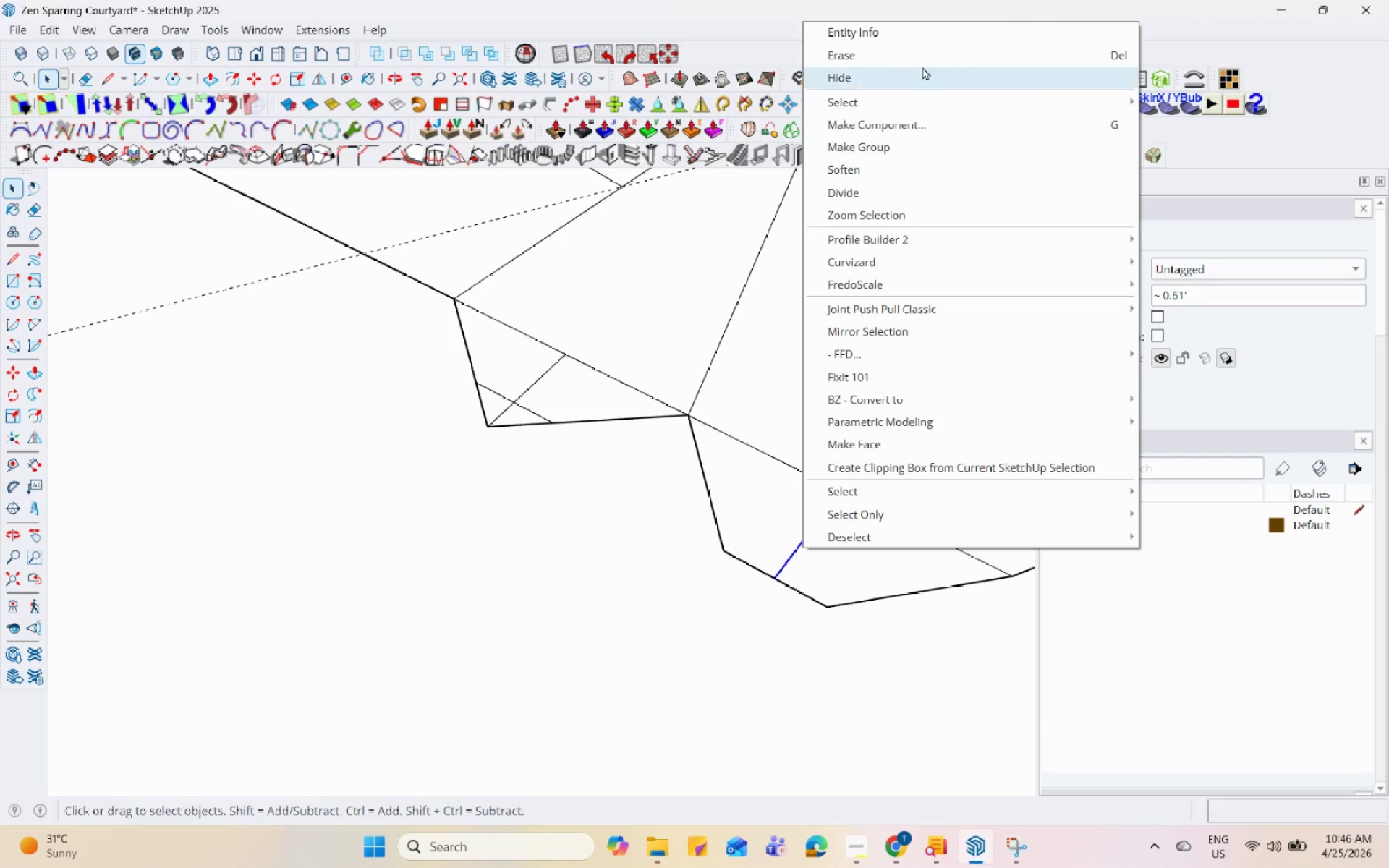 
left_click([924, 61])
 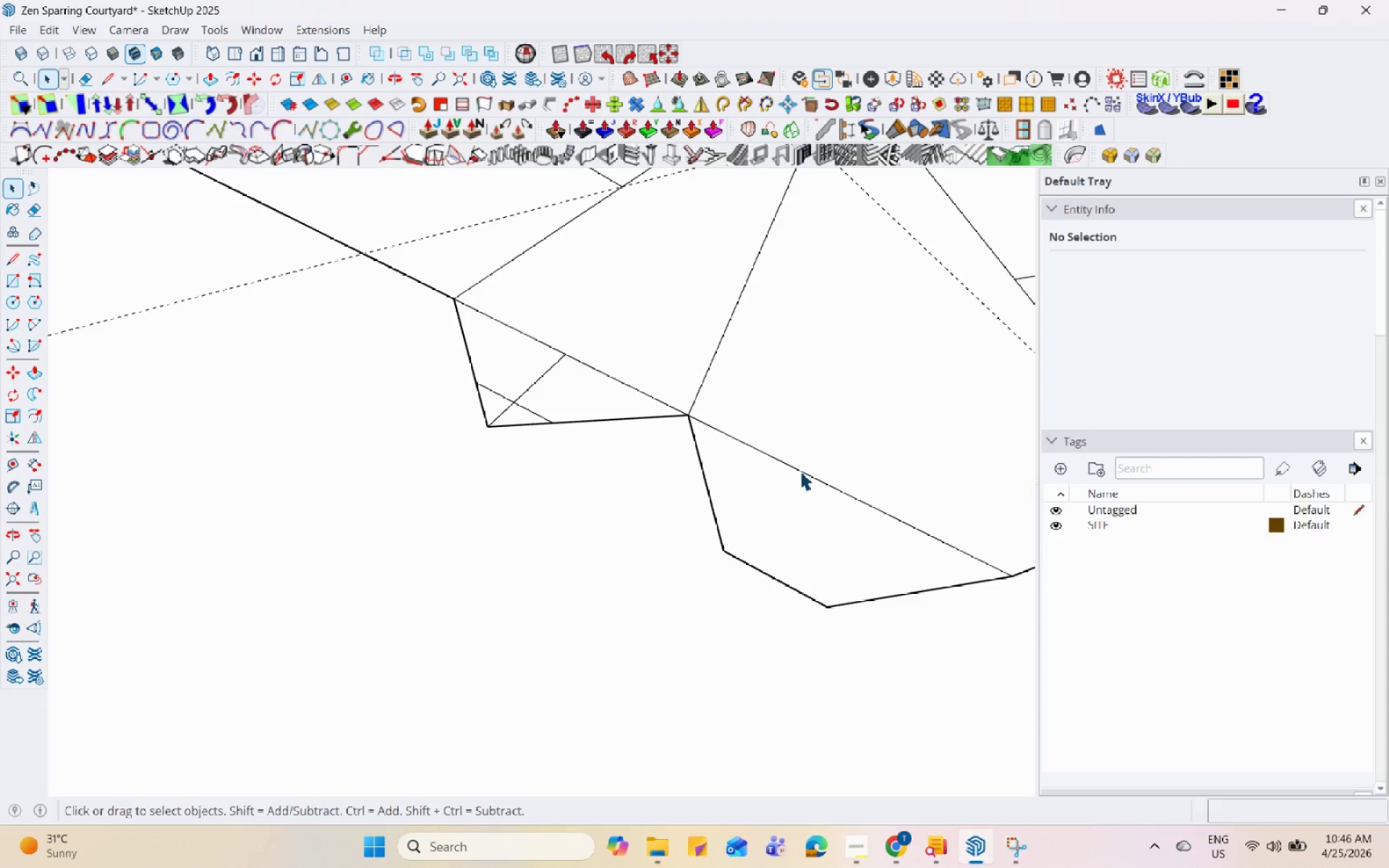 
right_click([801, 471])
 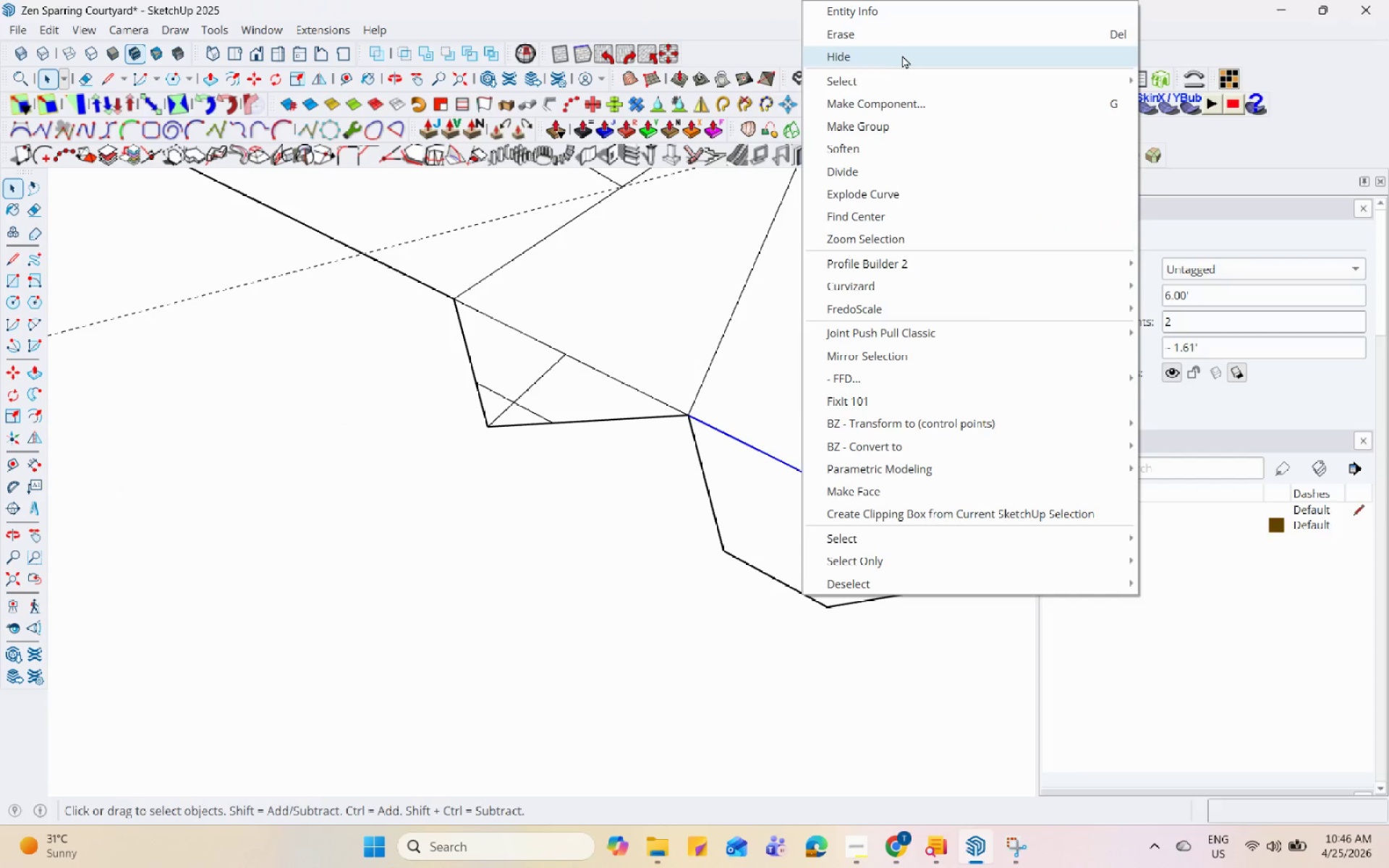 
left_click([909, 27])
 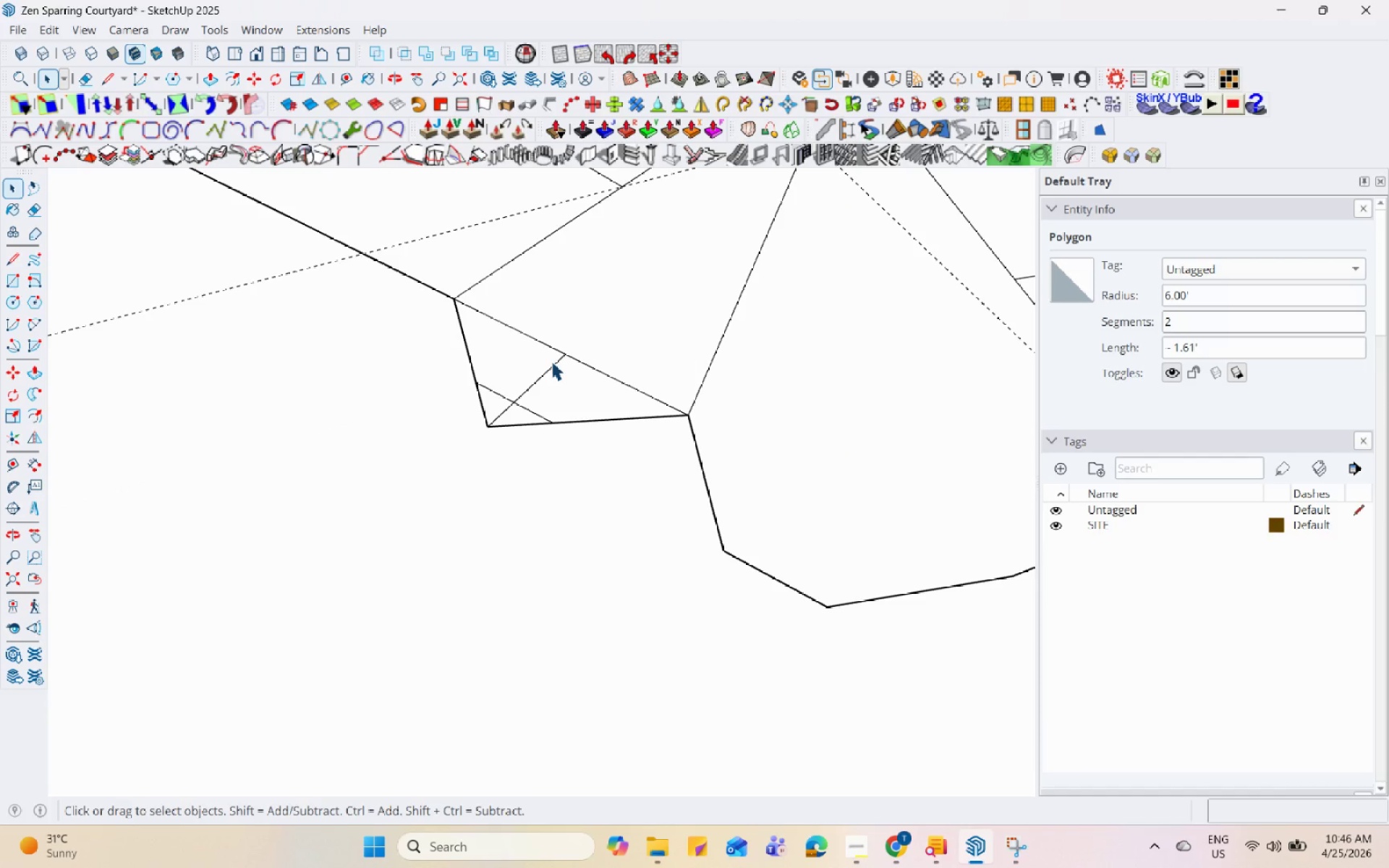 
left_click([553, 361])
 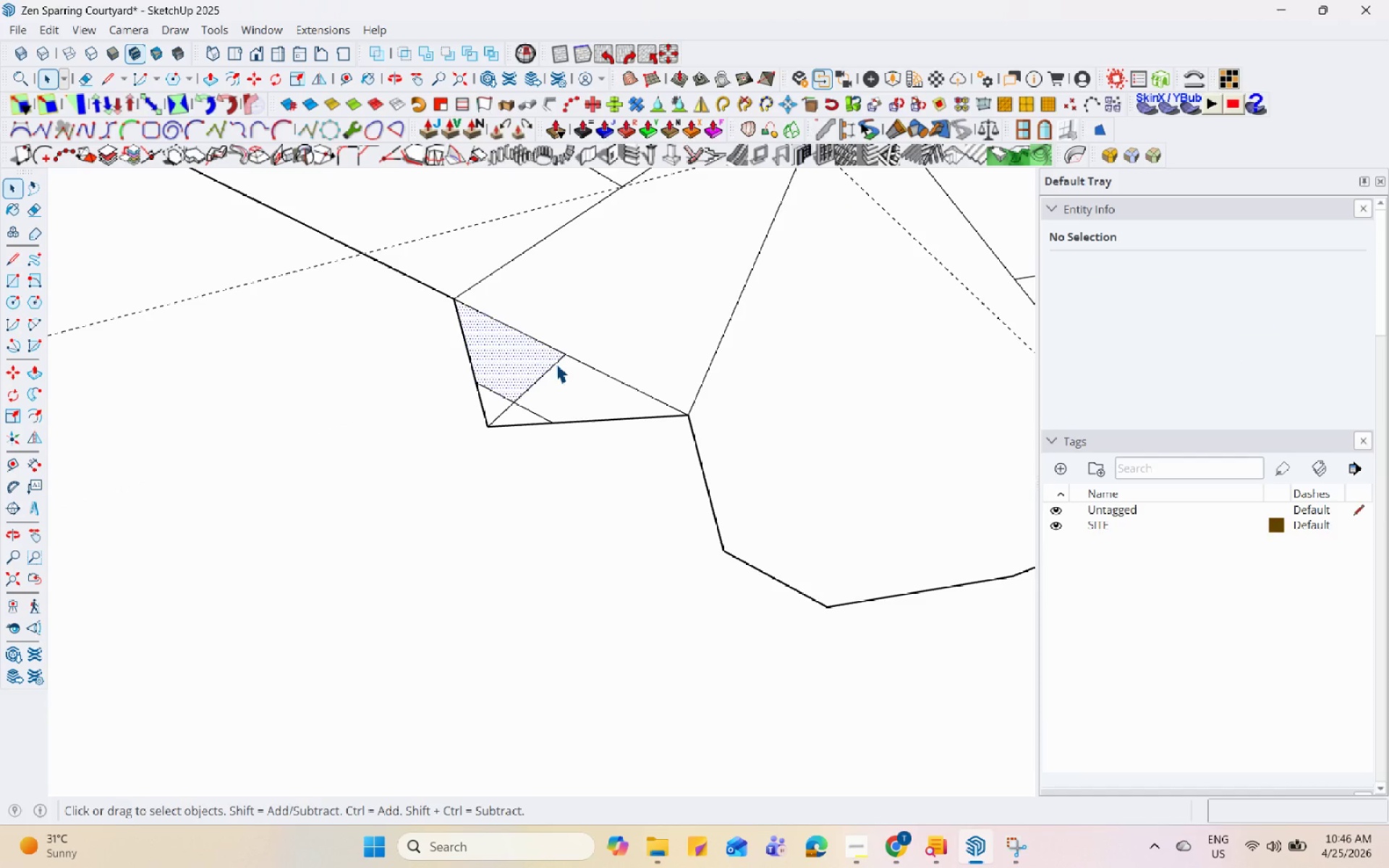 
right_click([556, 363])
 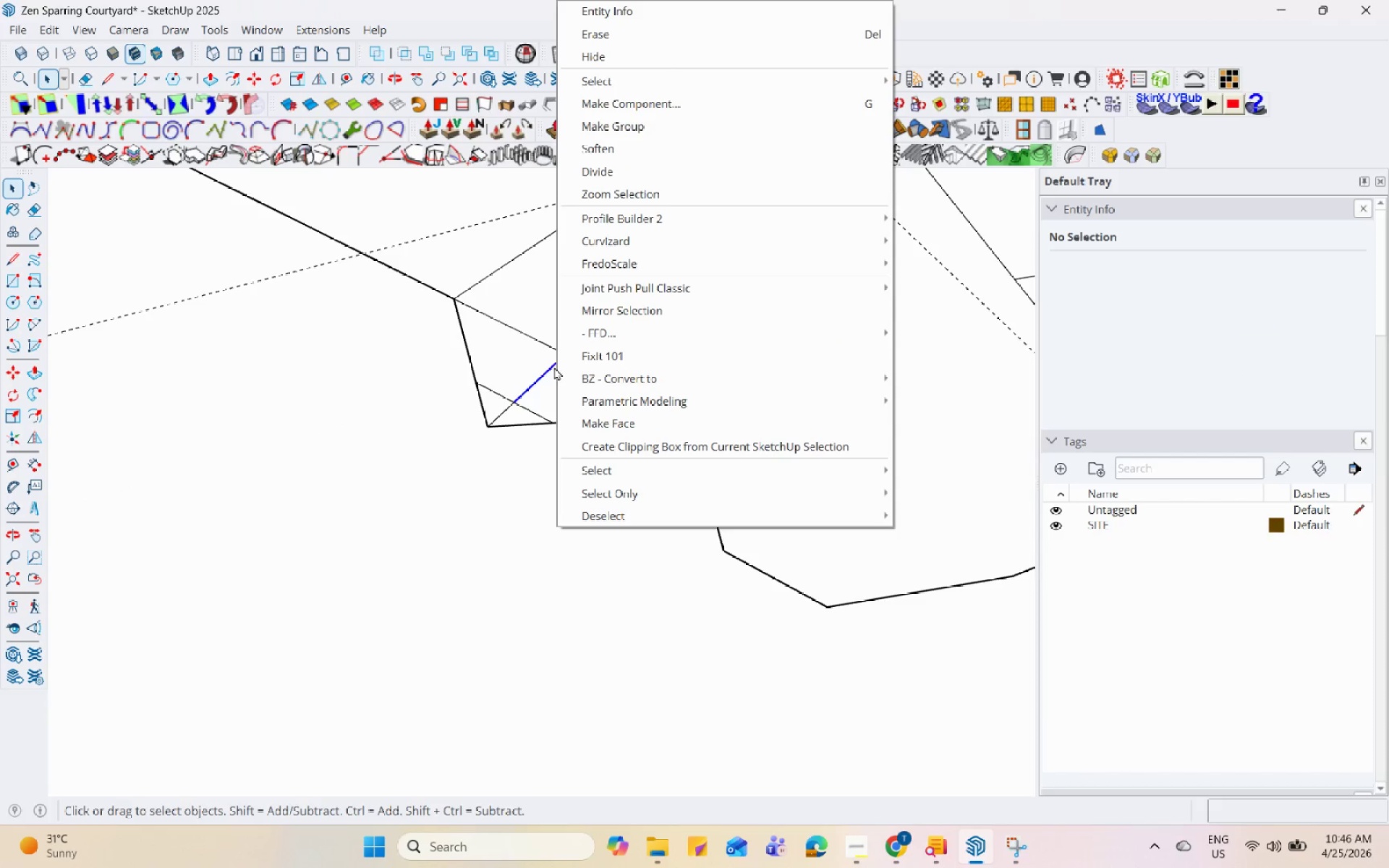 
left_click([551, 375])
 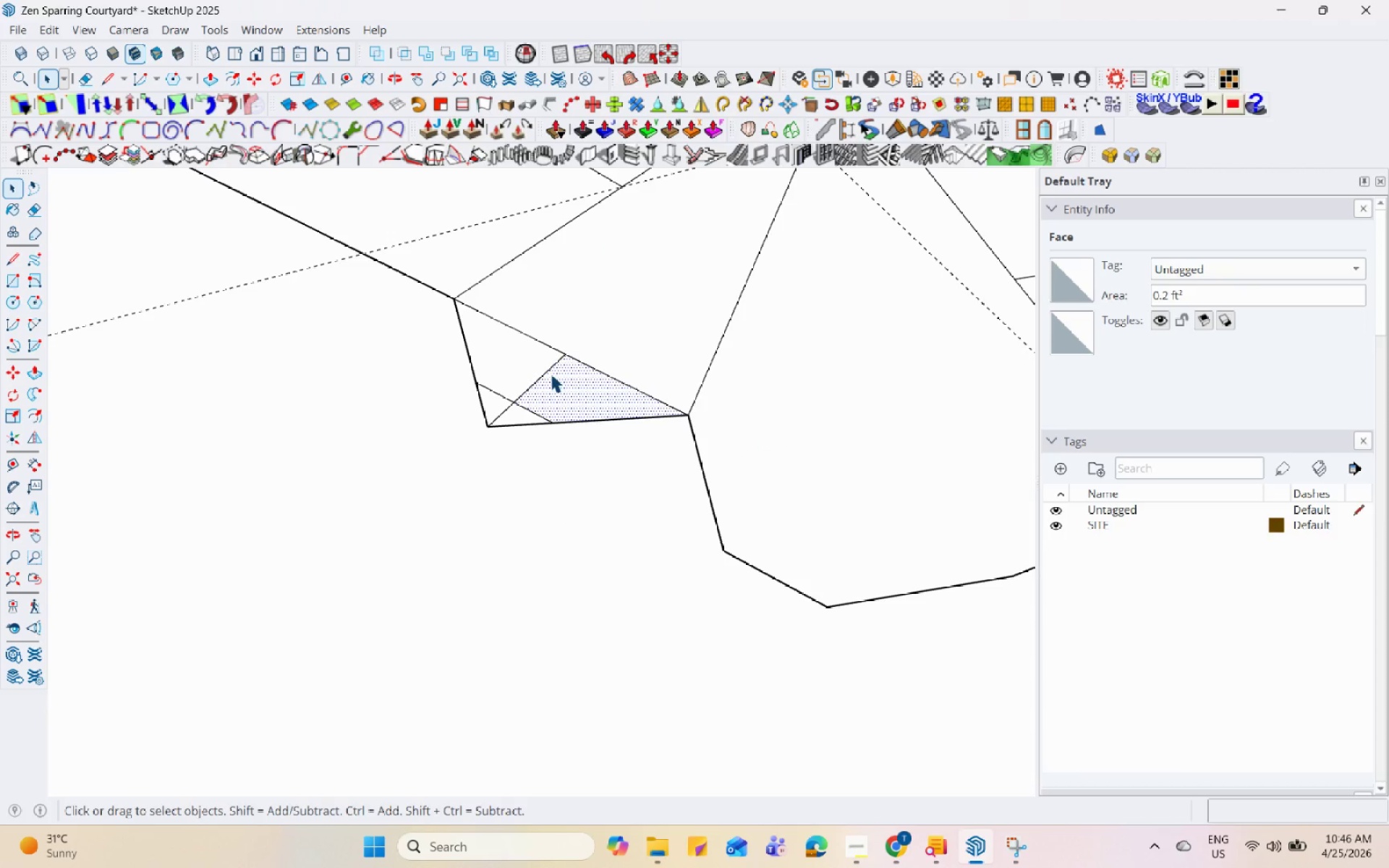 
right_click([548, 373])
 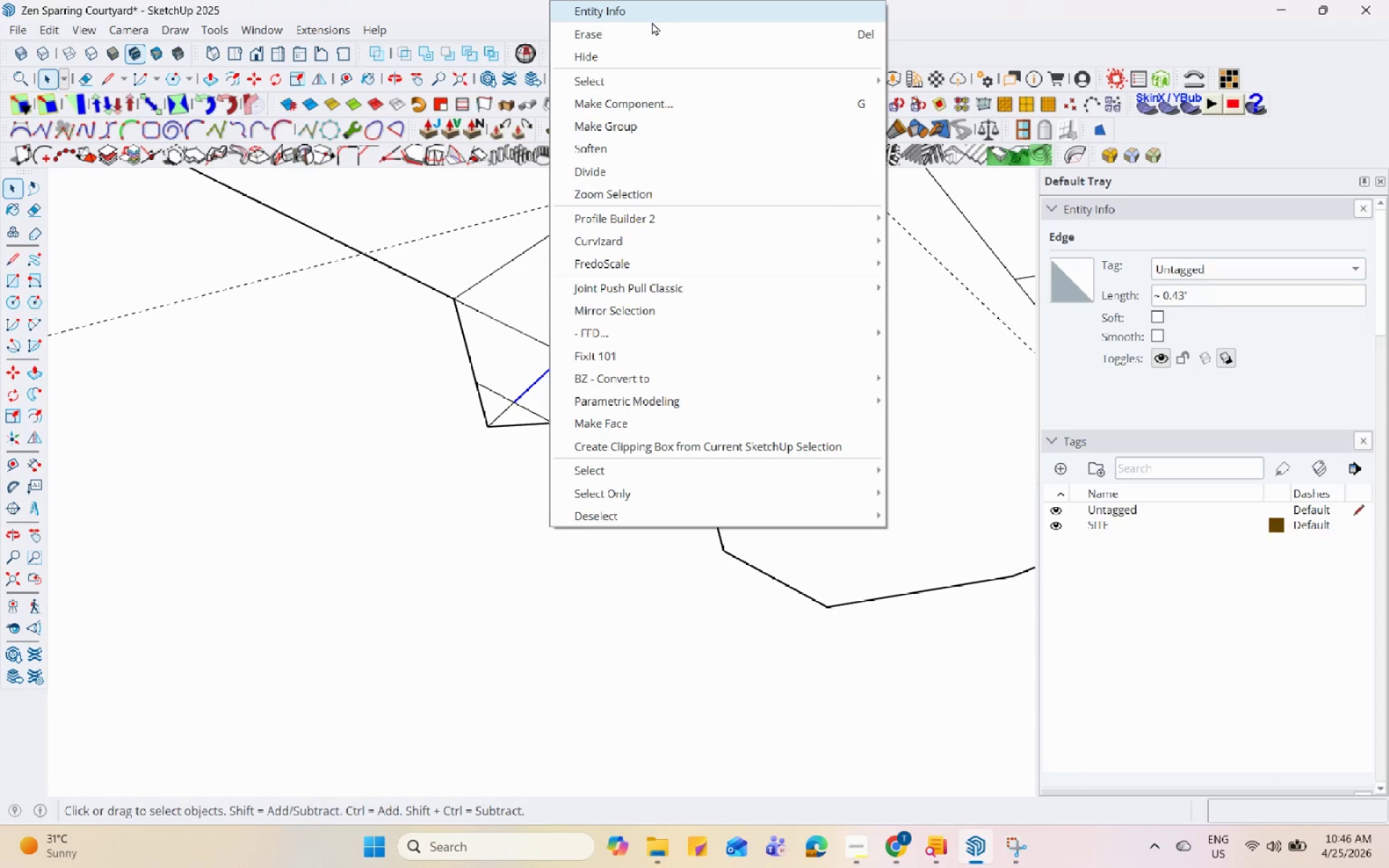 
left_click([652, 25])
 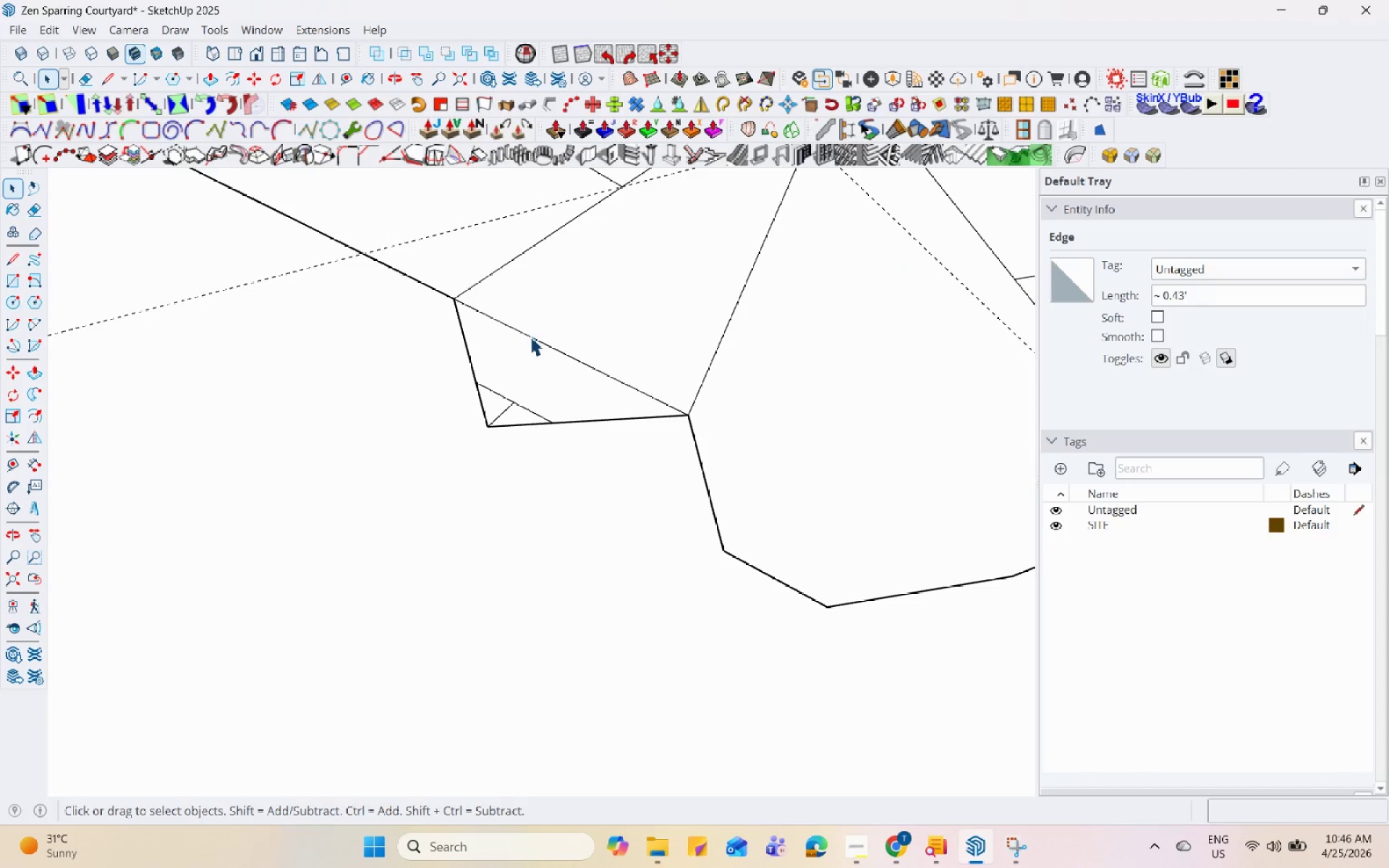 
left_click([533, 336])
 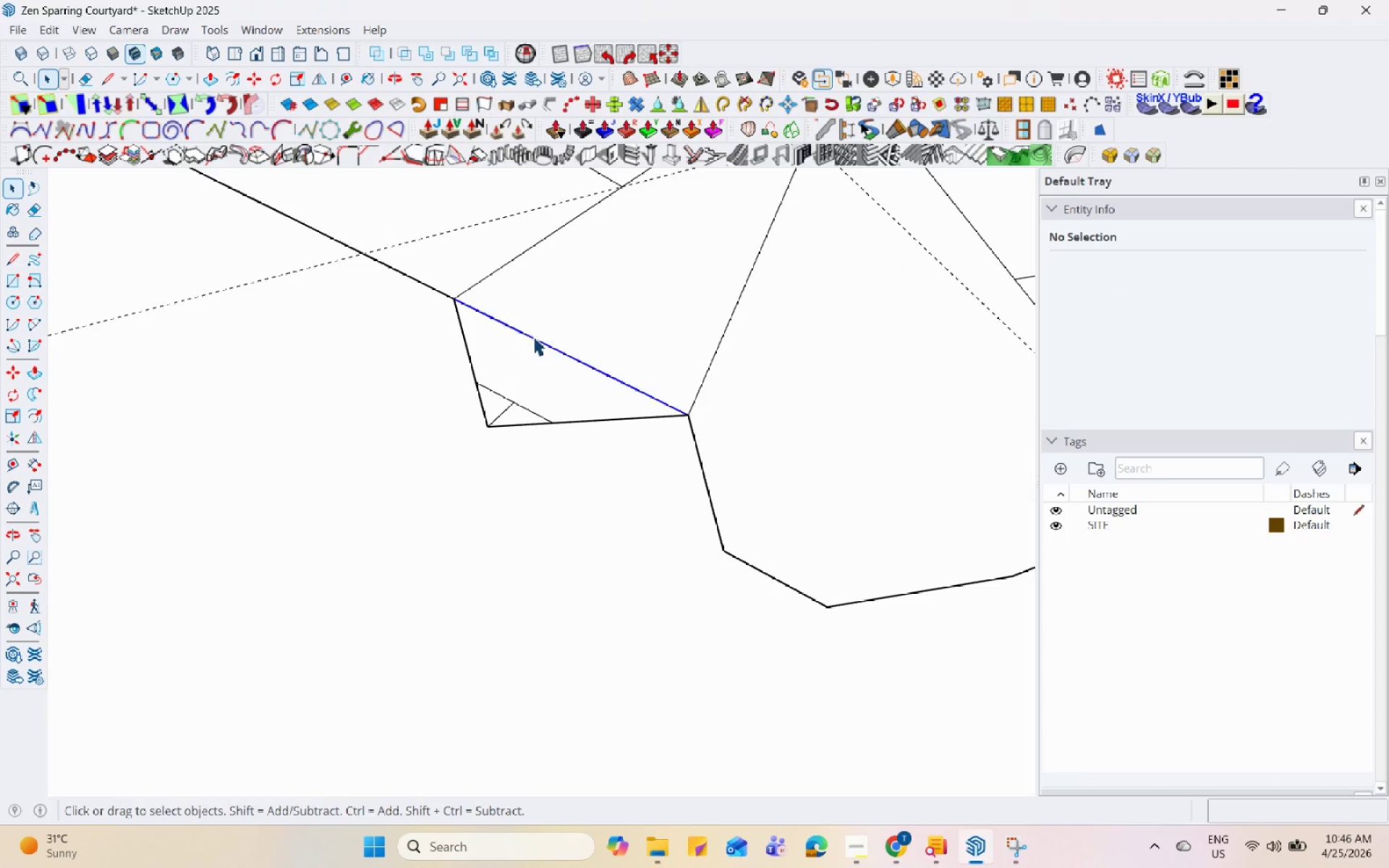 
right_click([533, 336])
 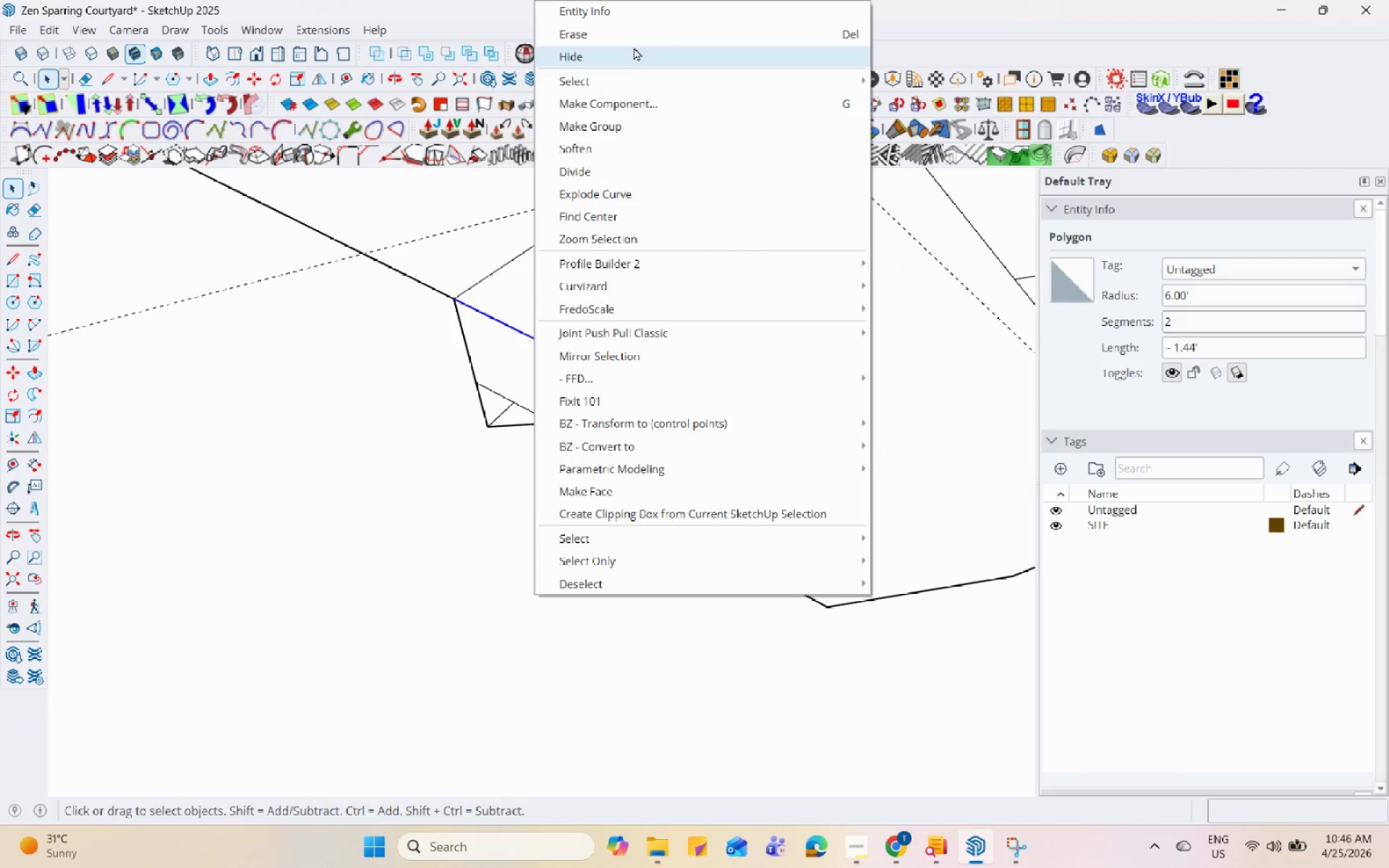 
left_click([641, 29])
 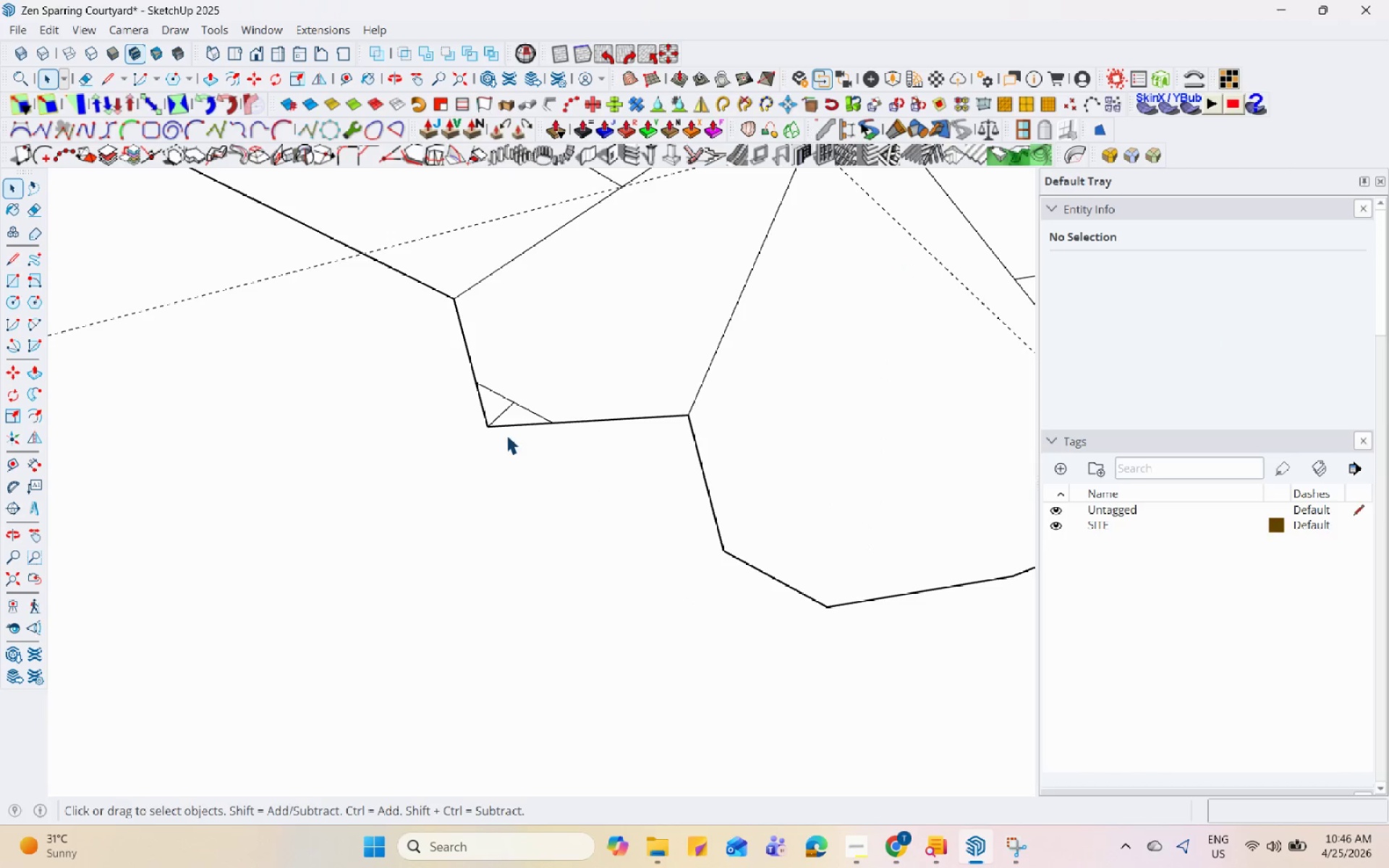 
left_click([501, 414])
 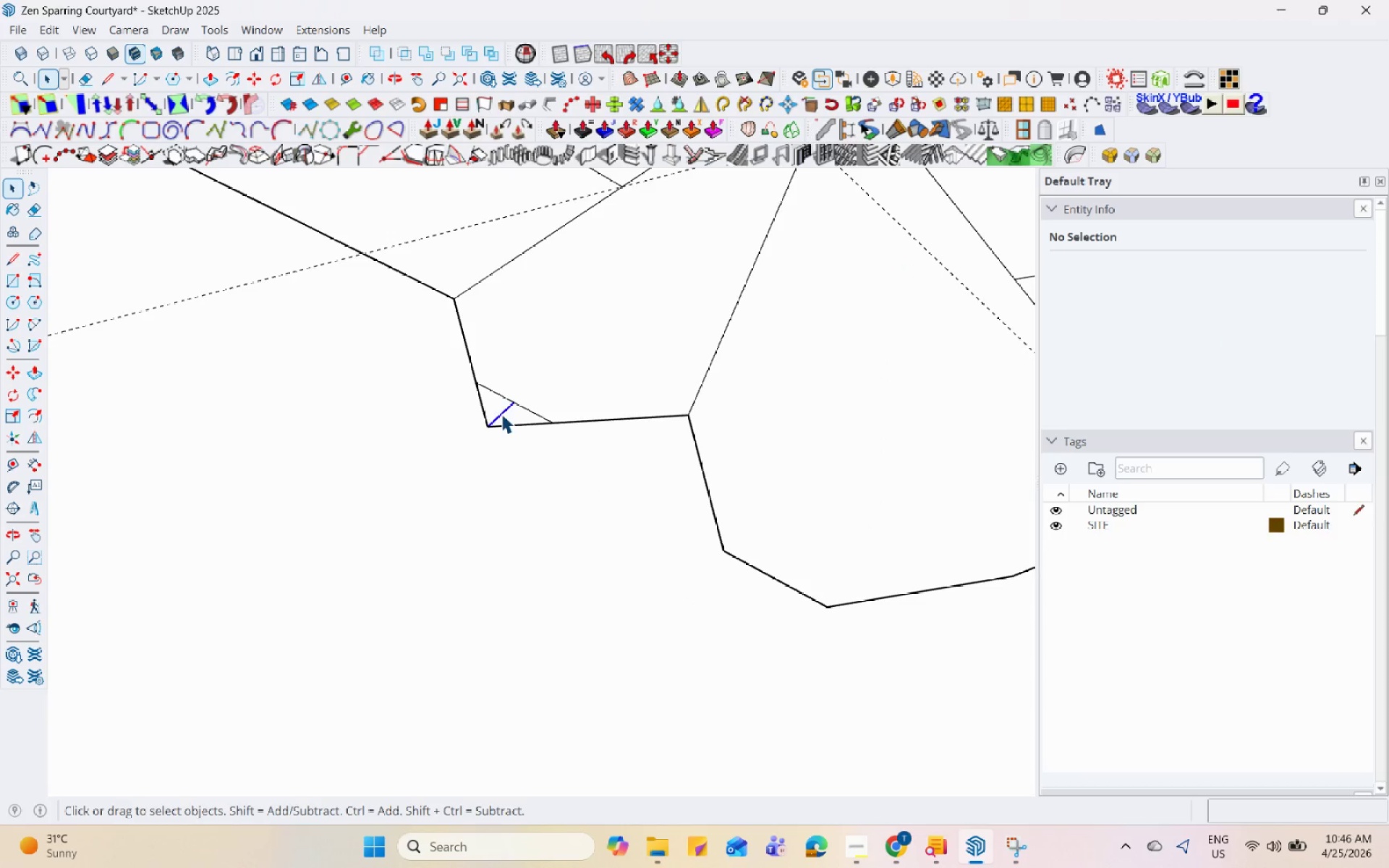 
right_click([501, 414])
 